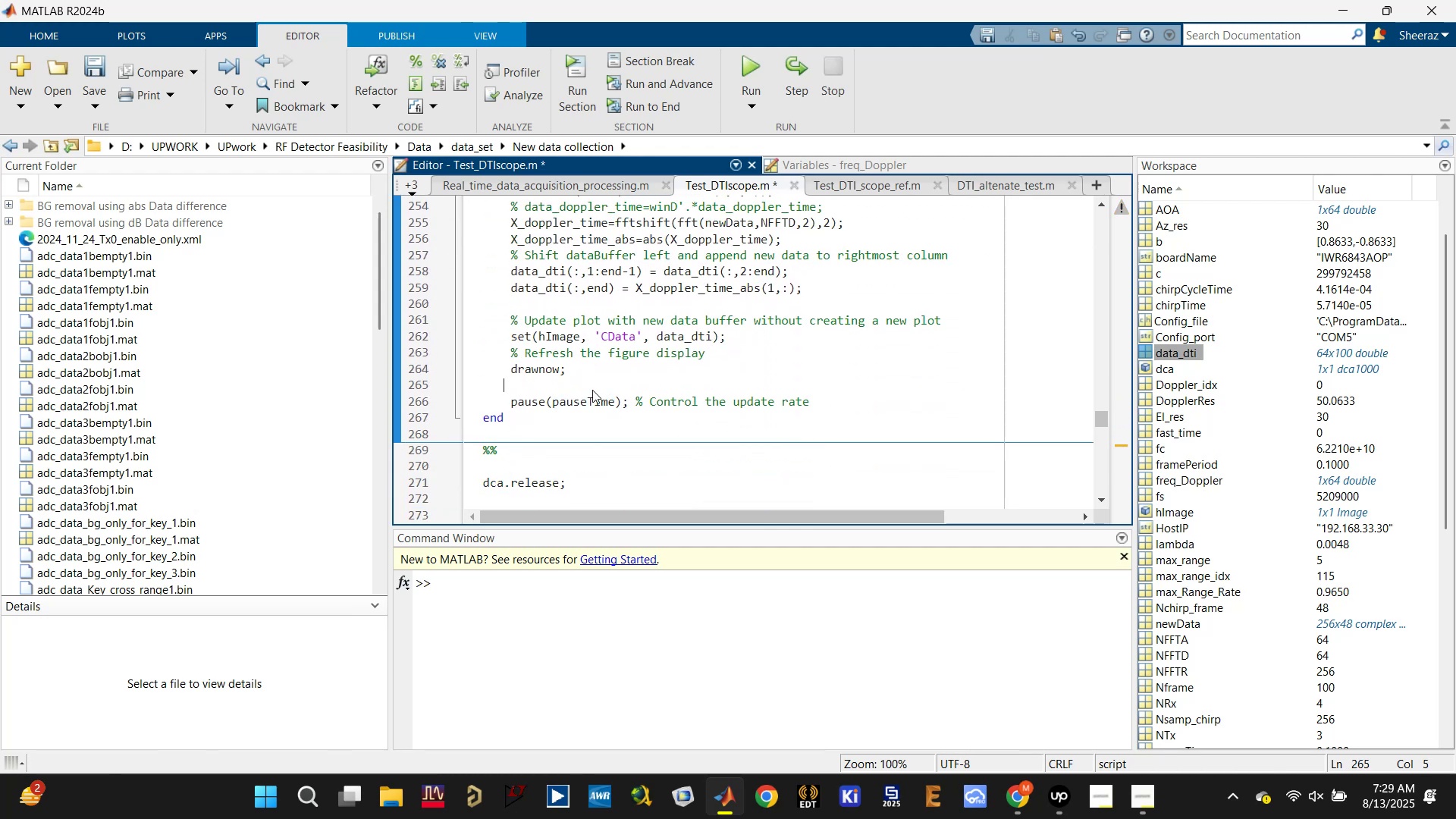 
key(Backspace)
 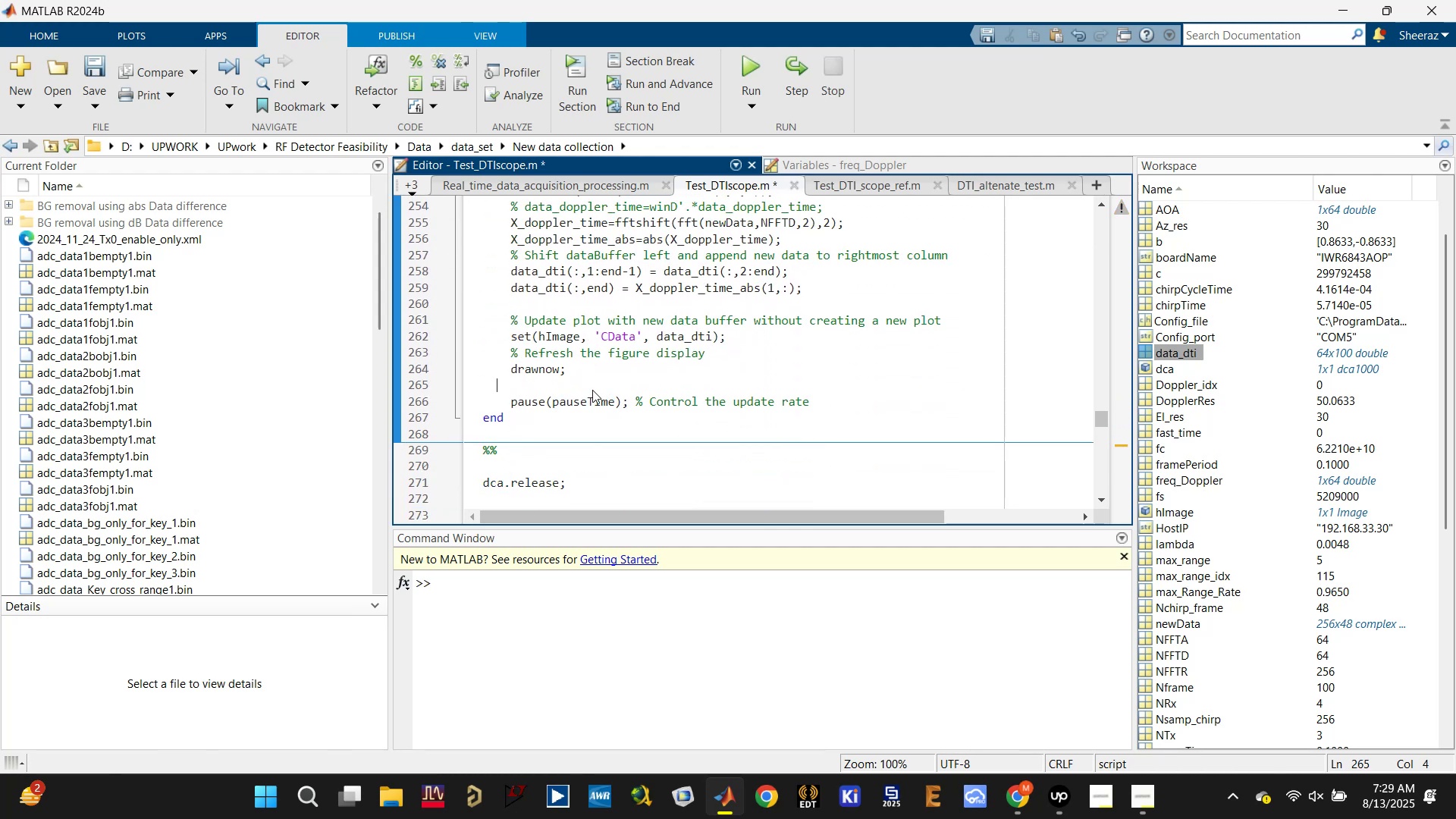 
key(Backspace)
 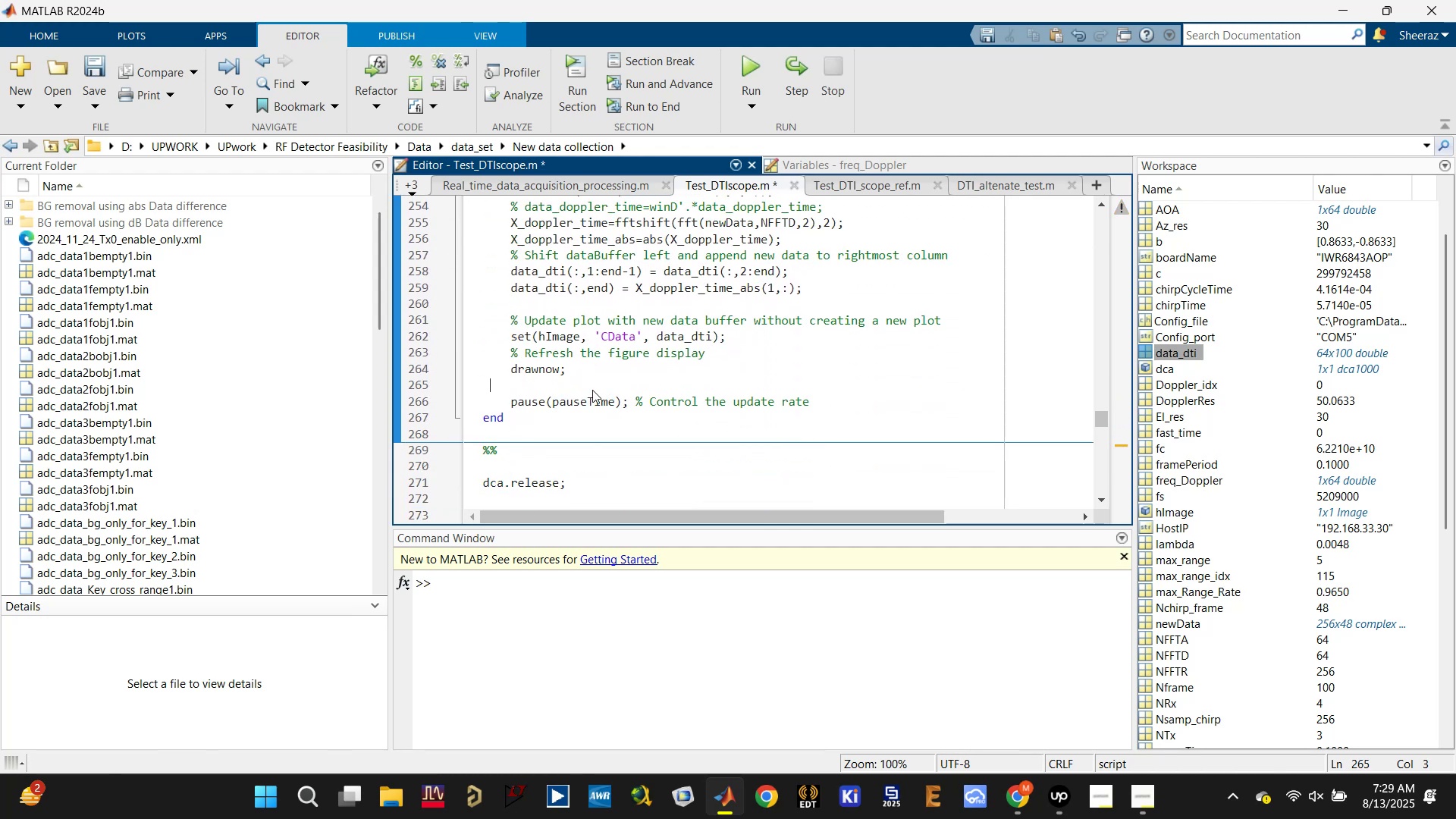 
key(Backspace)
 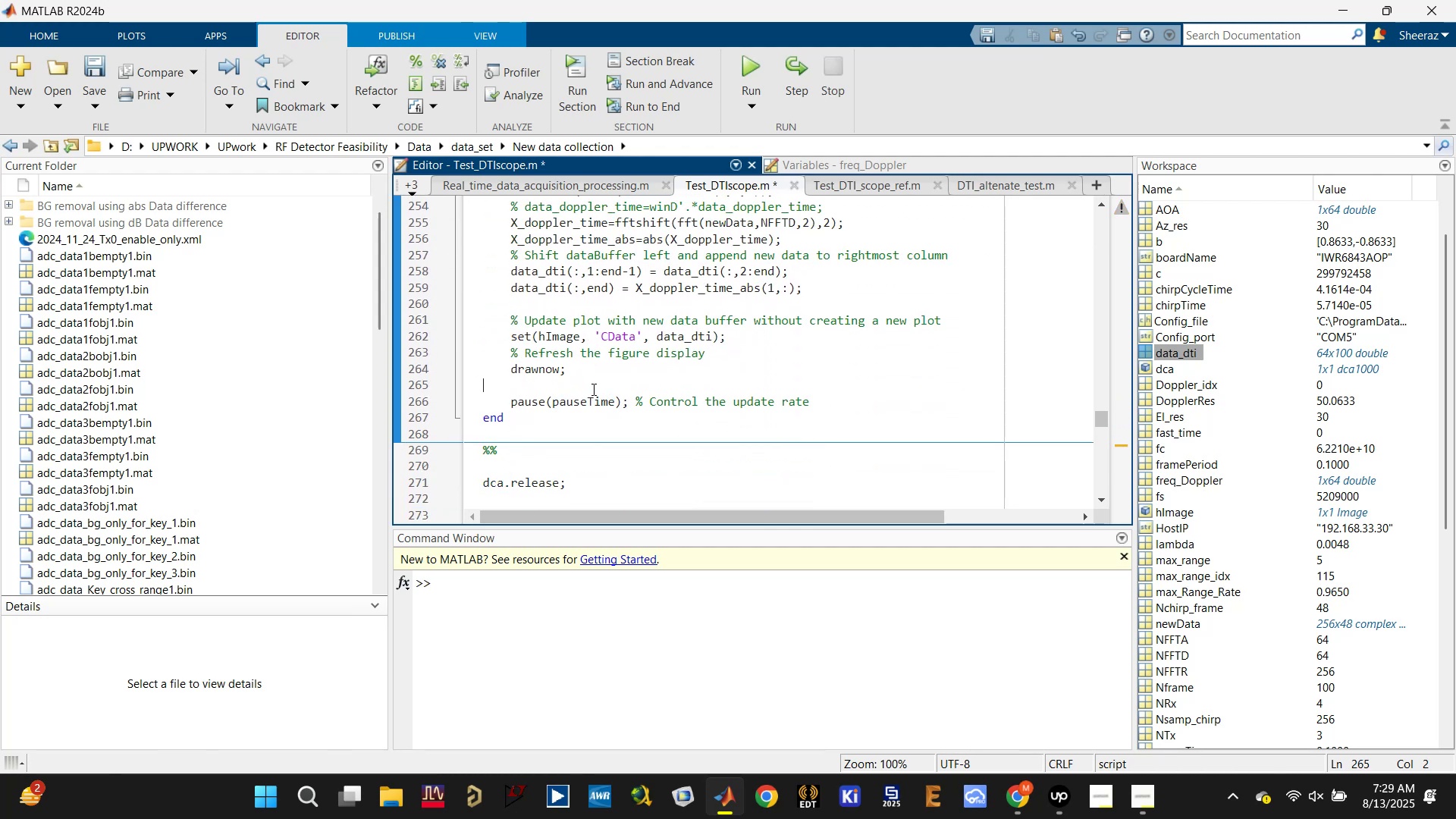 
key(Backspace)
 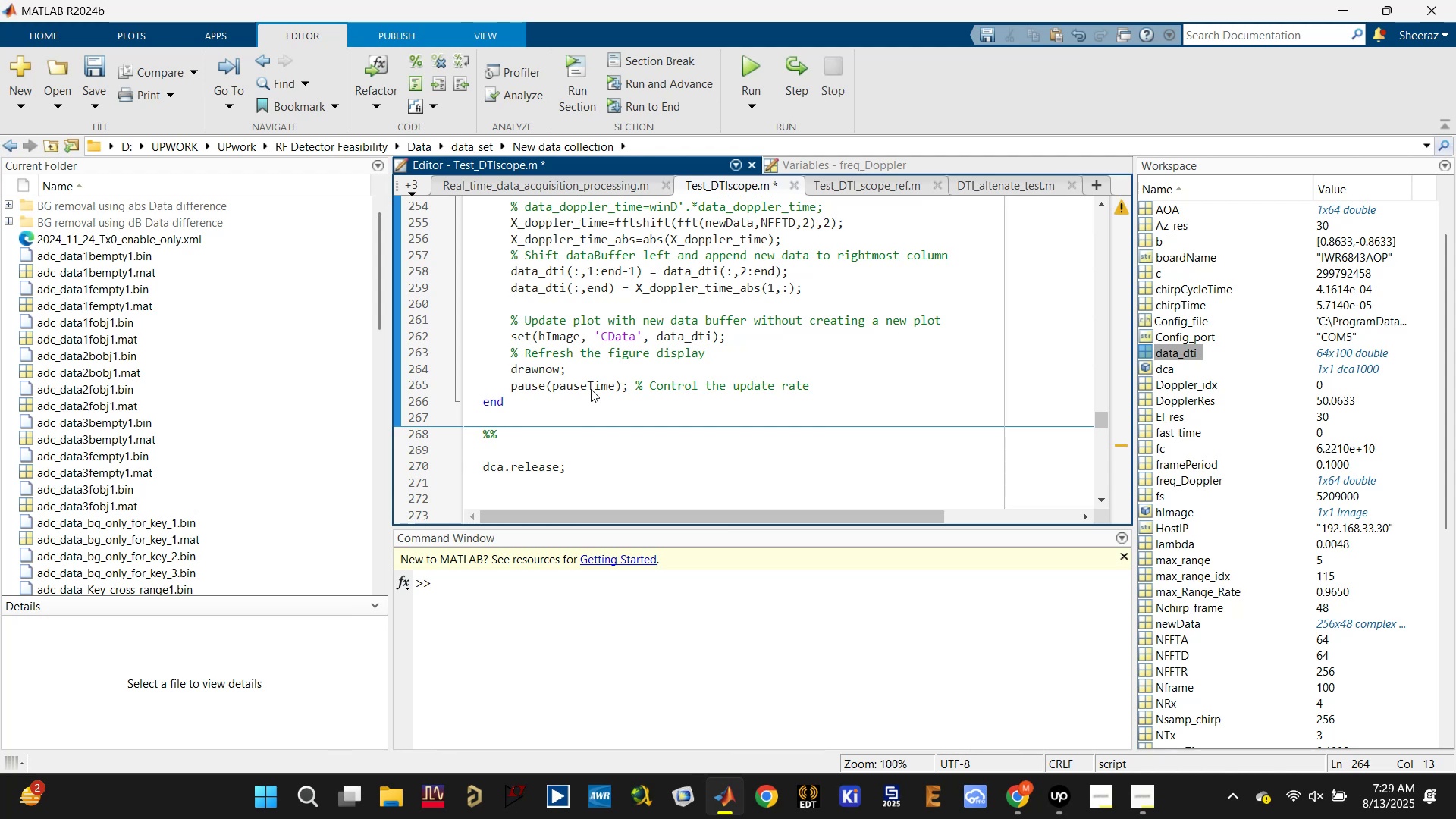 
left_click([592, 384])
 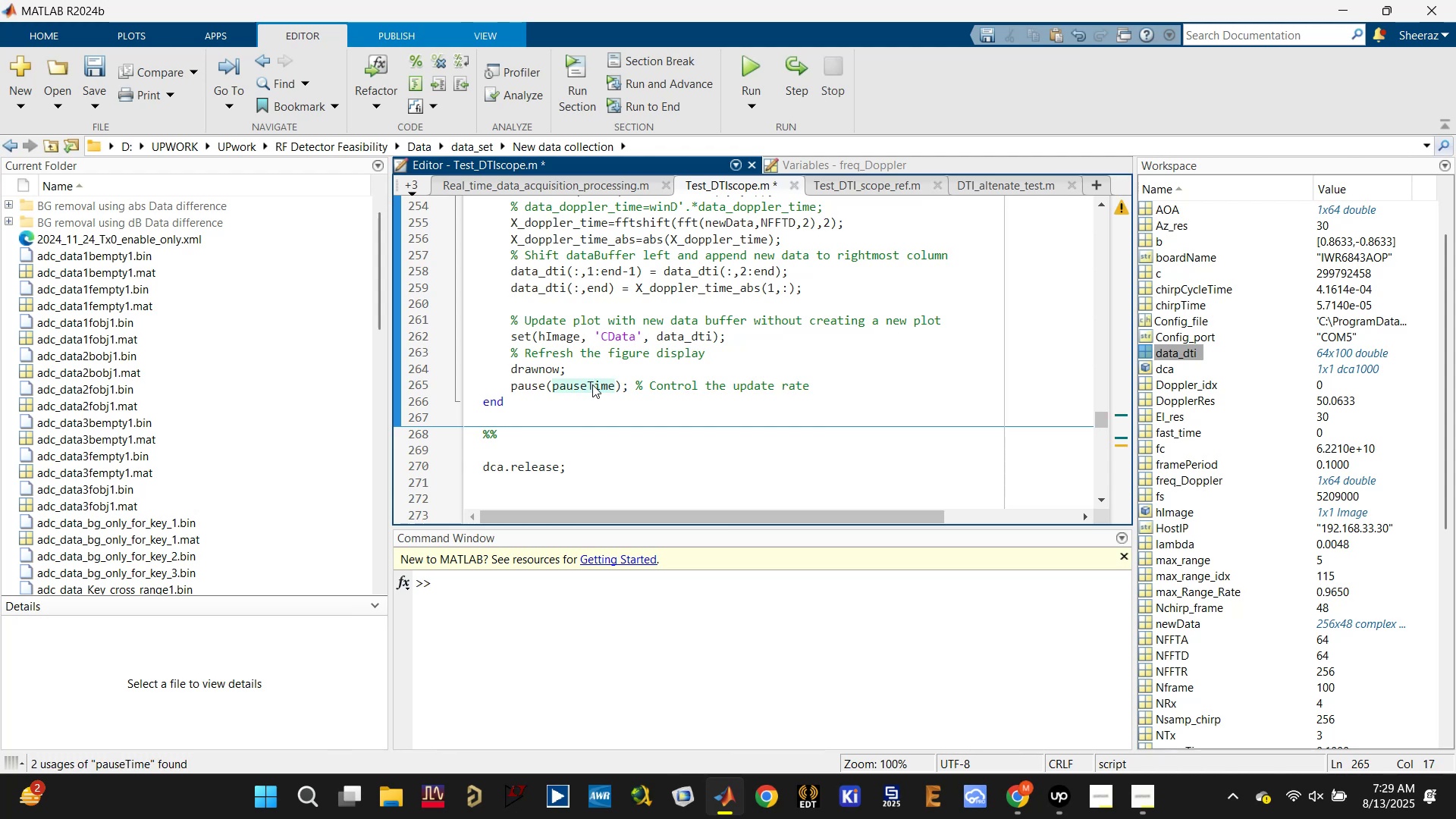 
scroll: coordinate [592, 385], scroll_direction: up, amount: 6.0
 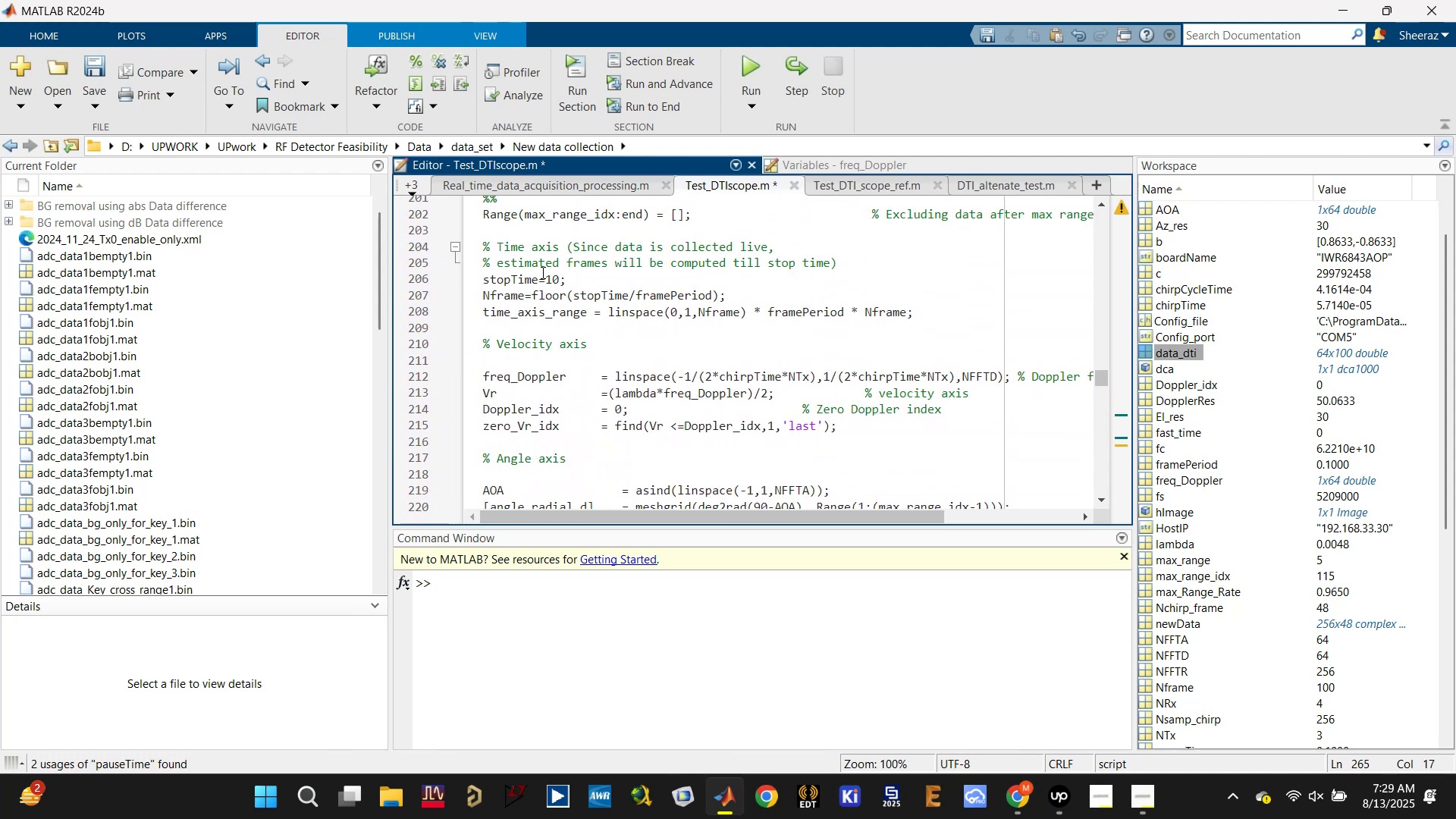 
left_click([557, 280])
 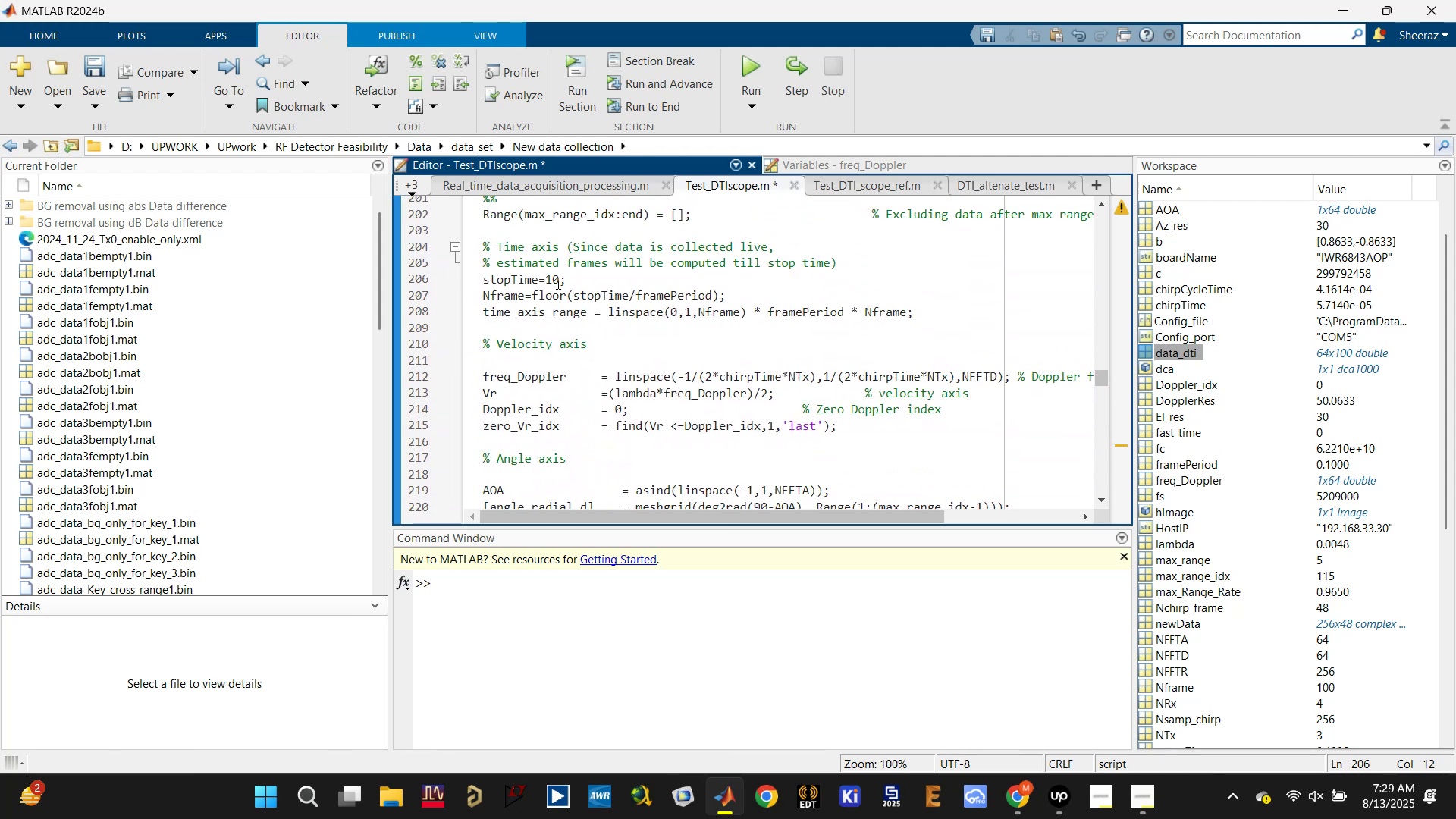 
key(0)
 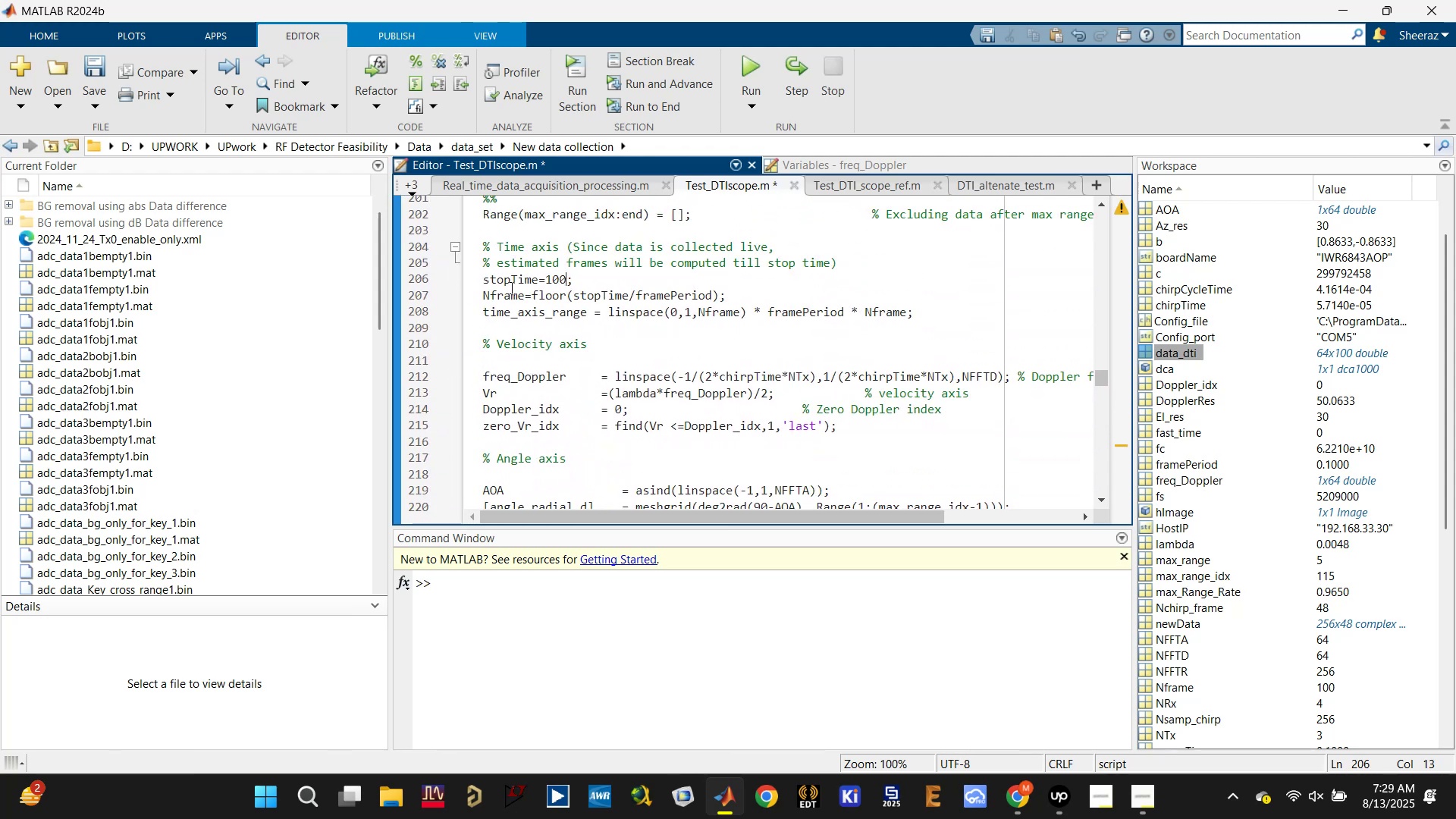 
left_click([521, 278])
 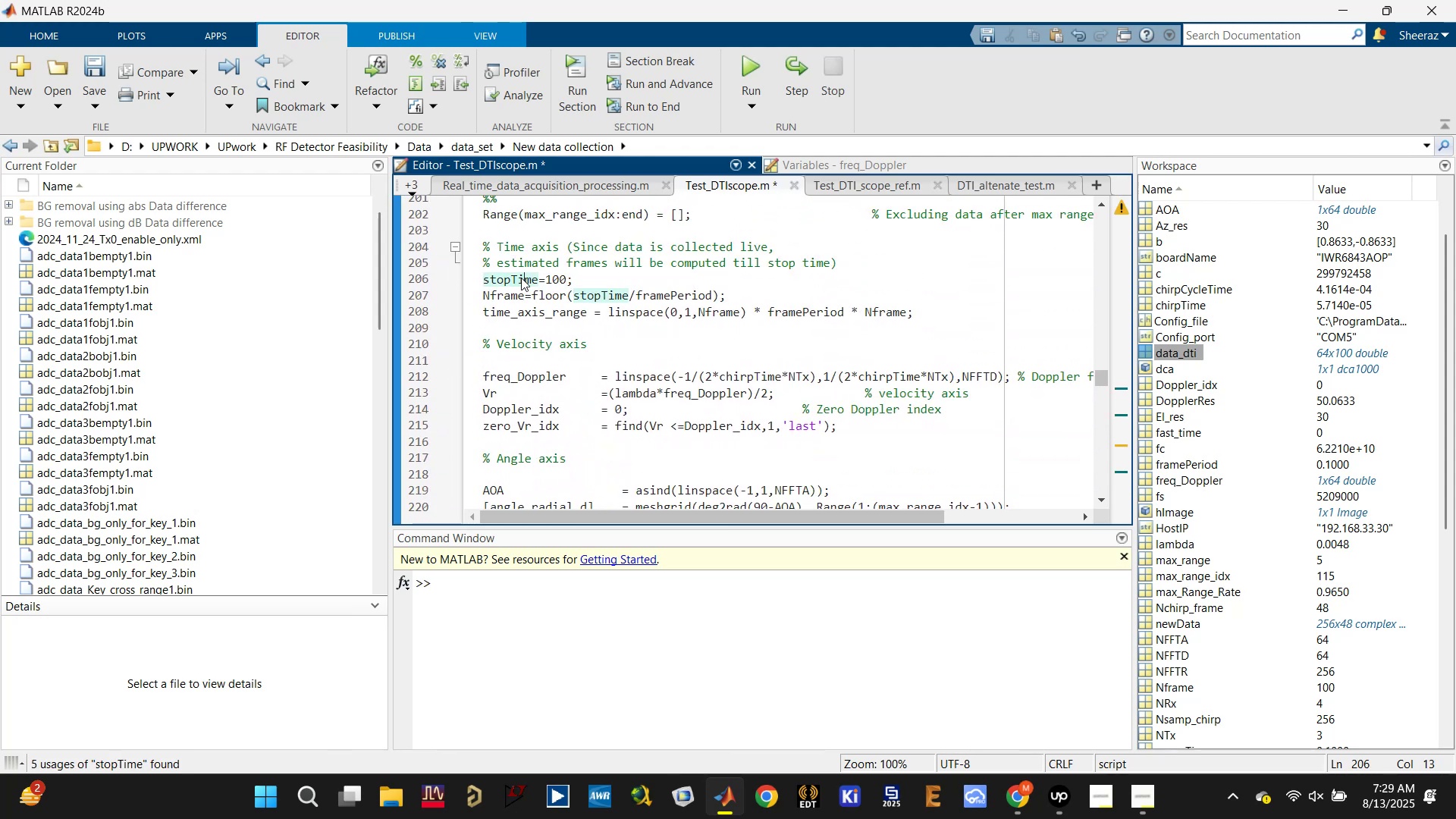 
key(Control+S)
 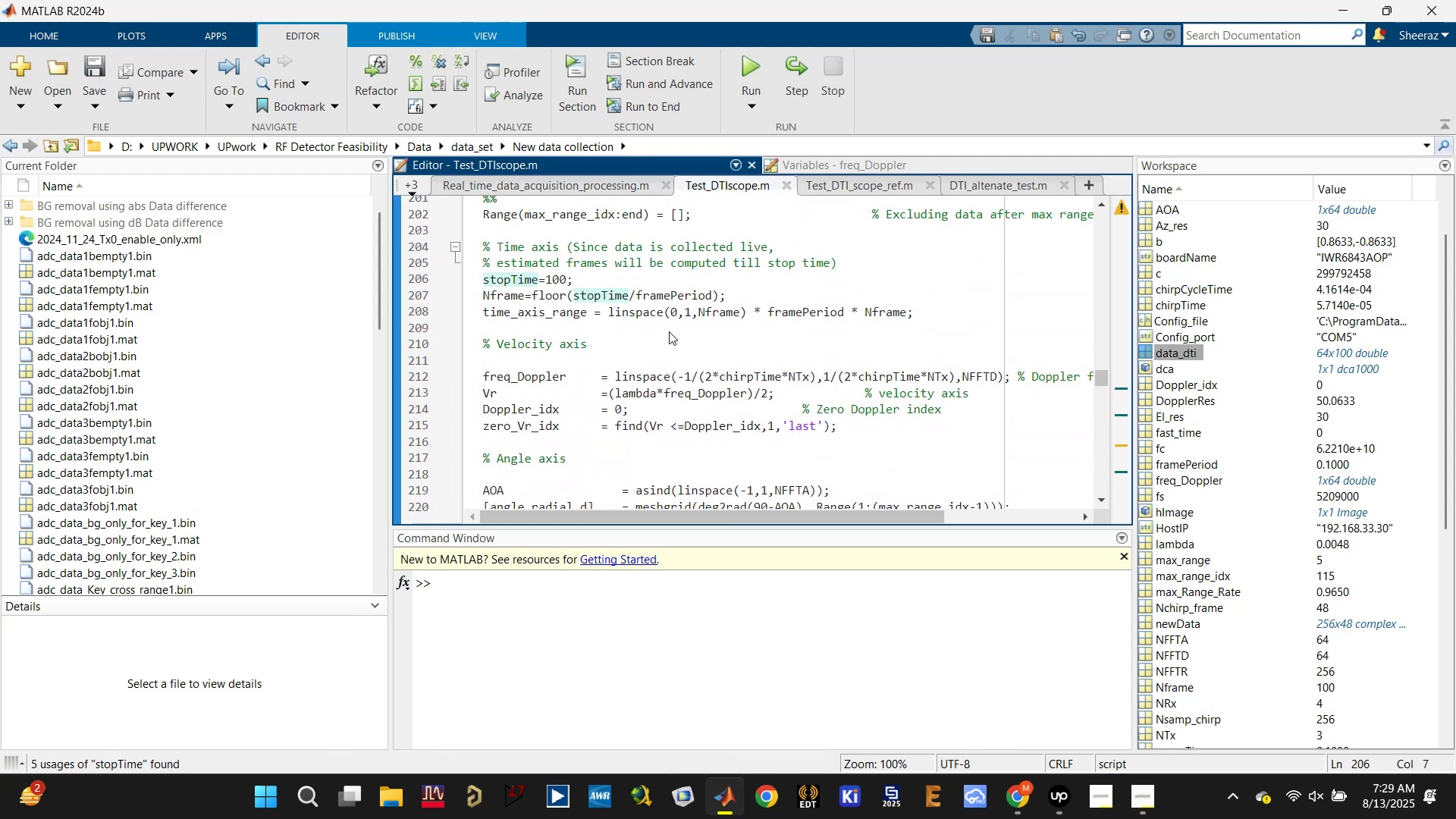 
scroll: coordinate [670, 350], scroll_direction: down, amount: 6.0
 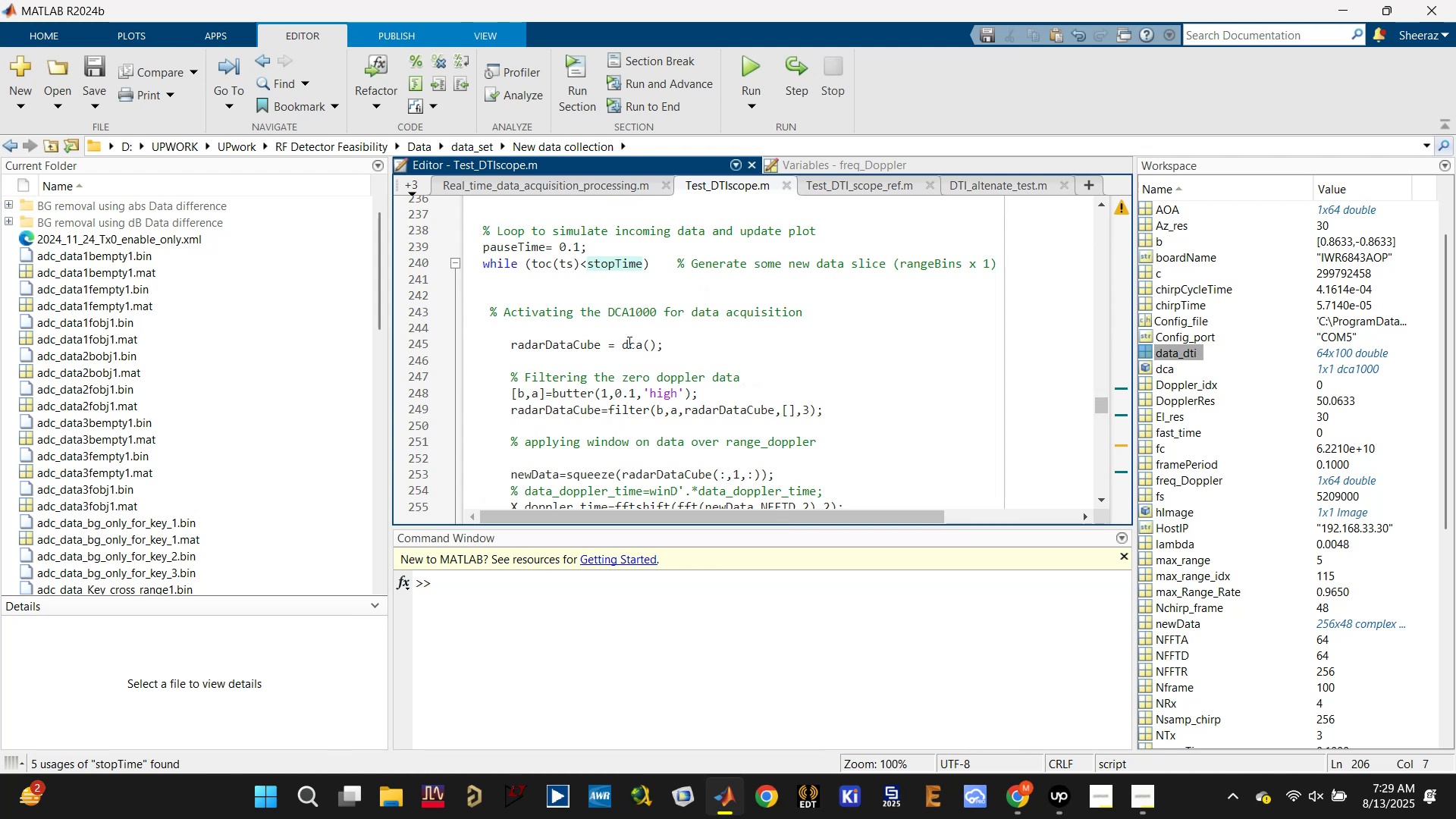 
left_click([565, 268])
 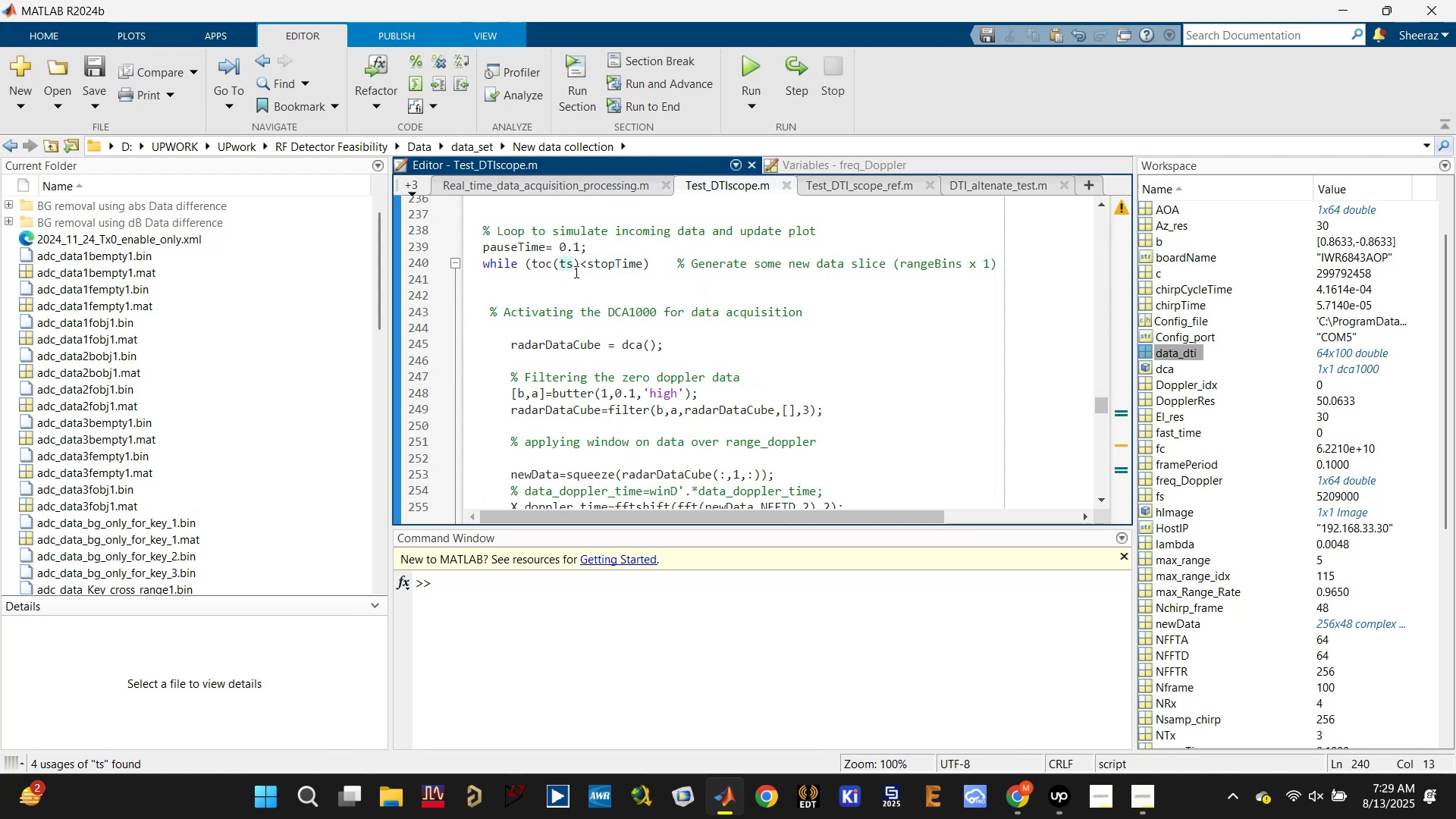 
scroll: coordinate [592, 272], scroll_direction: up, amount: 2.0
 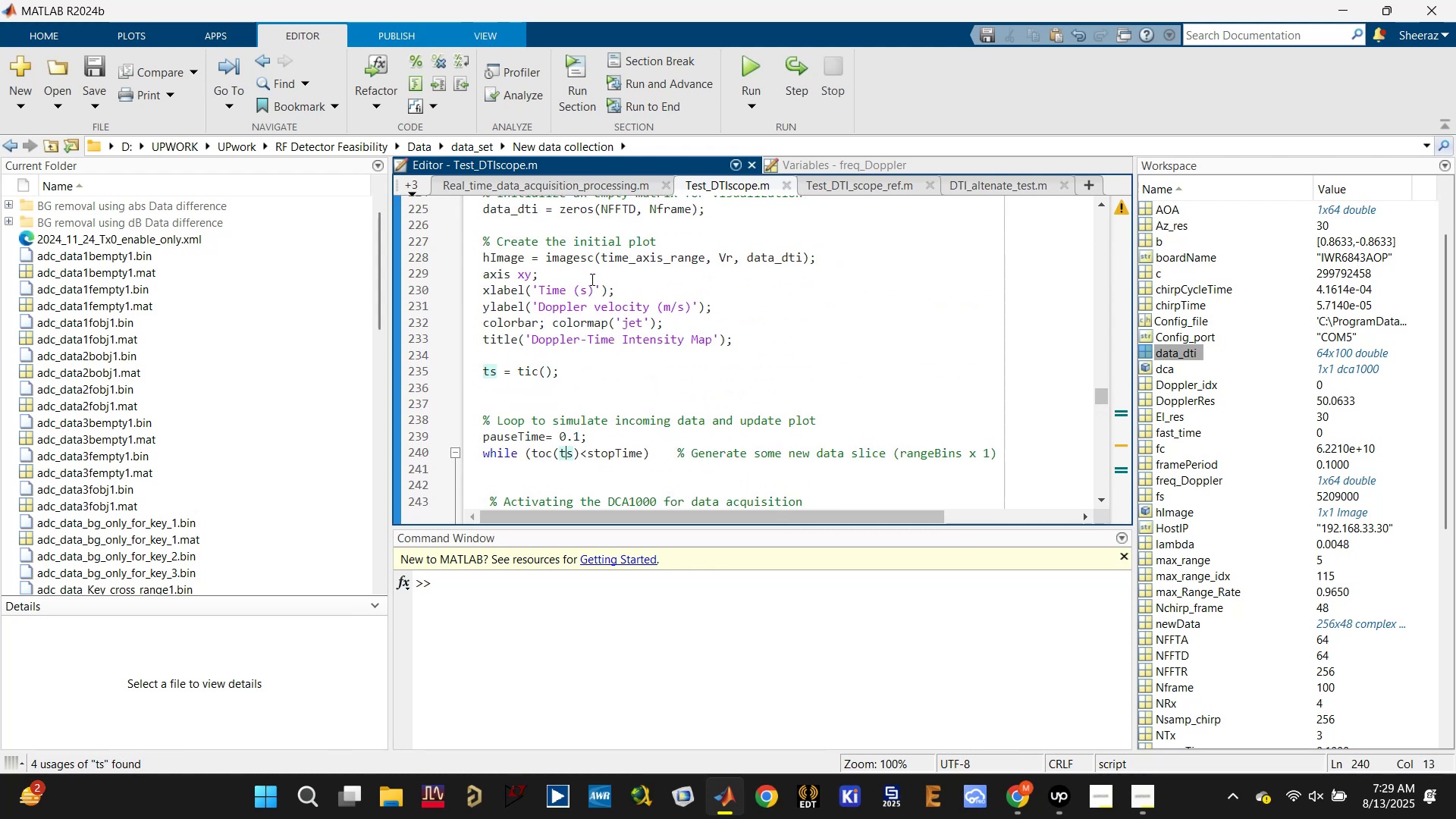 
scroll: coordinate [591, 287], scroll_direction: down, amount: 3.0
 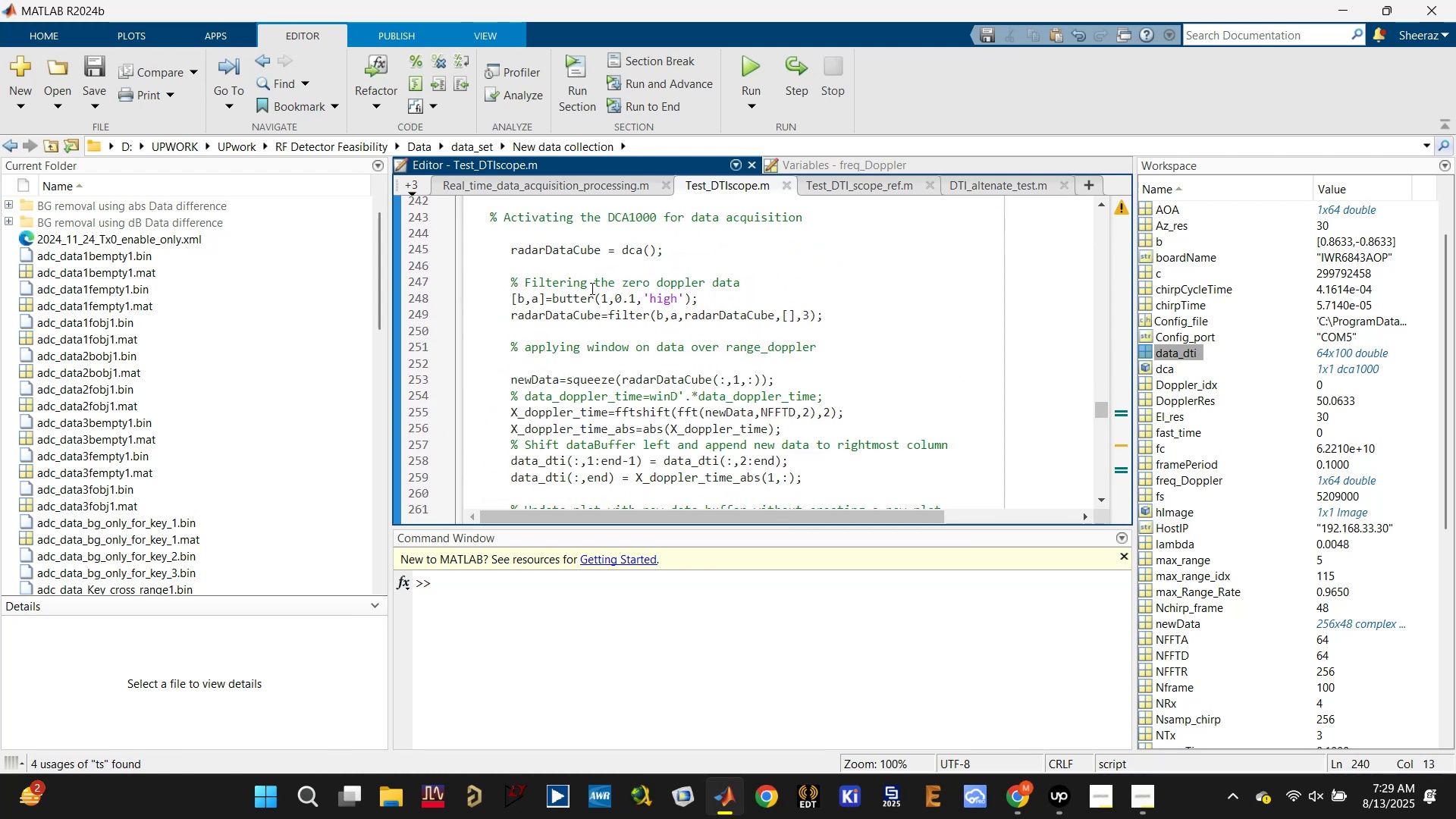 
scroll: coordinate [591, 290], scroll_direction: up, amount: 3.0
 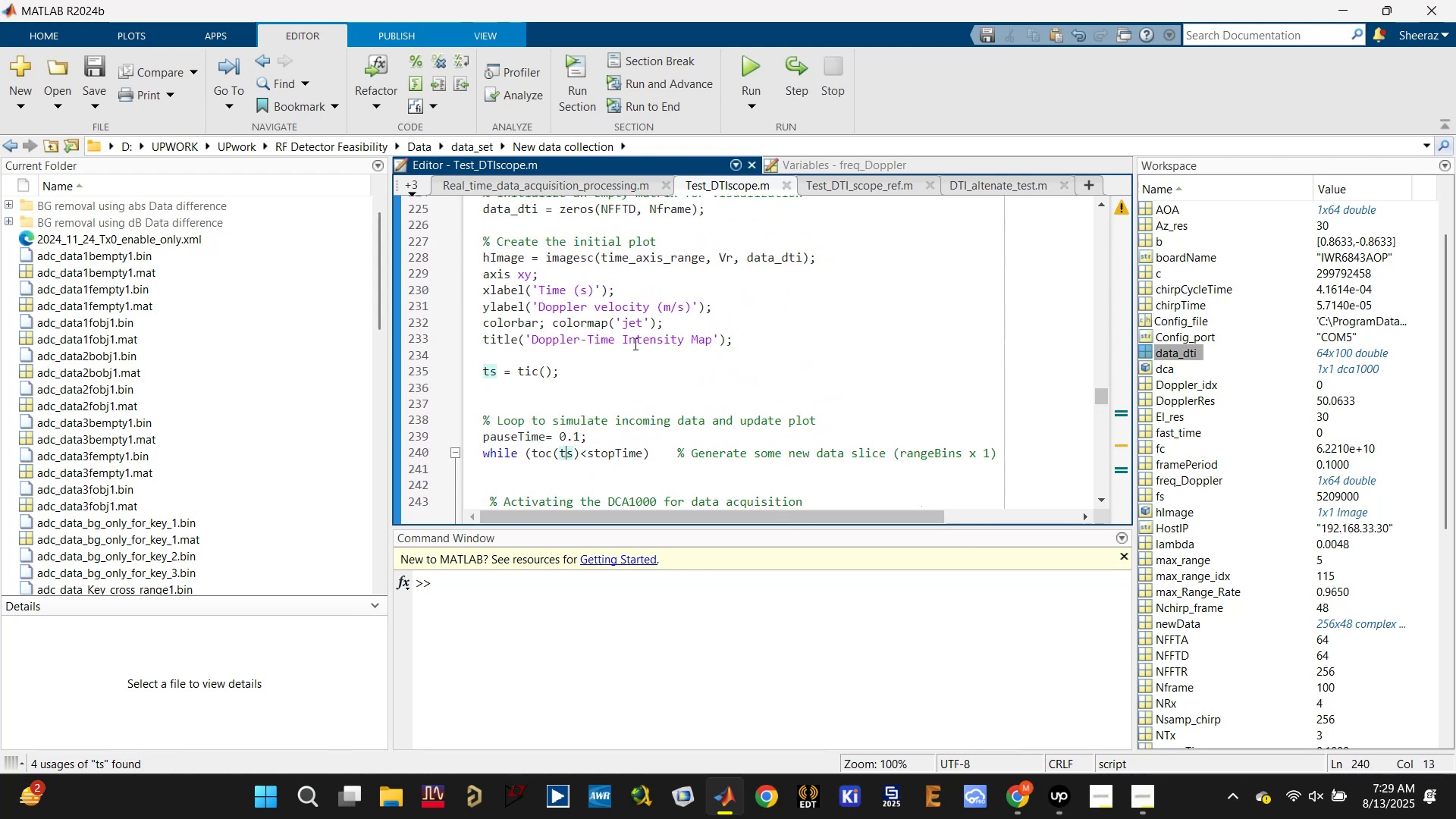 
scroll: coordinate [614, 366], scroll_direction: down, amount: 5.0
 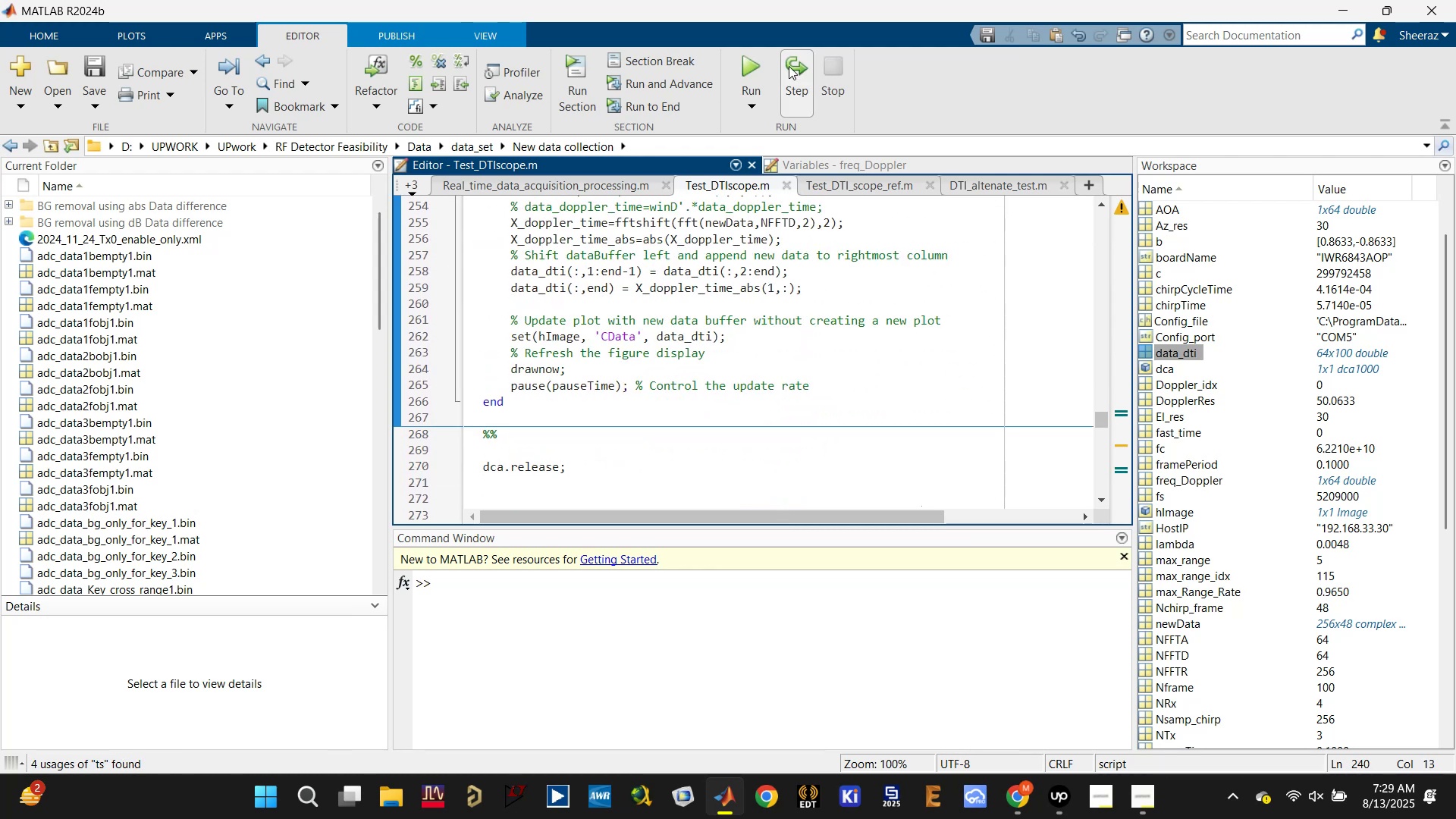 
left_click([760, 66])
 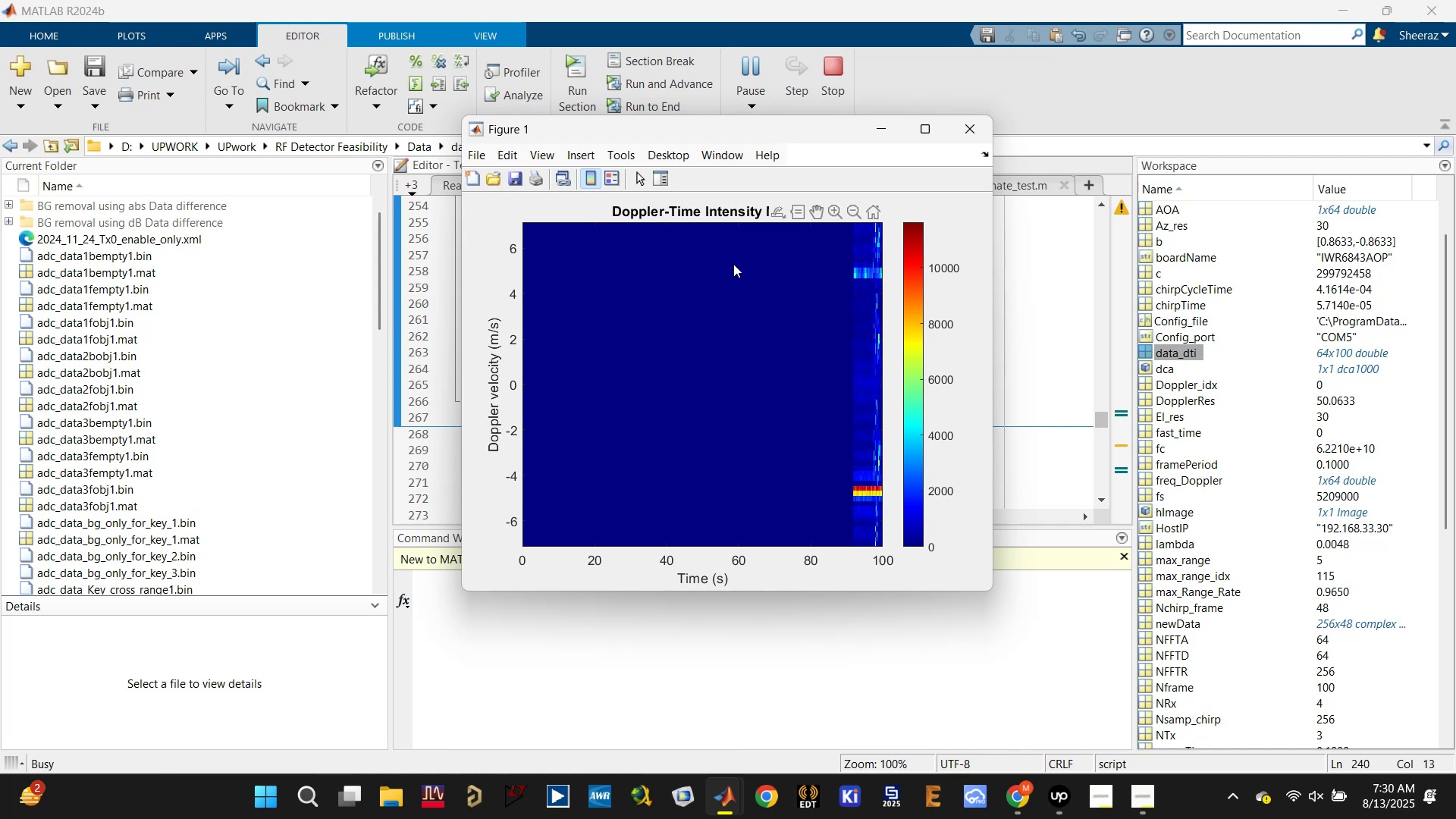 
wait(29.24)
 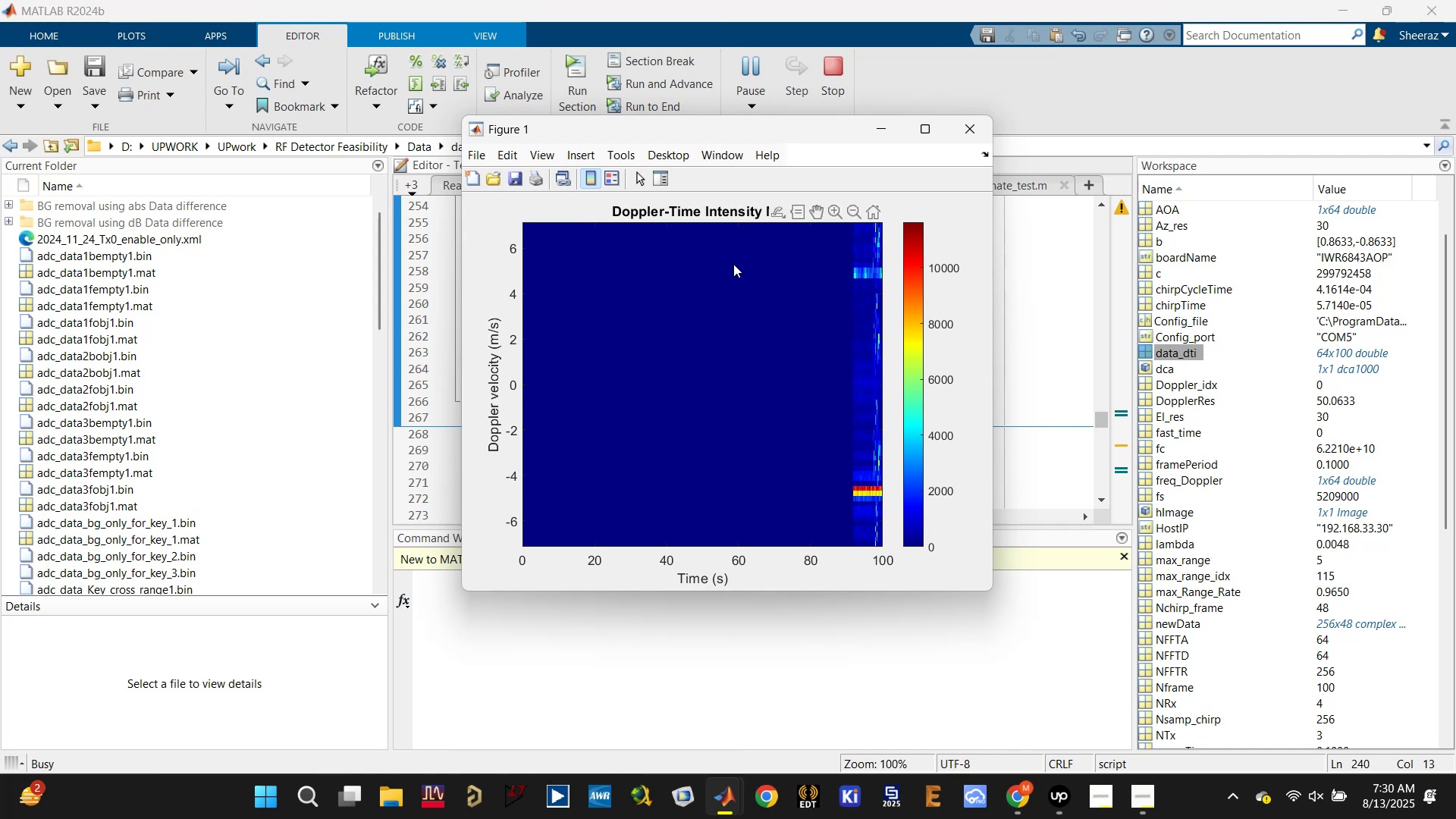 
left_click([916, 125])
 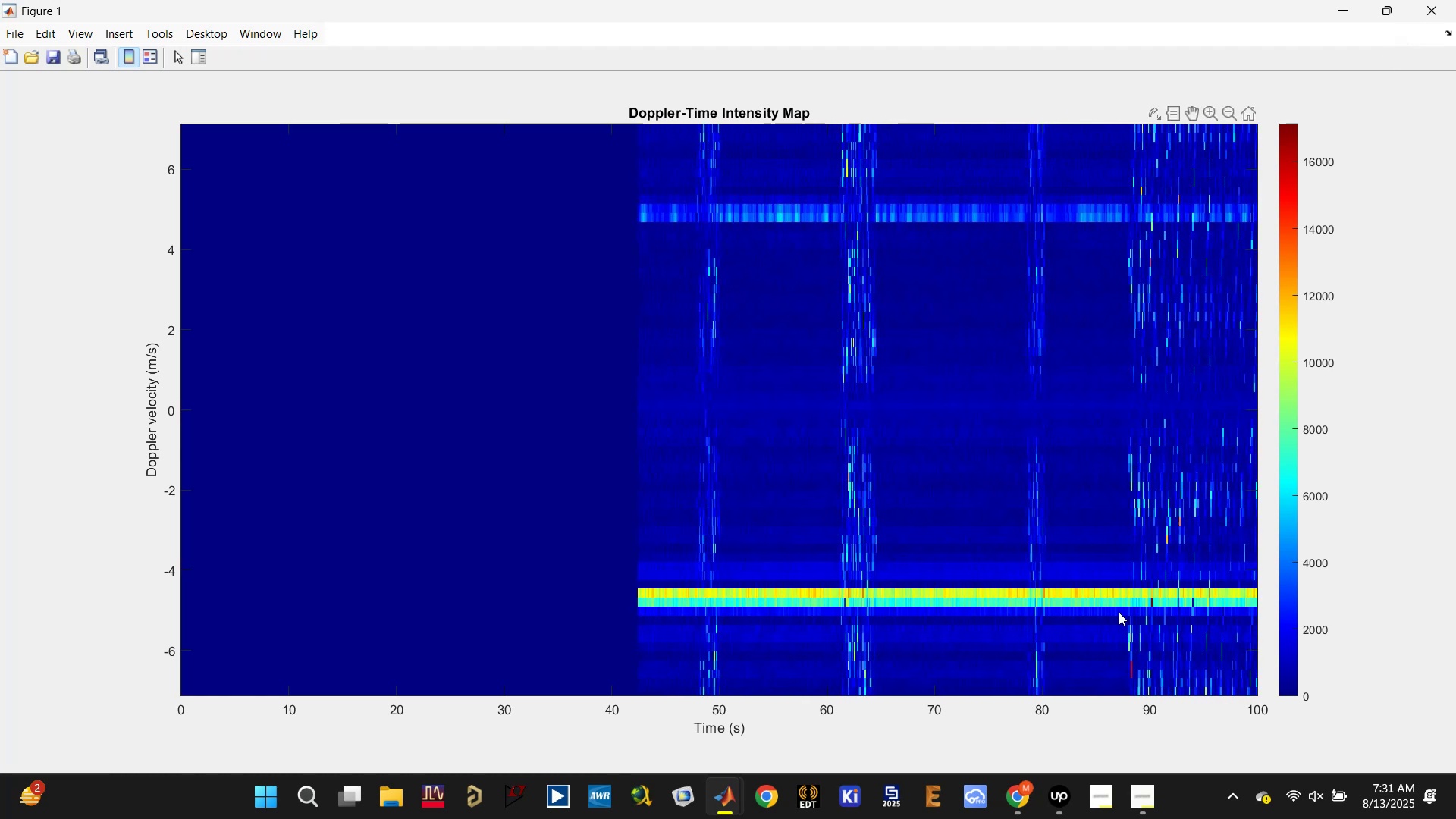 
wait(61.81)
 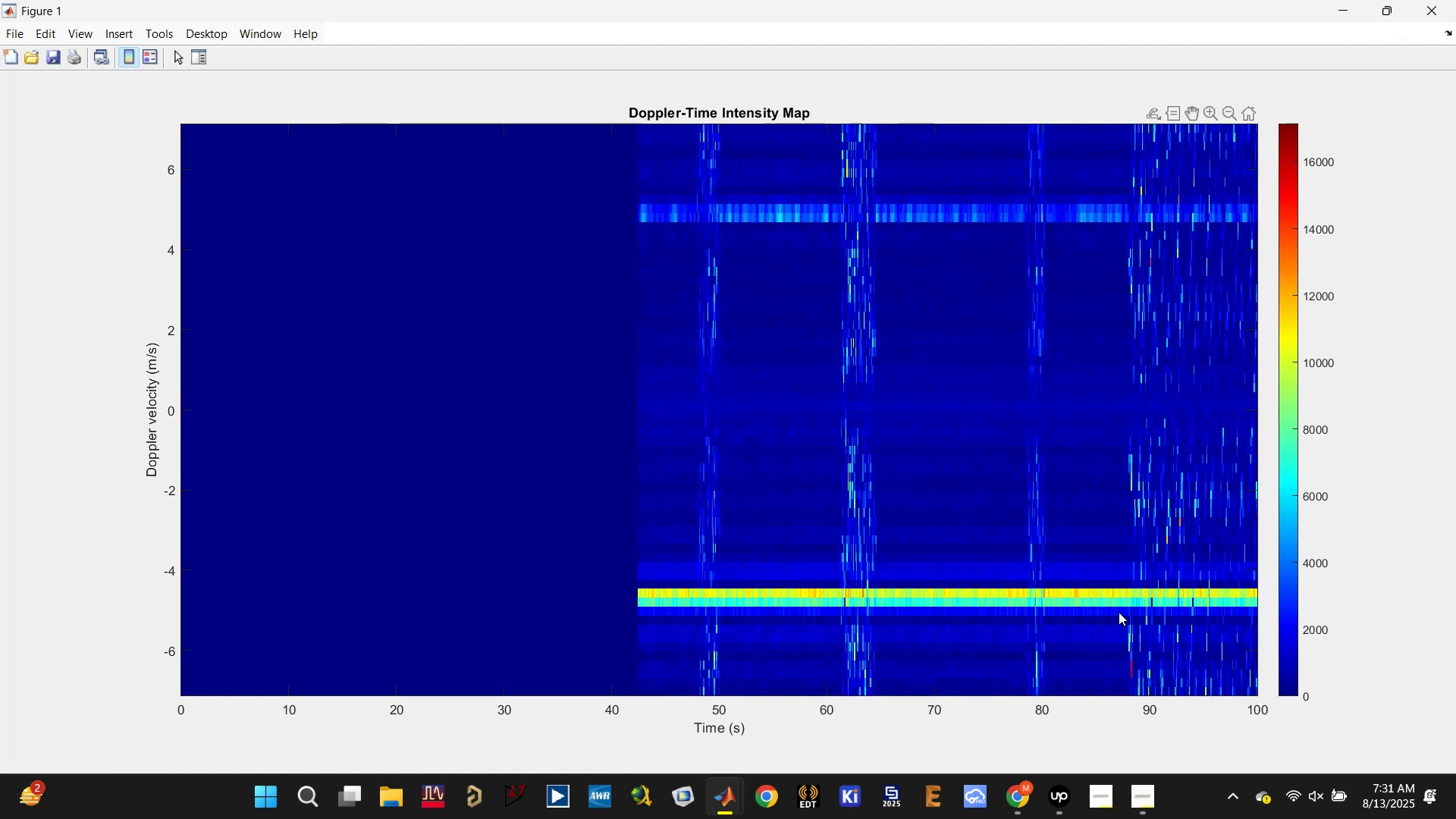 
left_click([1395, 16])
 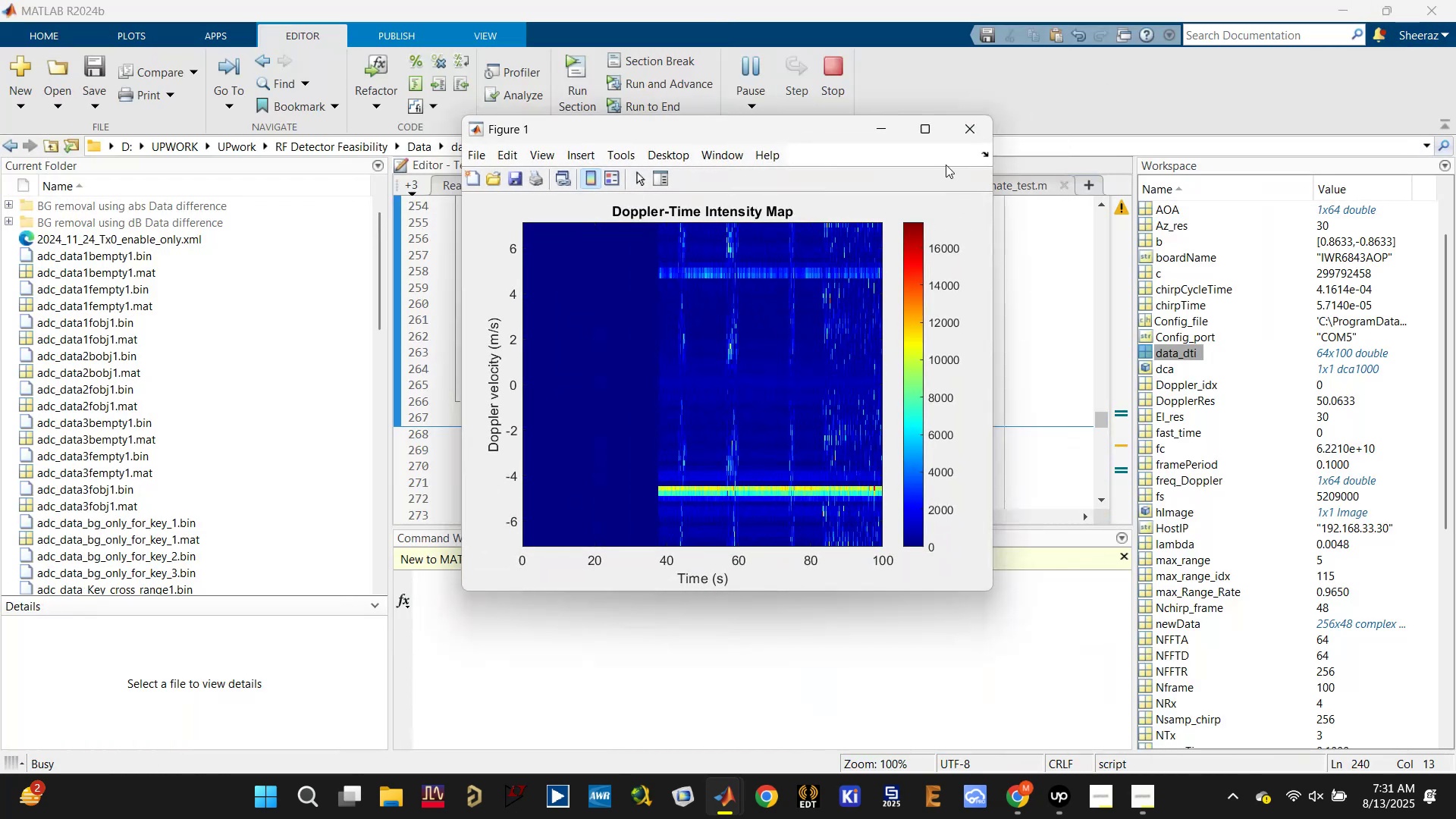 
left_click([964, 129])
 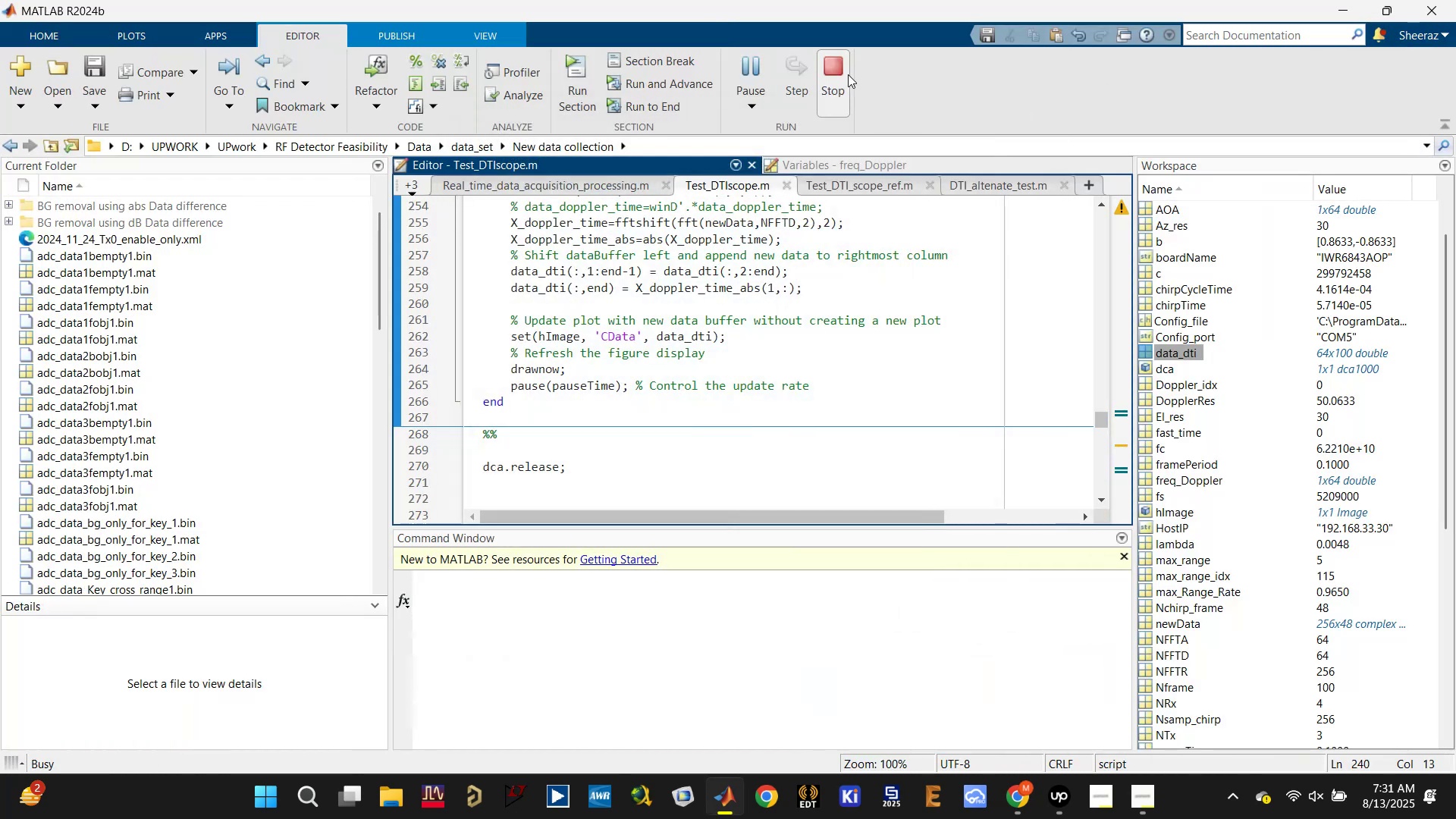 
left_click([825, 64])
 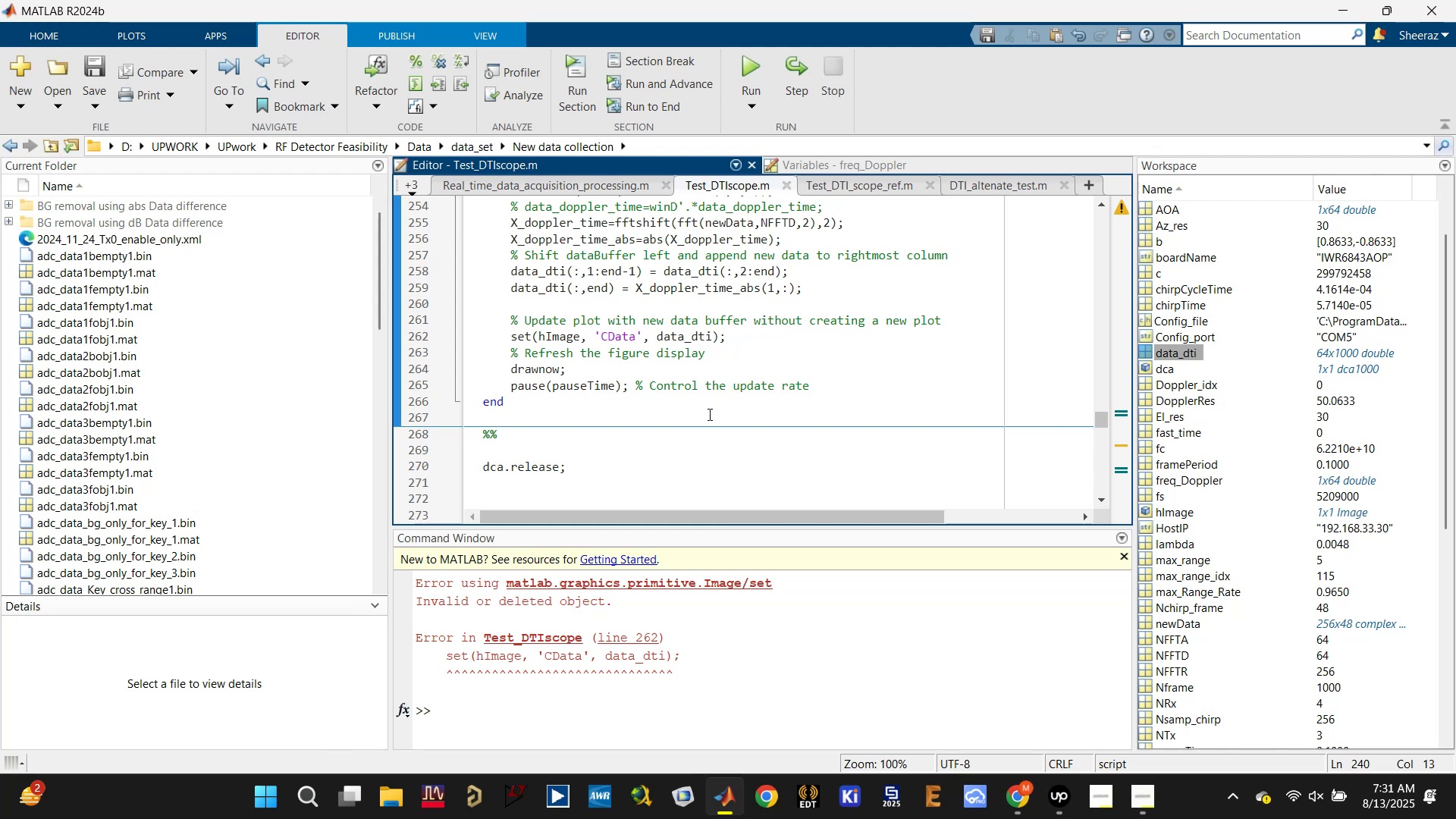 
left_click([708, 423])
 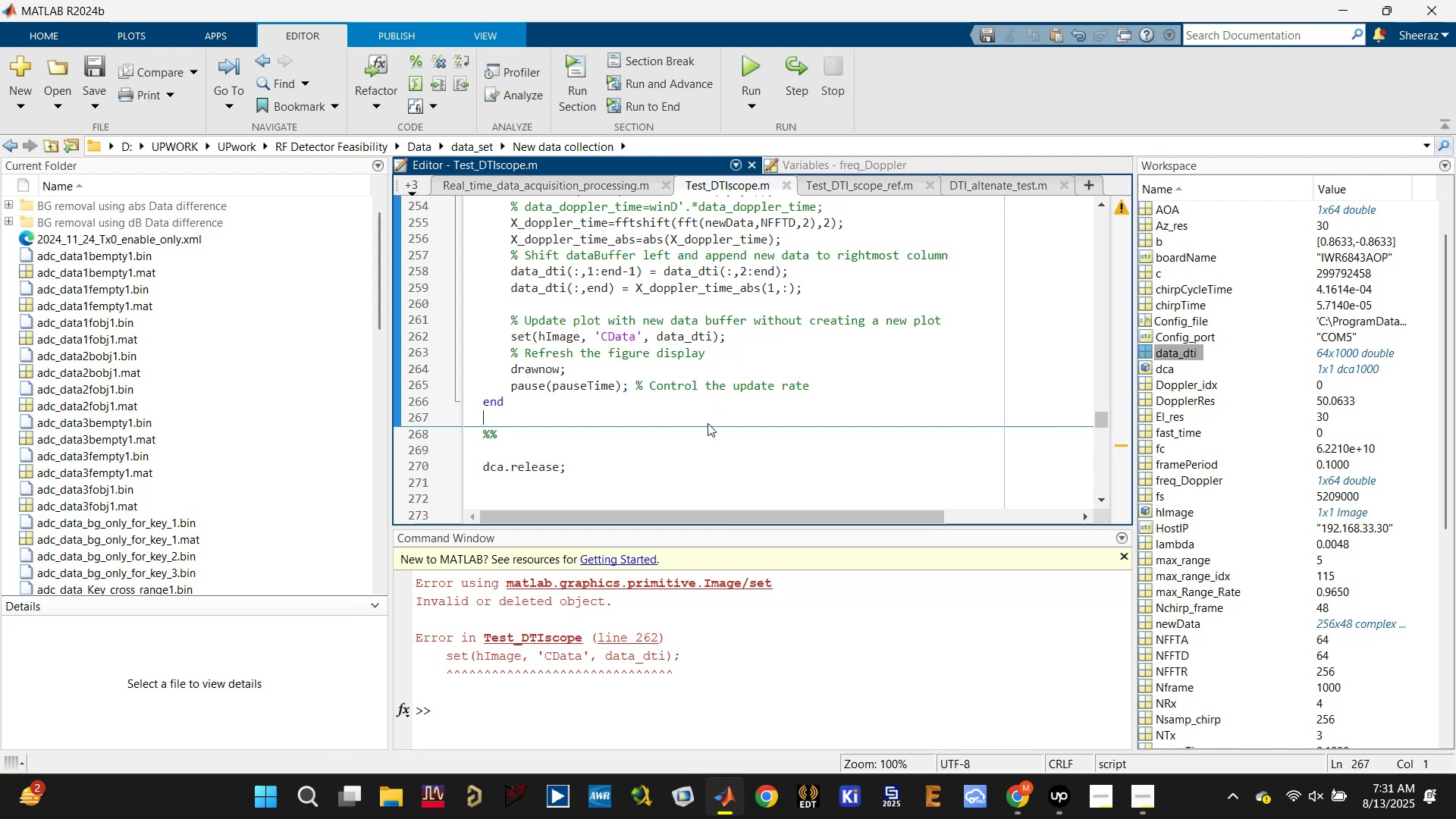 
scroll: coordinate [708, 423], scroll_direction: up, amount: 1.0
 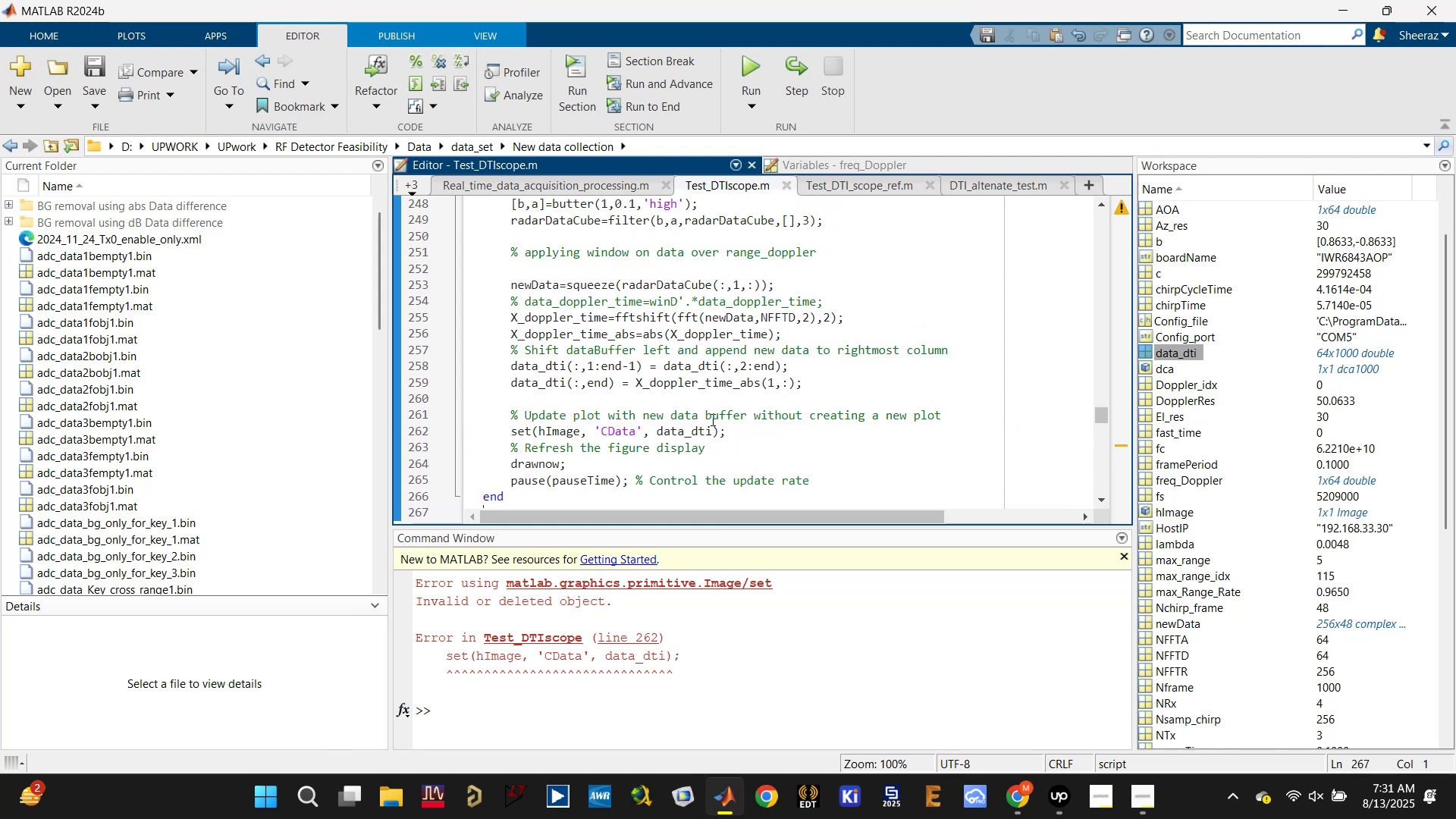 
scroll: coordinate [707, 417], scroll_direction: down, amount: 1.0
 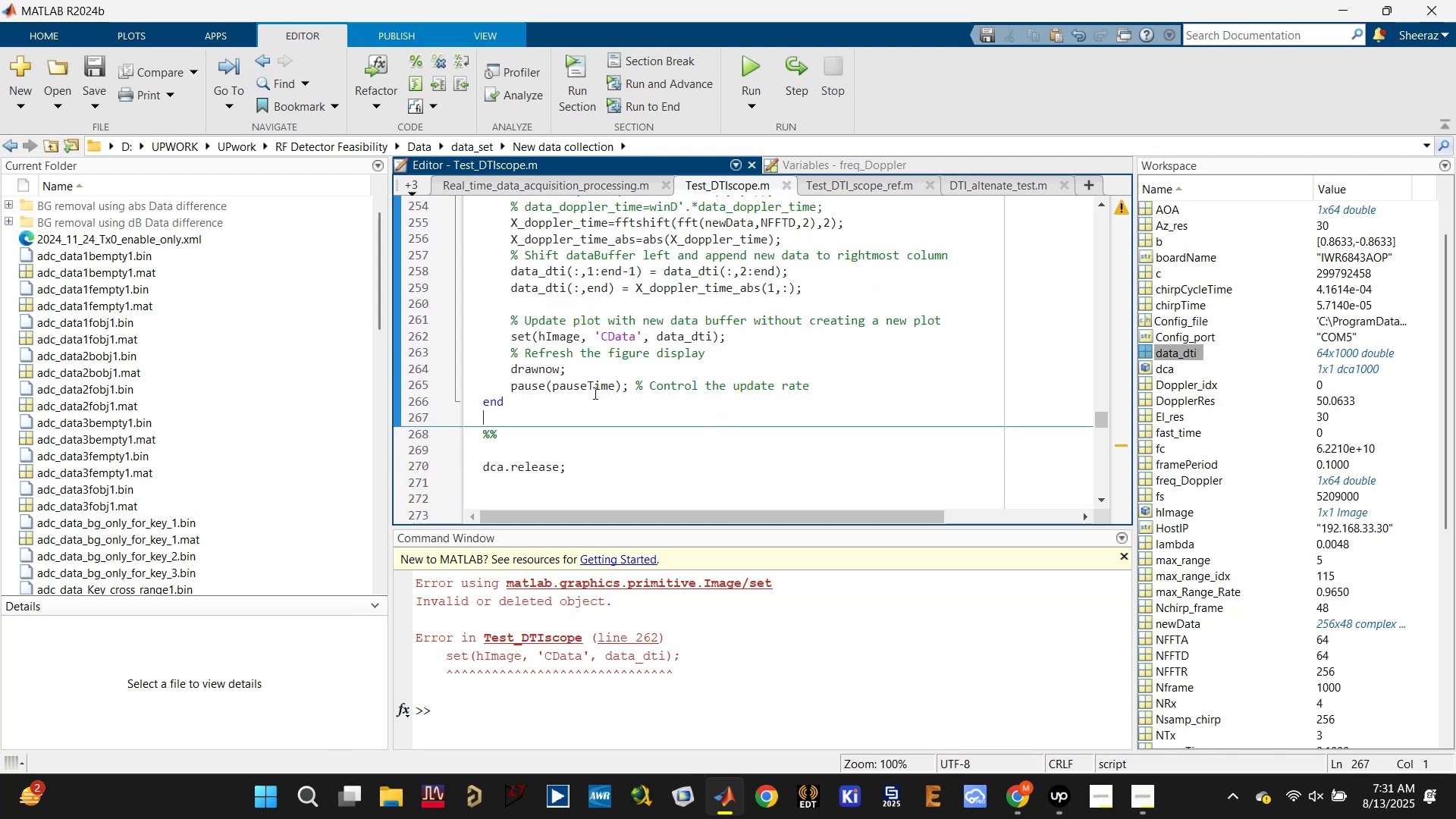 
left_click([592, 391])
 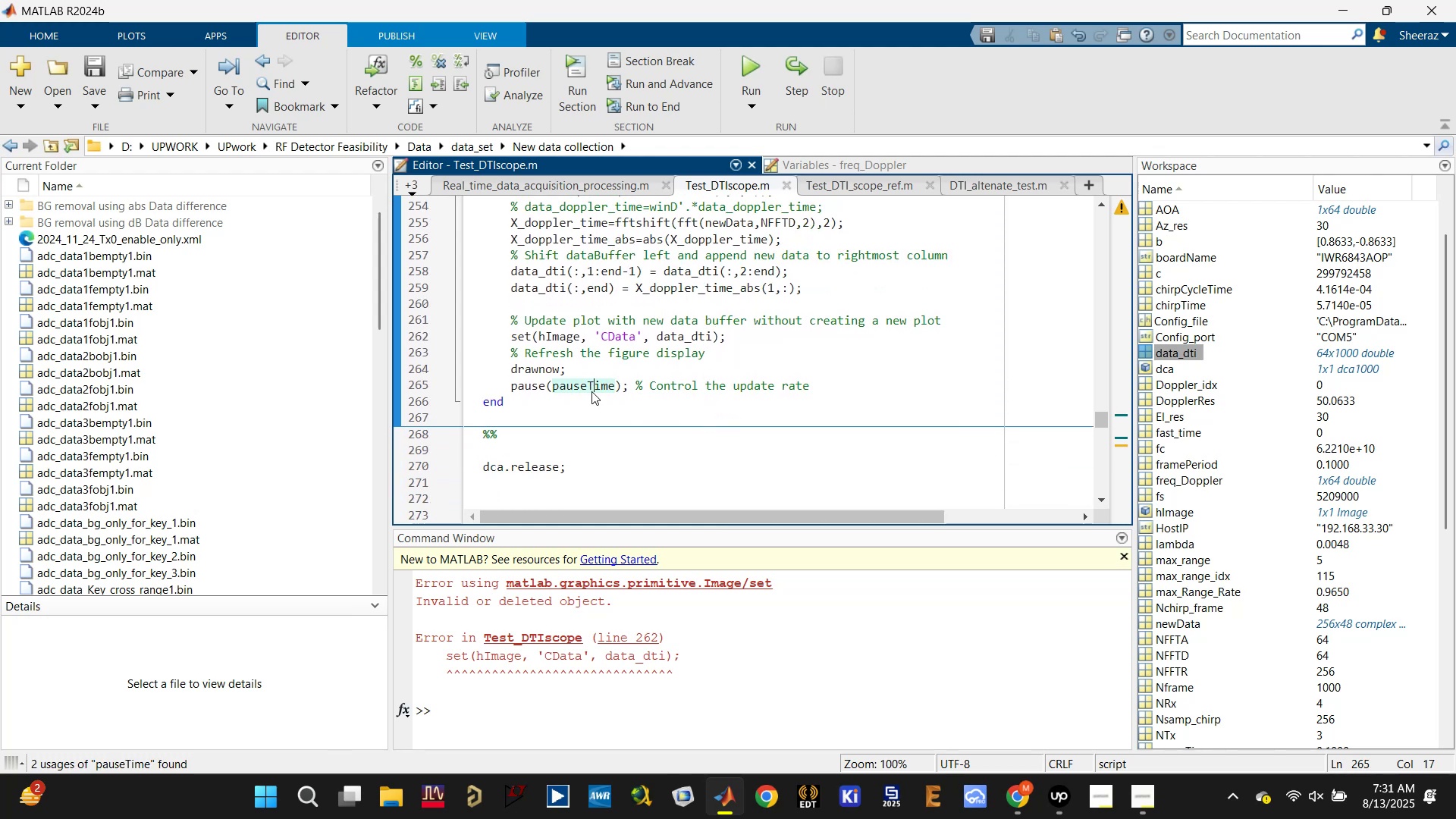 
scroll: coordinate [592, 391], scroll_direction: up, amount: 1.0
 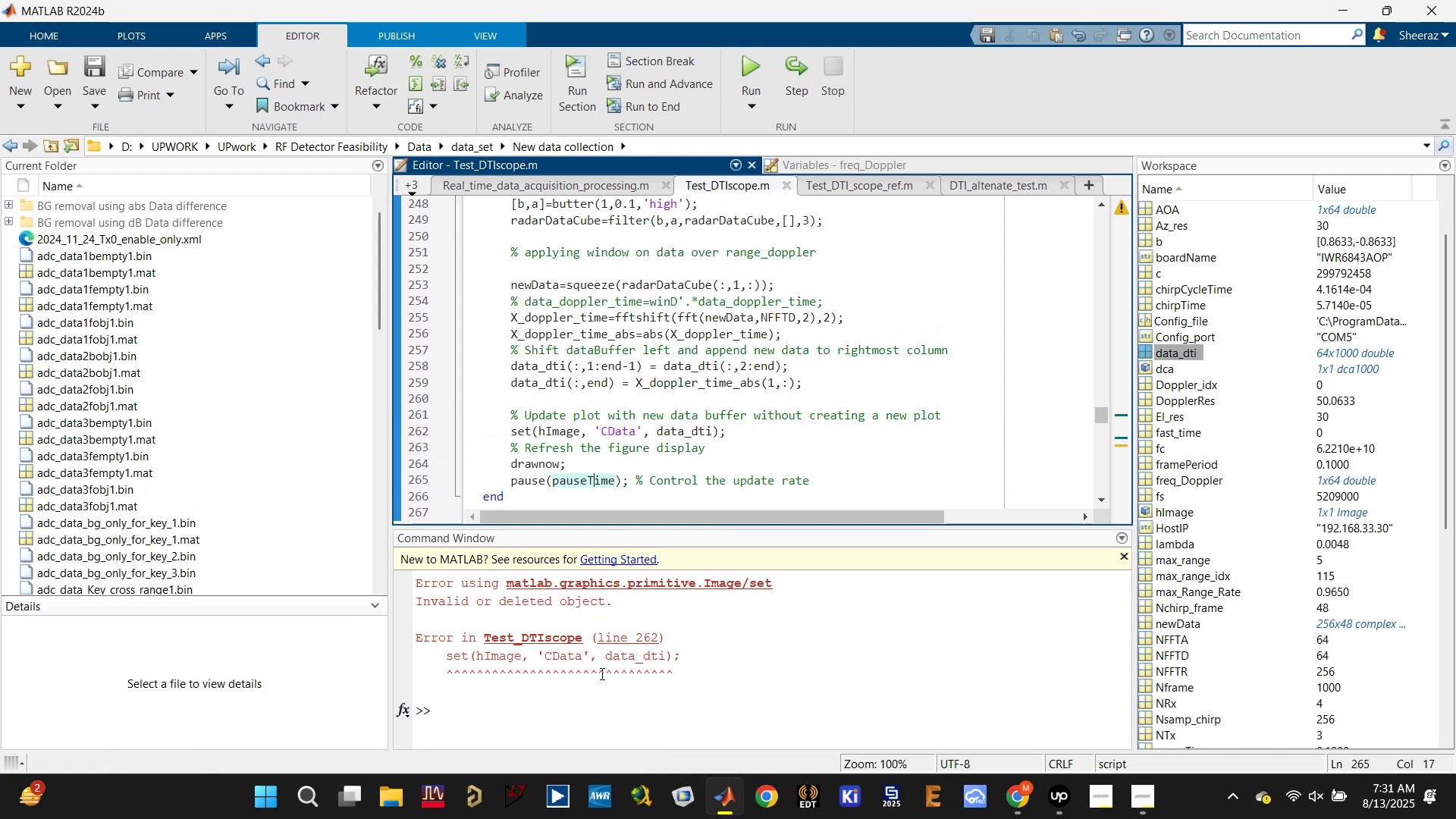 
left_click([579, 708])
 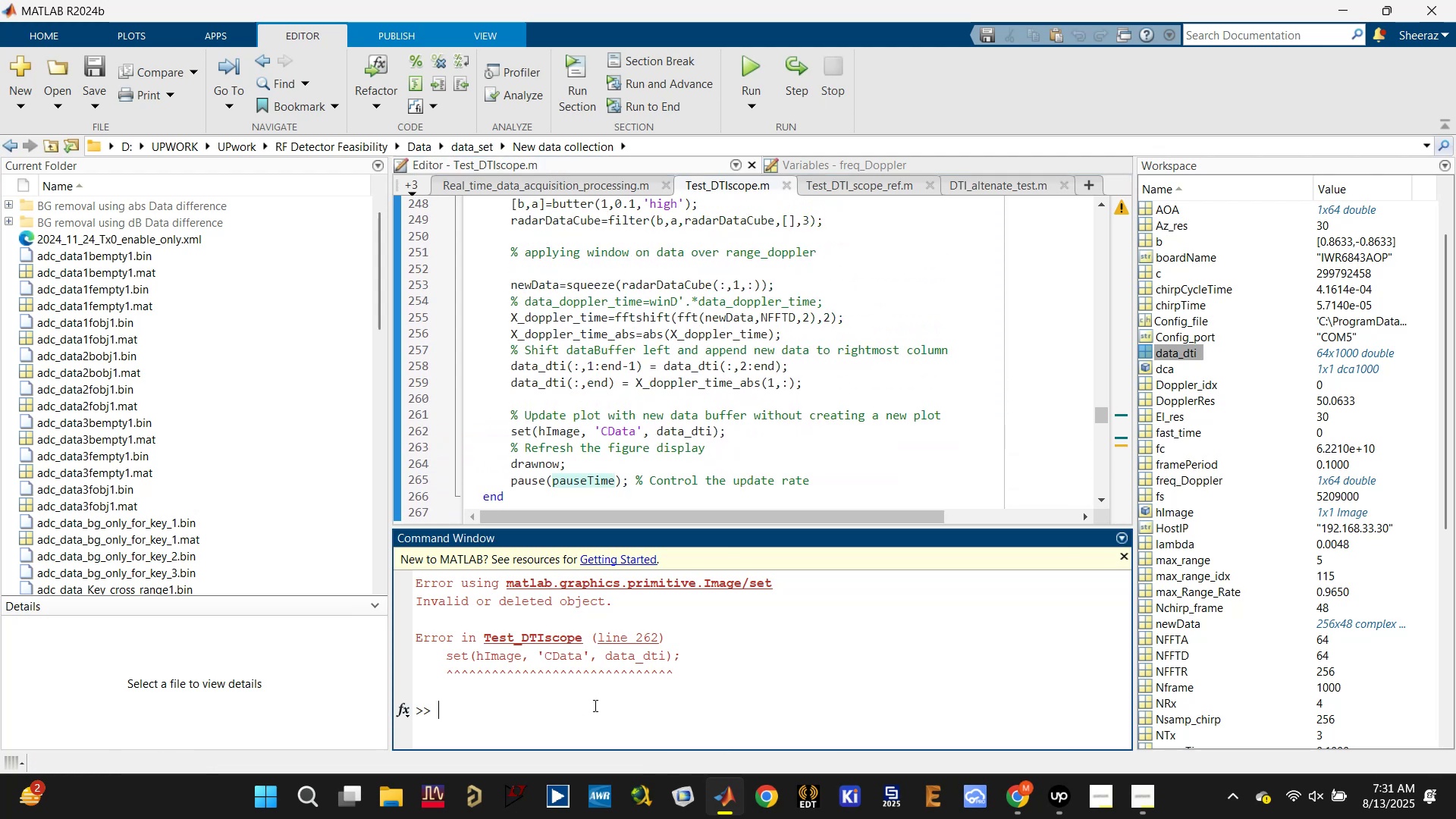 
type(clc)
 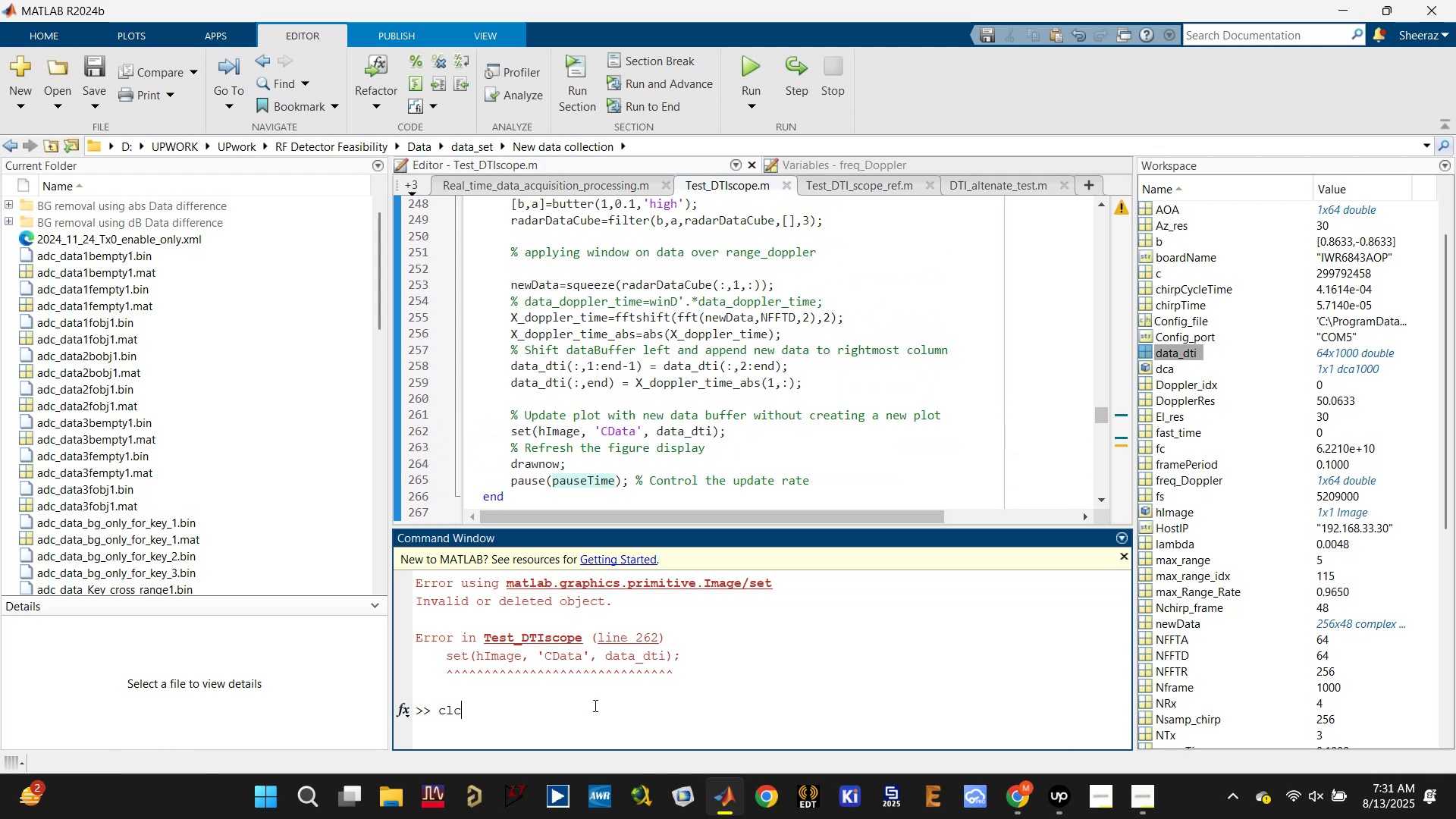 
key(Enter)
 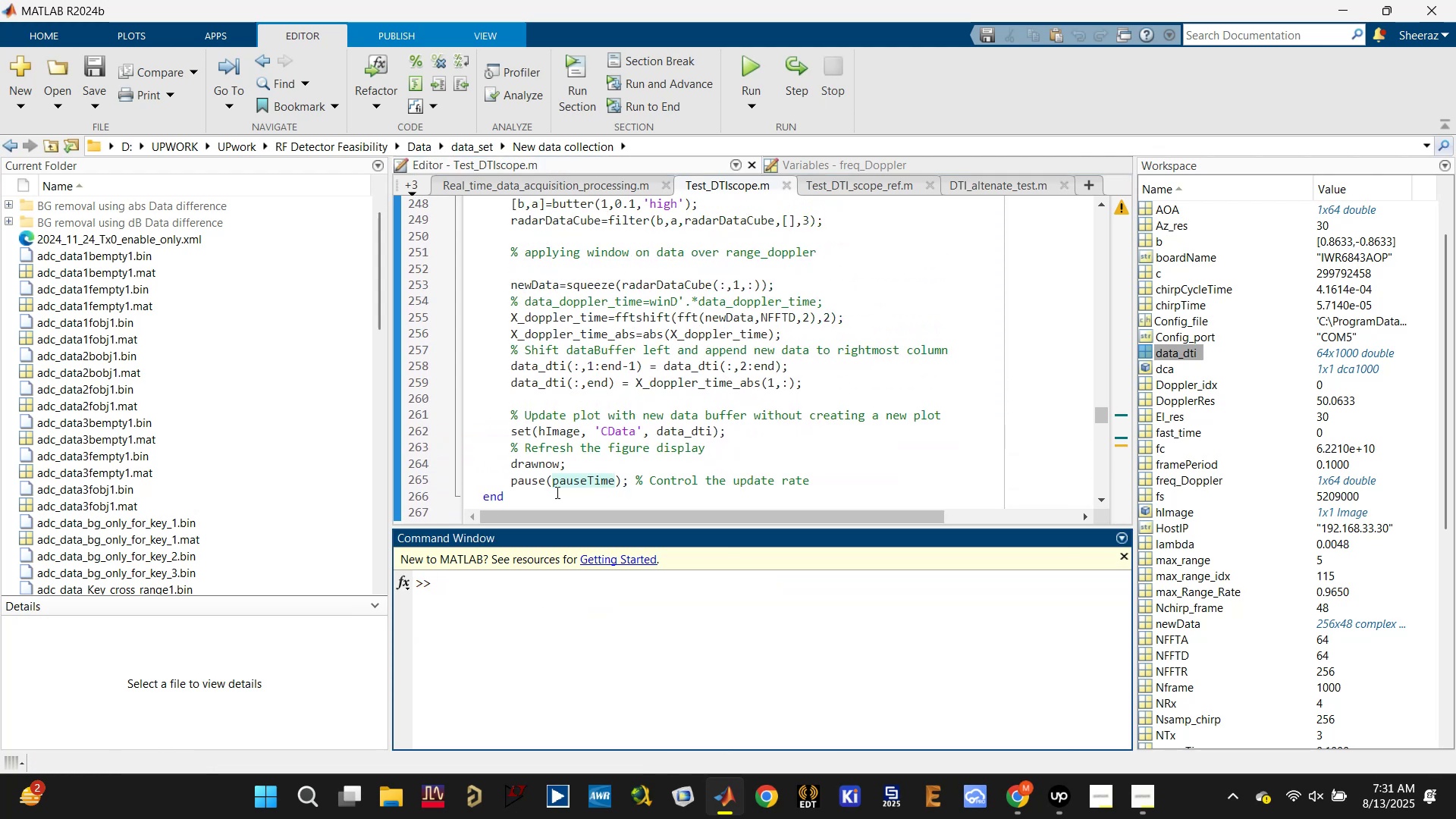 
scroll: coordinate [590, 437], scroll_direction: up, amount: 2.0
 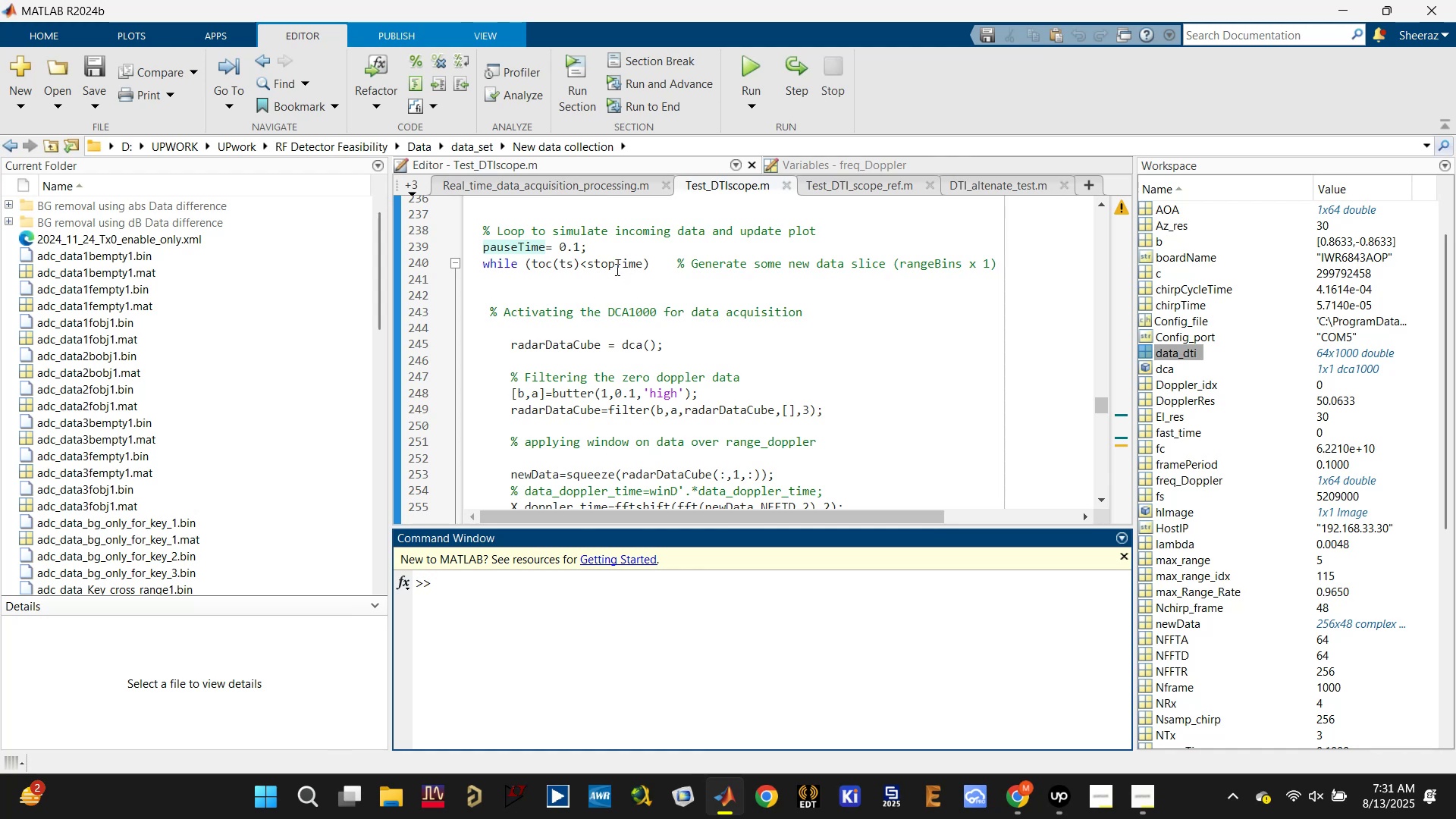 
left_click([873, 184])
 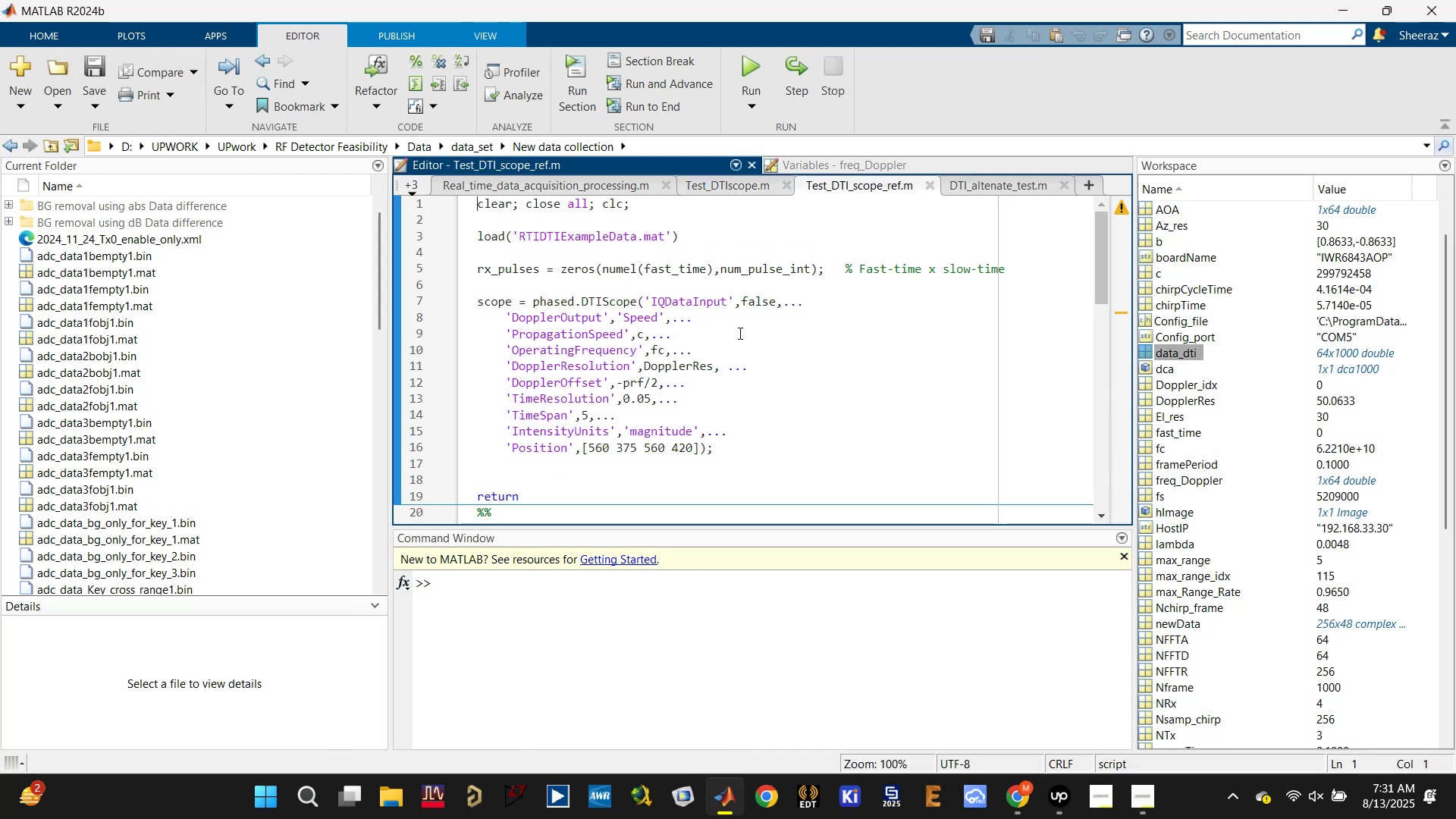 
scroll: coordinate [738, 334], scroll_direction: down, amount: 6.0
 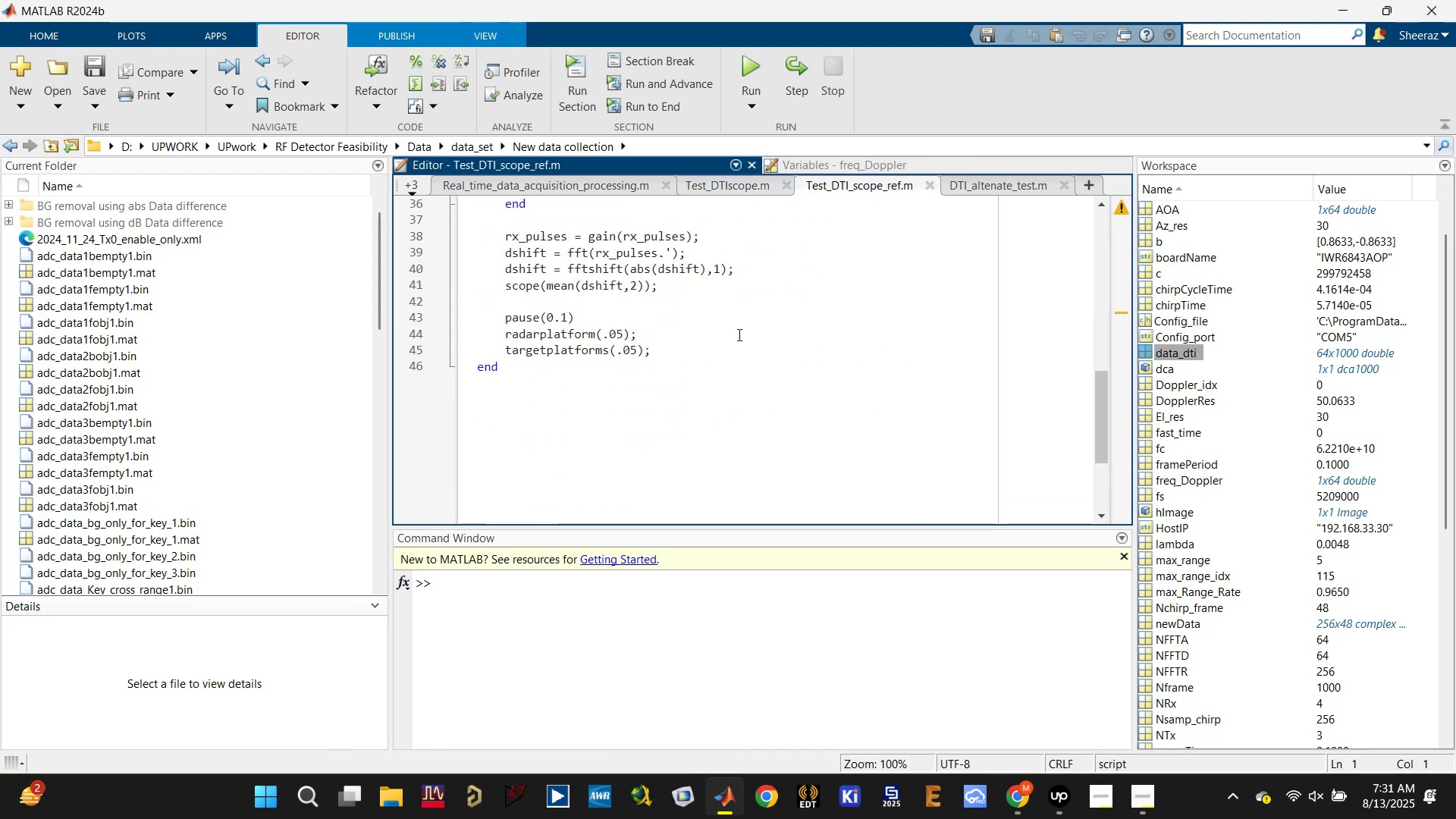 
scroll: coordinate [738, 334], scroll_direction: up, amount: 2.0
 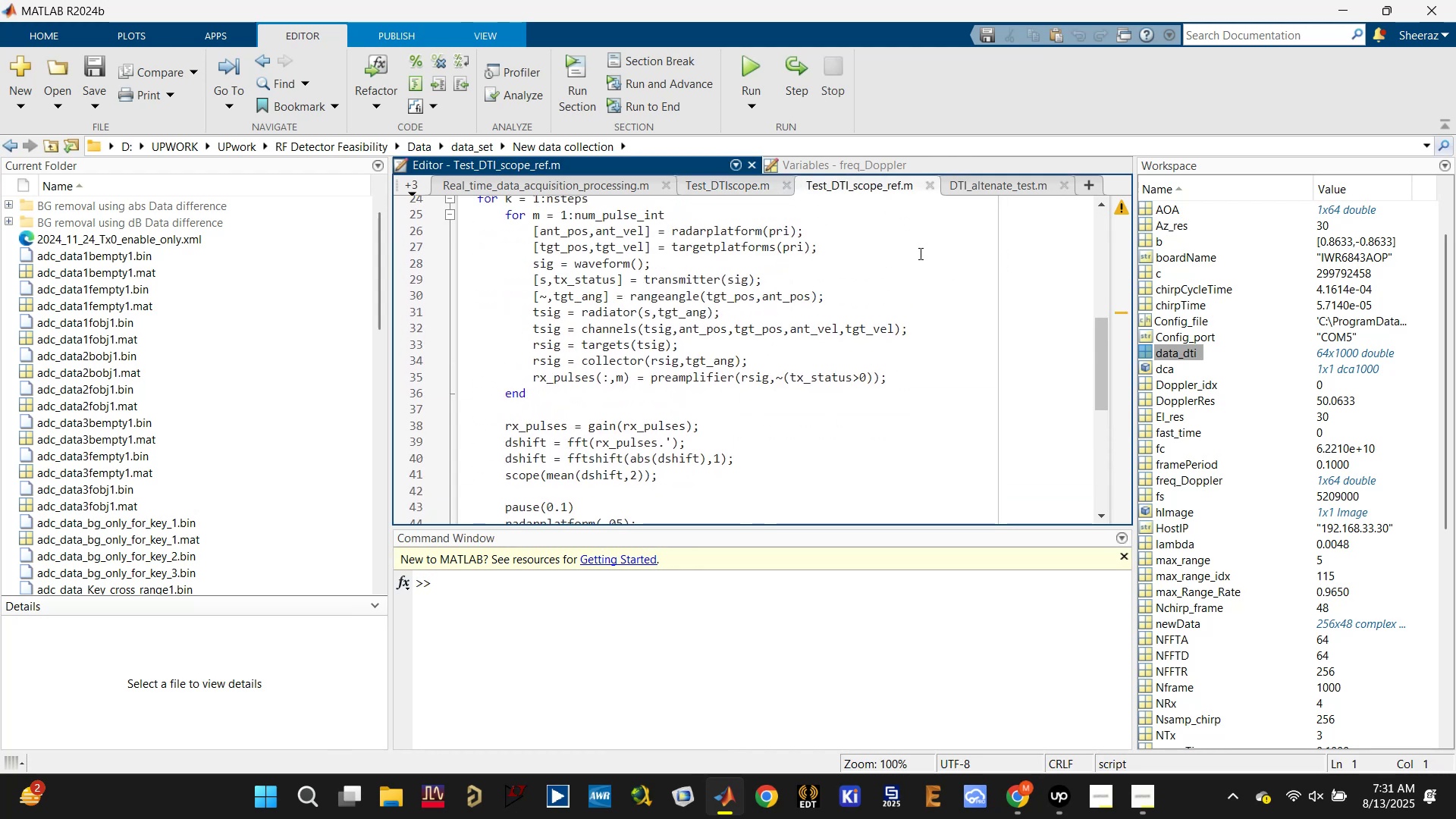 
left_click([988, 188])
 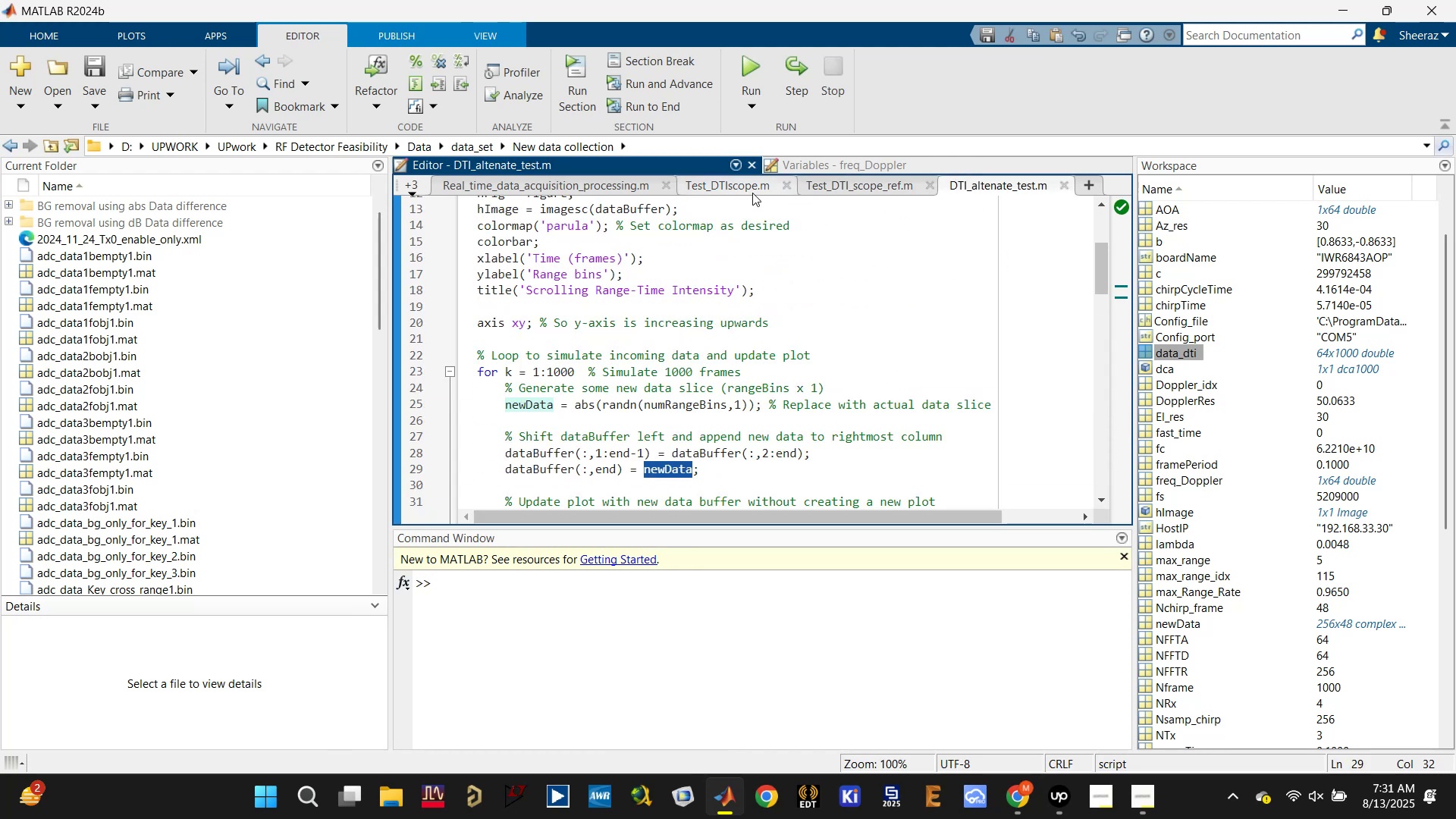 
scroll: coordinate [615, 425], scroll_direction: down, amount: 17.0
 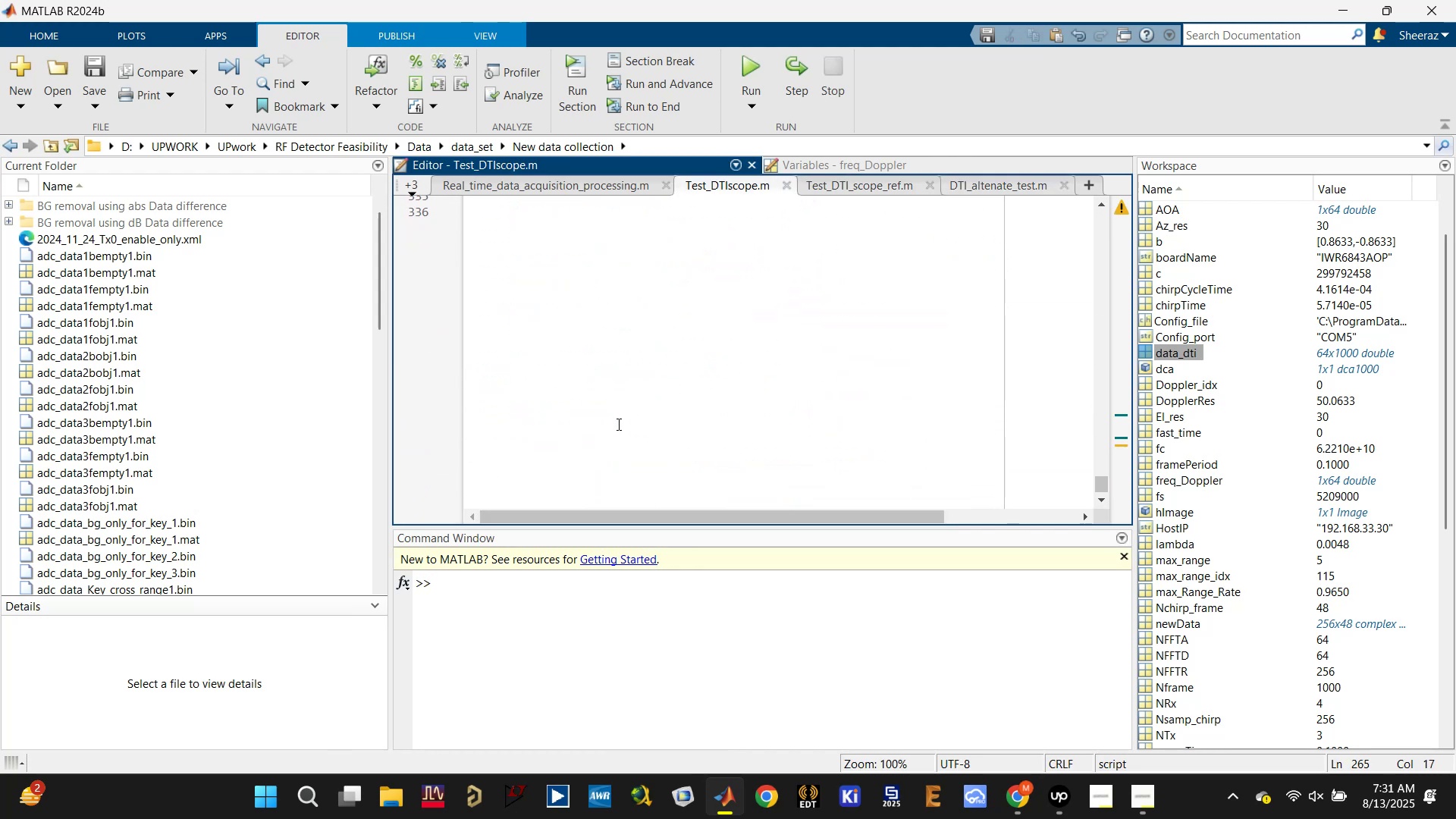 
left_click([620, 422])
 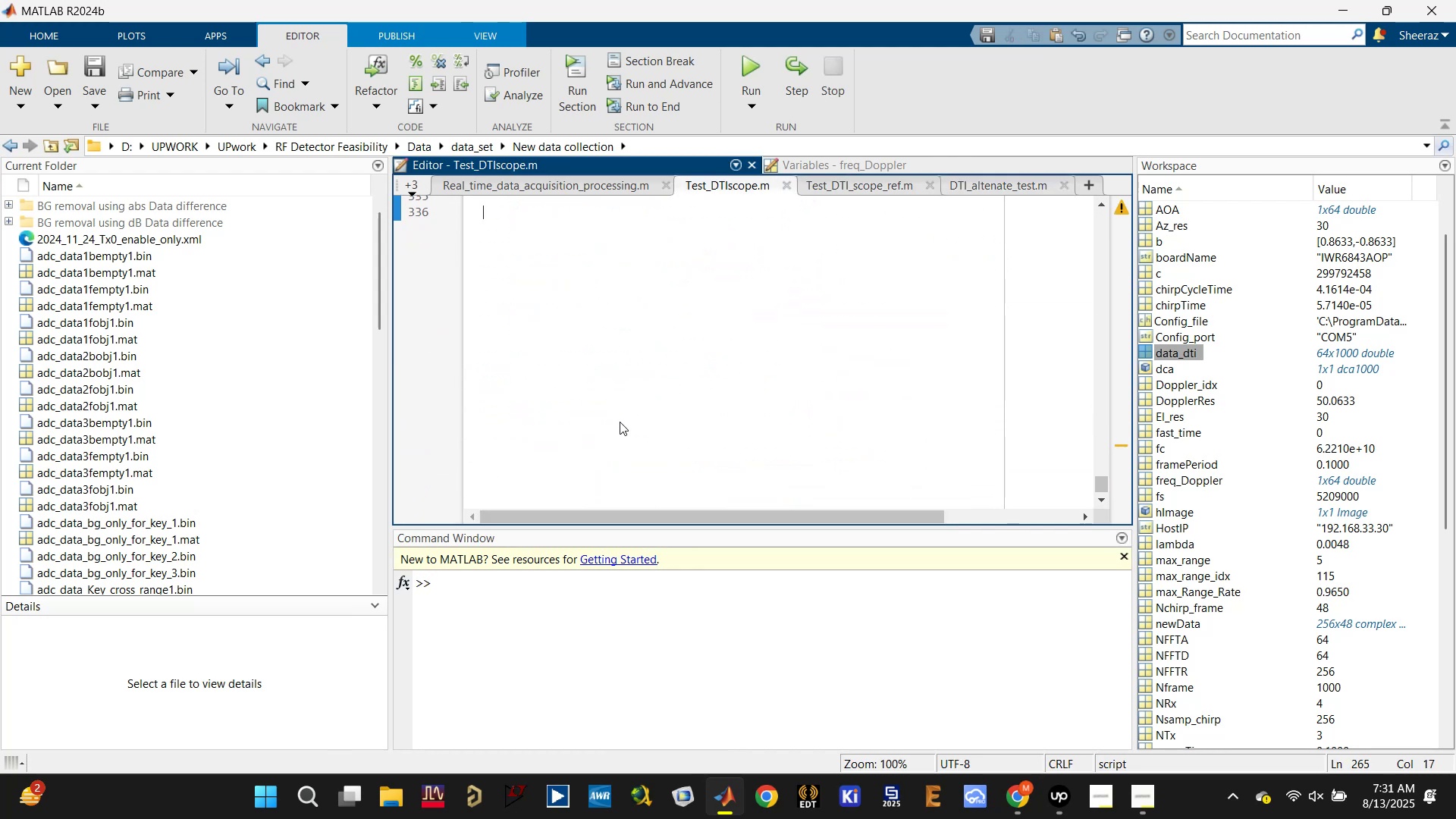 
key(Control+Enter)
 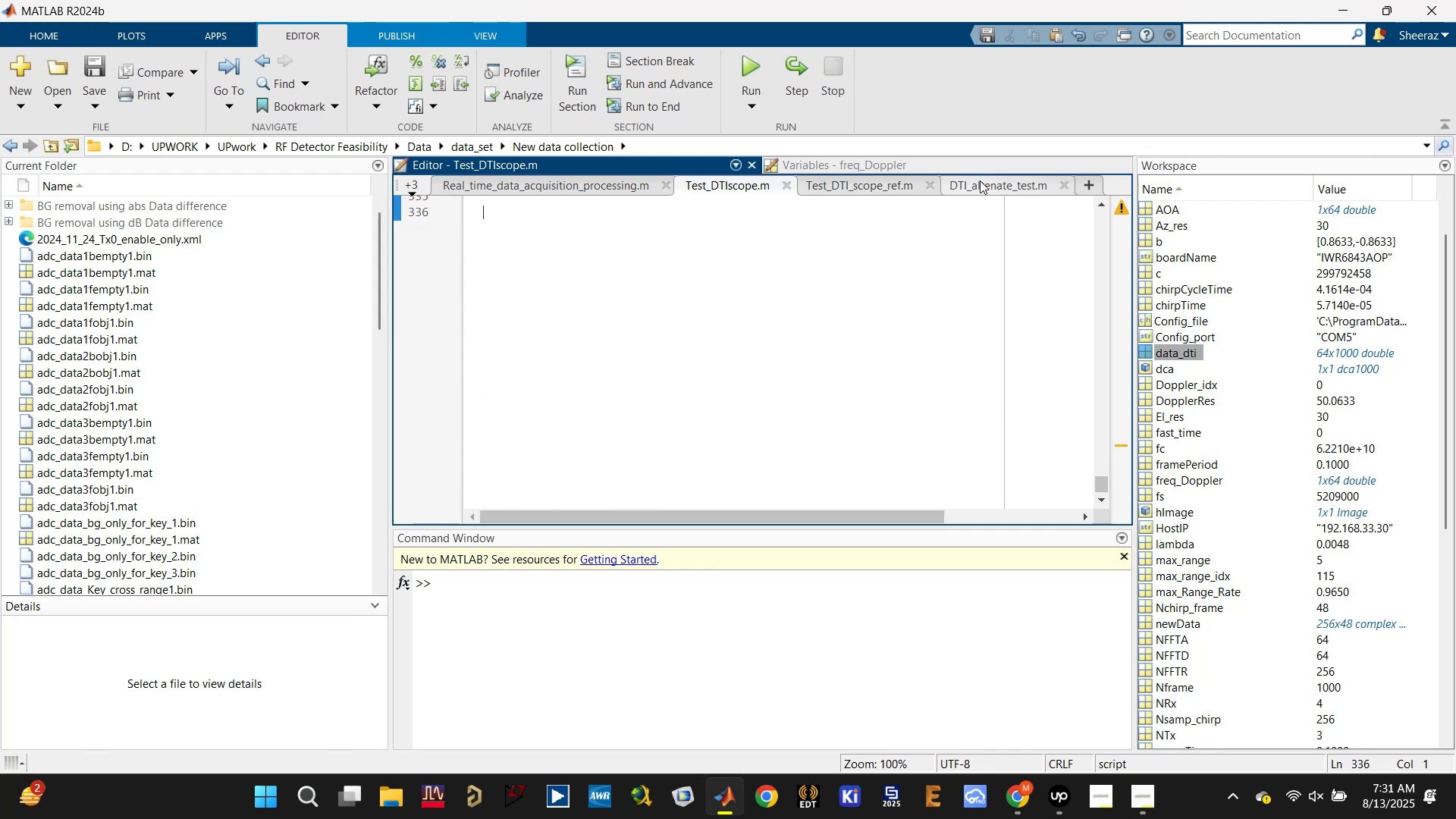 
left_click([1012, 181])
 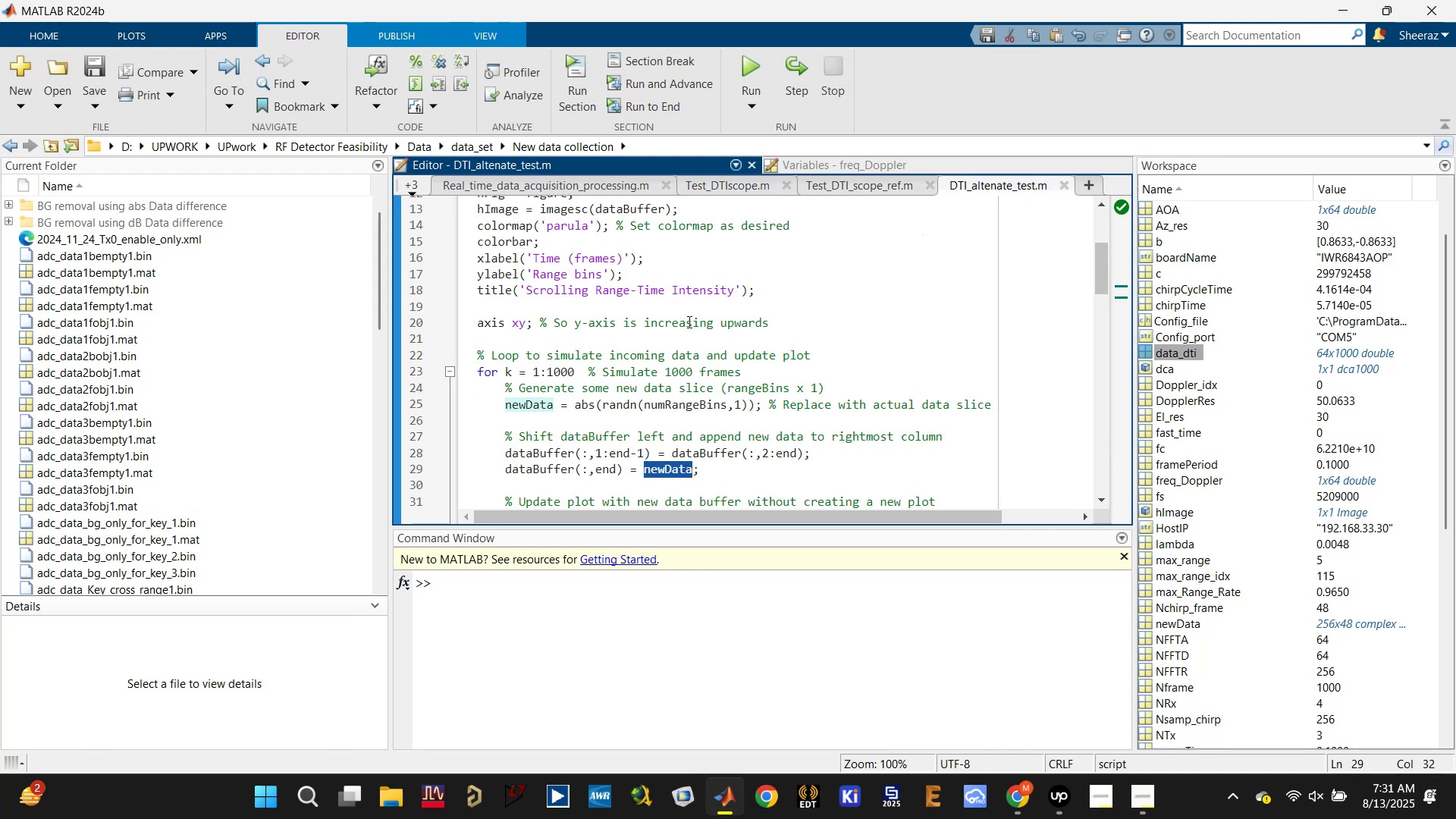 
scroll: coordinate [602, 326], scroll_direction: down, amount: 3.0
 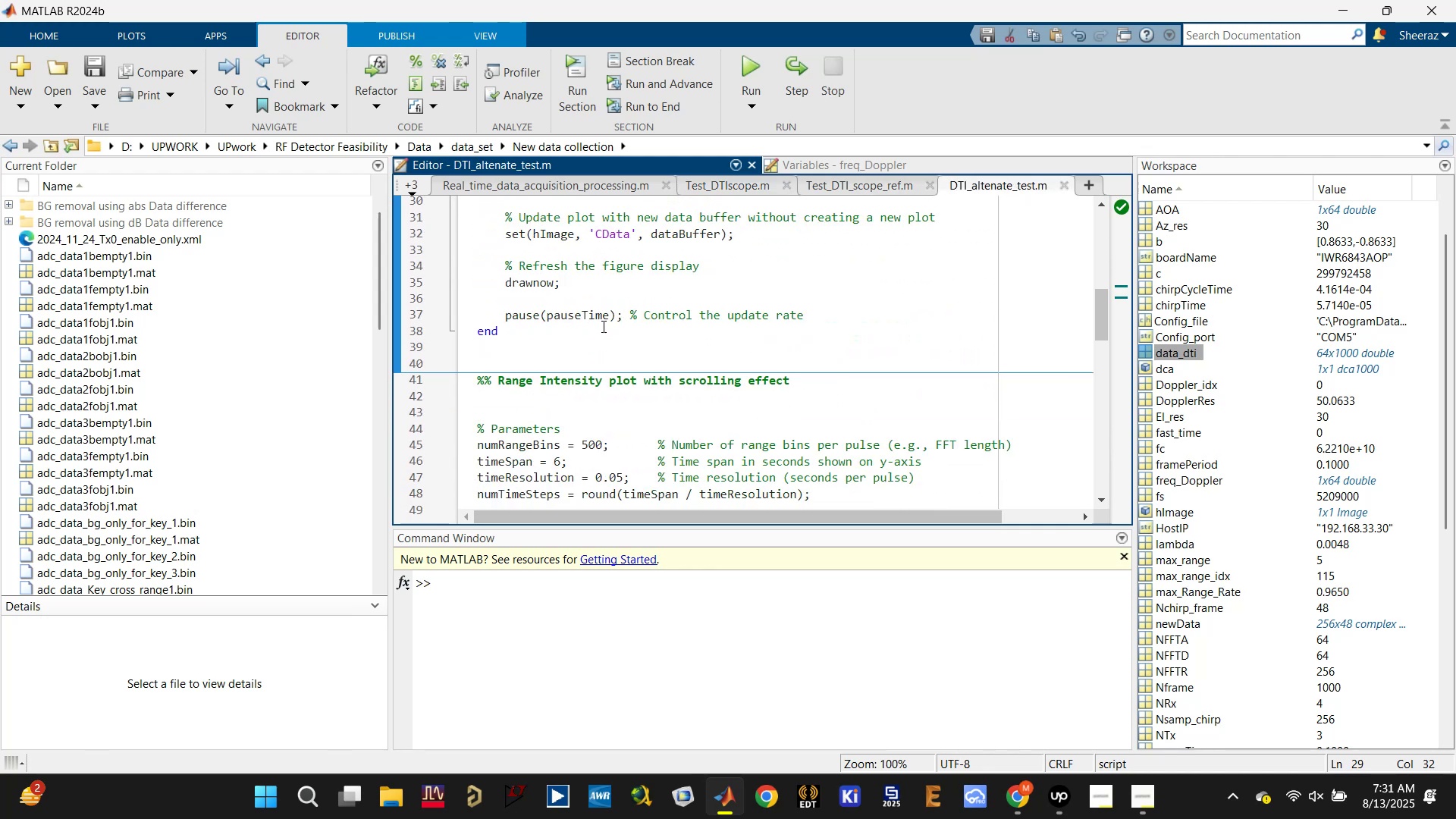 
scroll: coordinate [602, 326], scroll_direction: up, amount: 1.0
 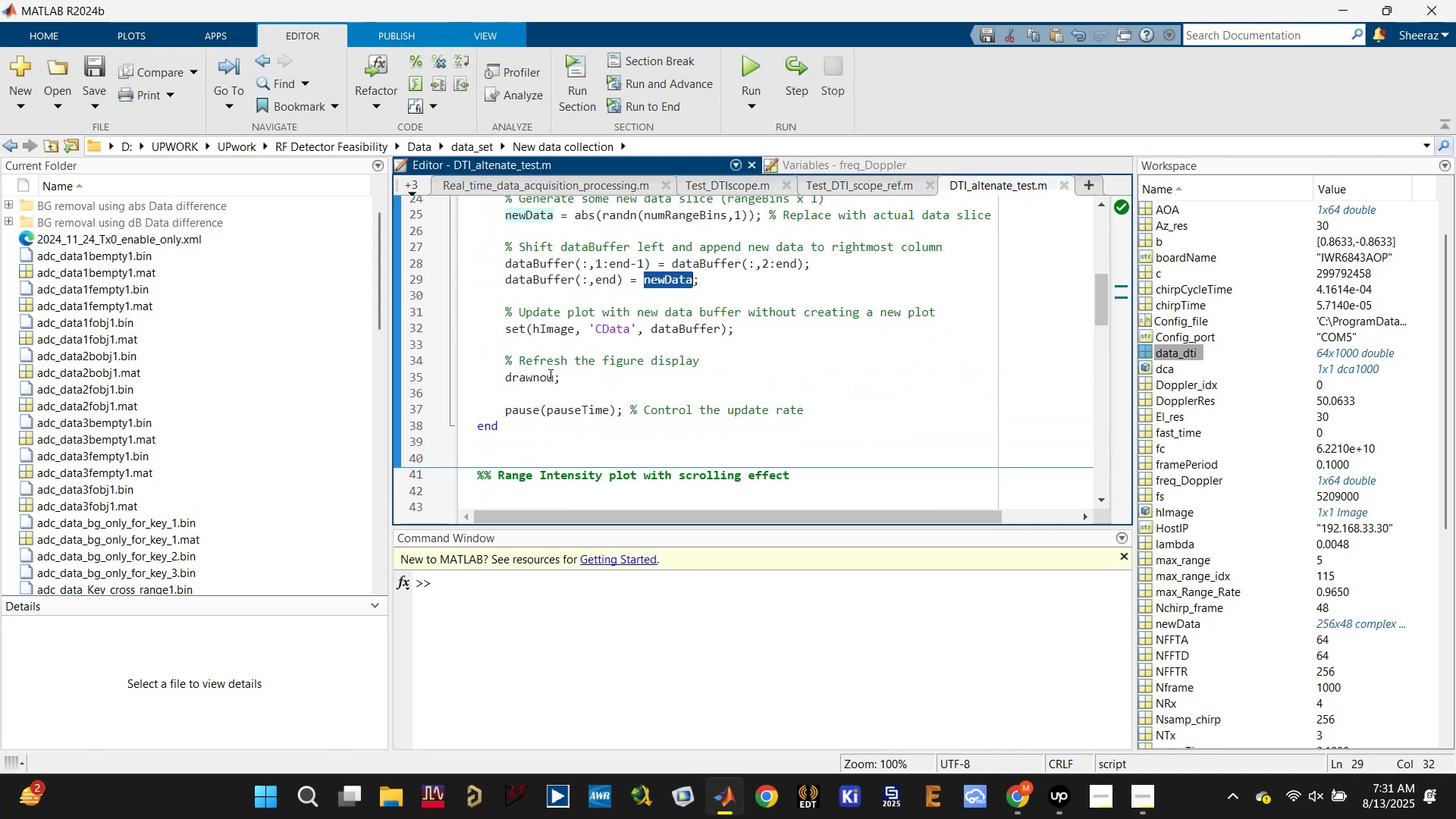 
left_click([538, 382])
 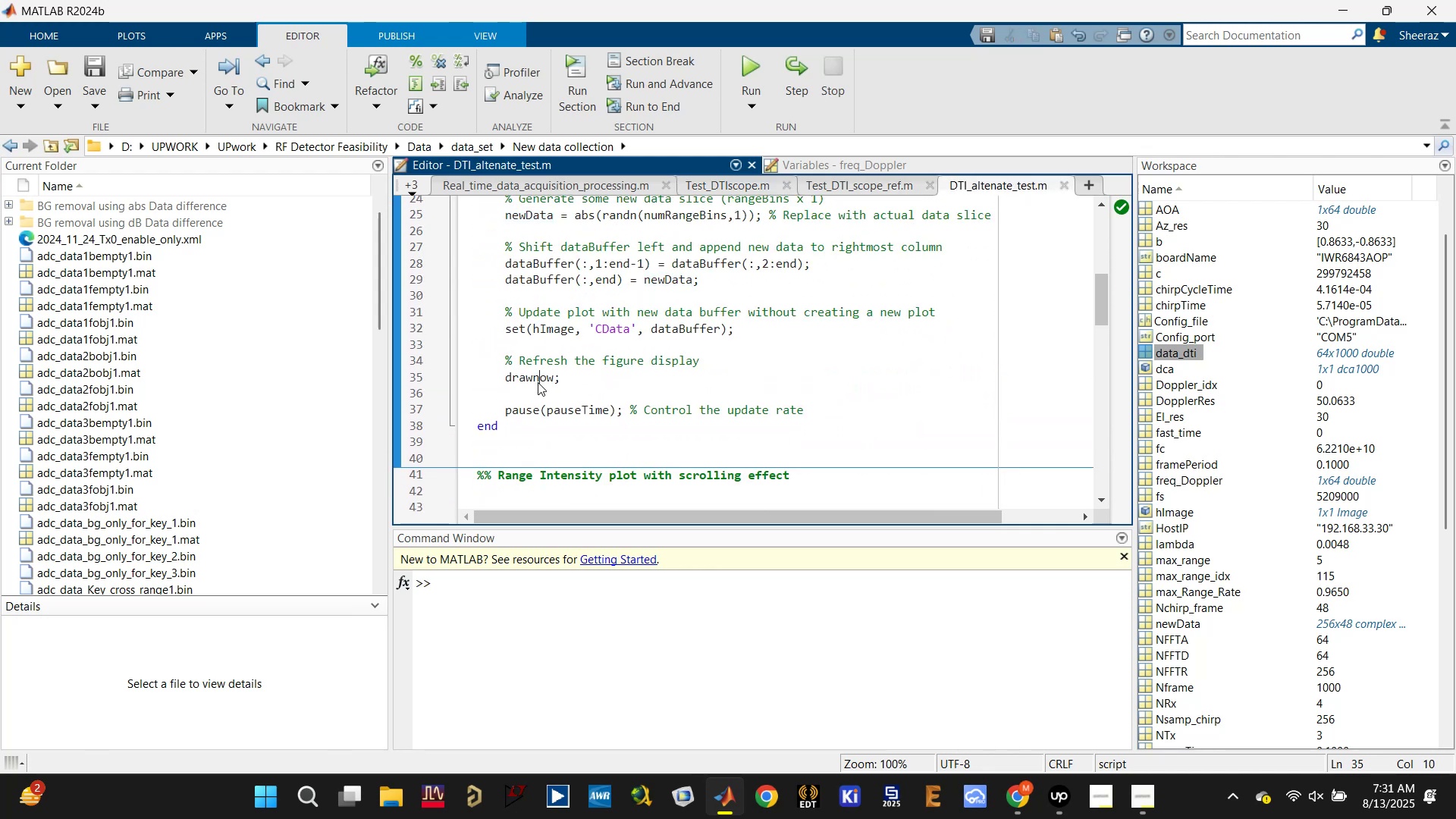 
scroll: coordinate [538, 382], scroll_direction: up, amount: 1.0
 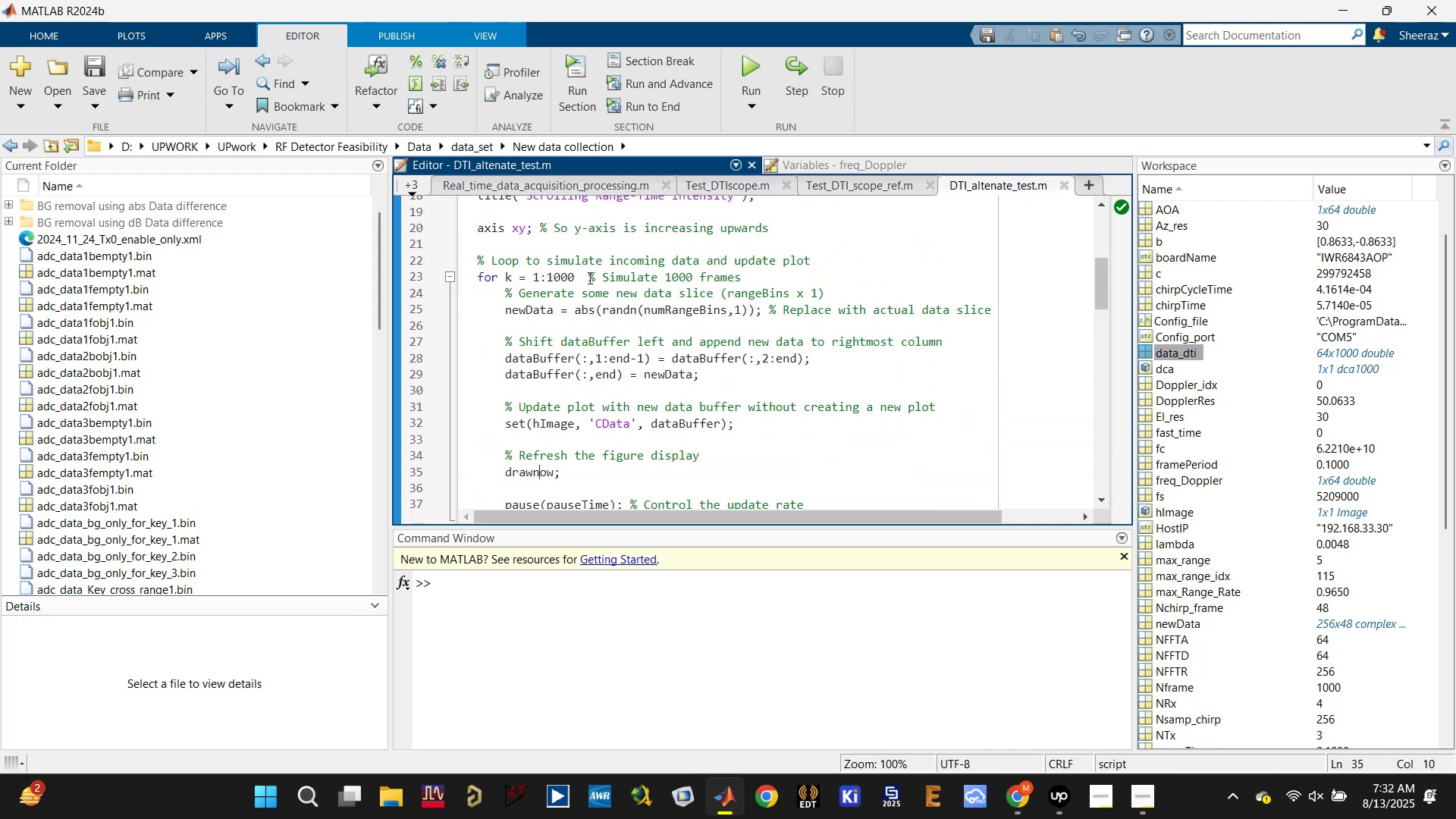 
scroll: coordinate [576, 296], scroll_direction: down, amount: 2.0
 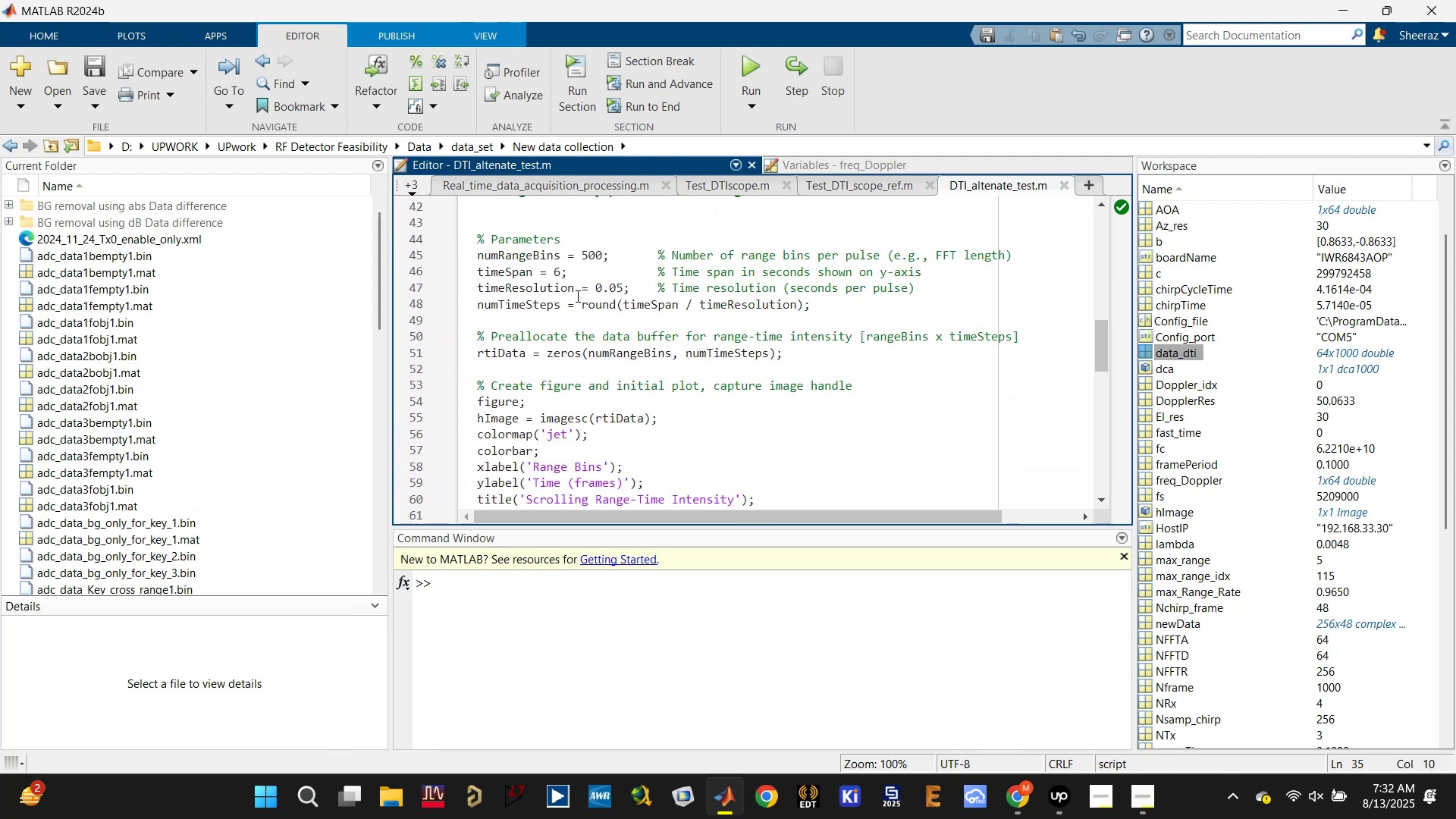 
scroll: coordinate [576, 296], scroll_direction: up, amount: 3.0
 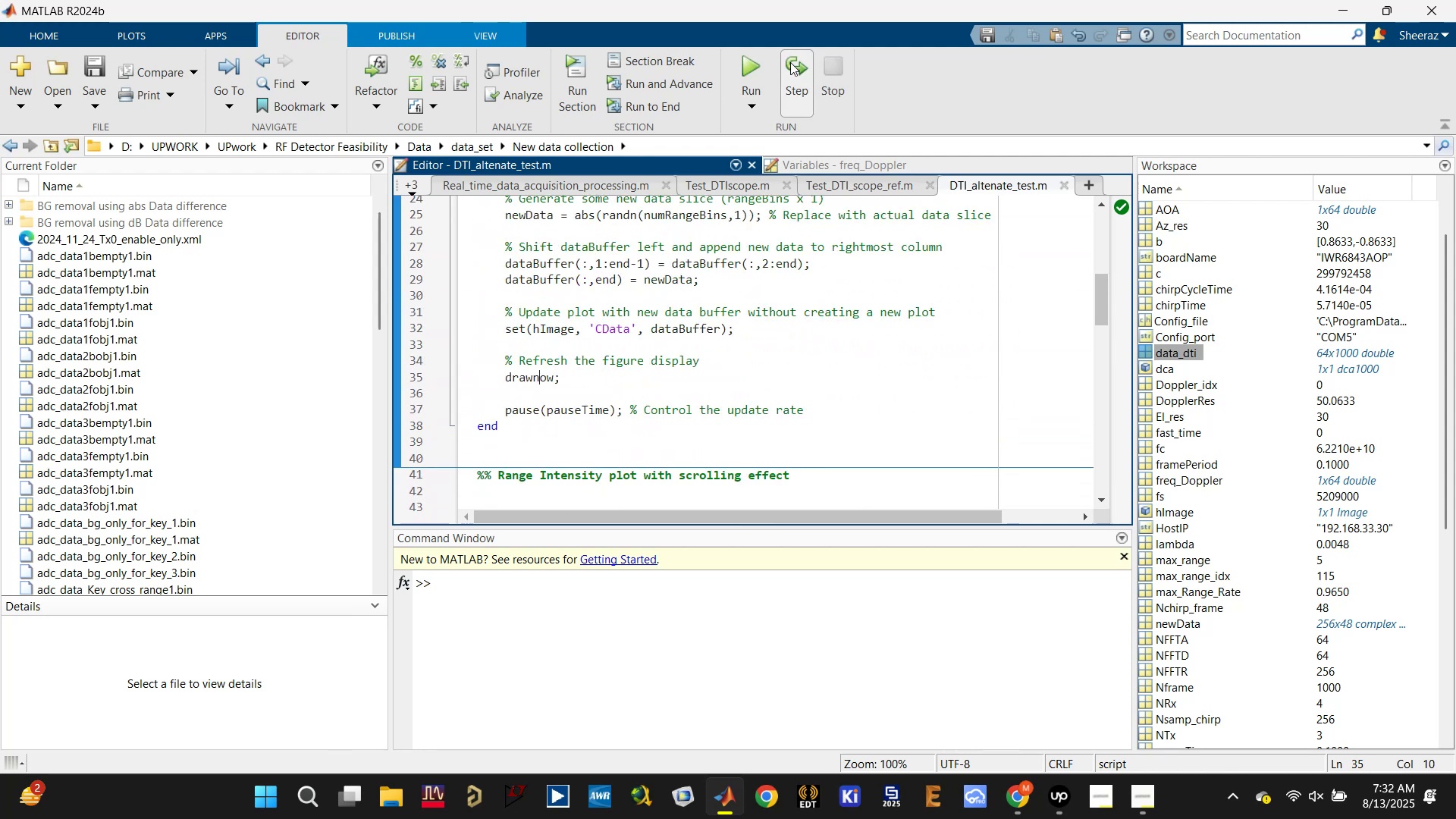 
left_click([755, 57])
 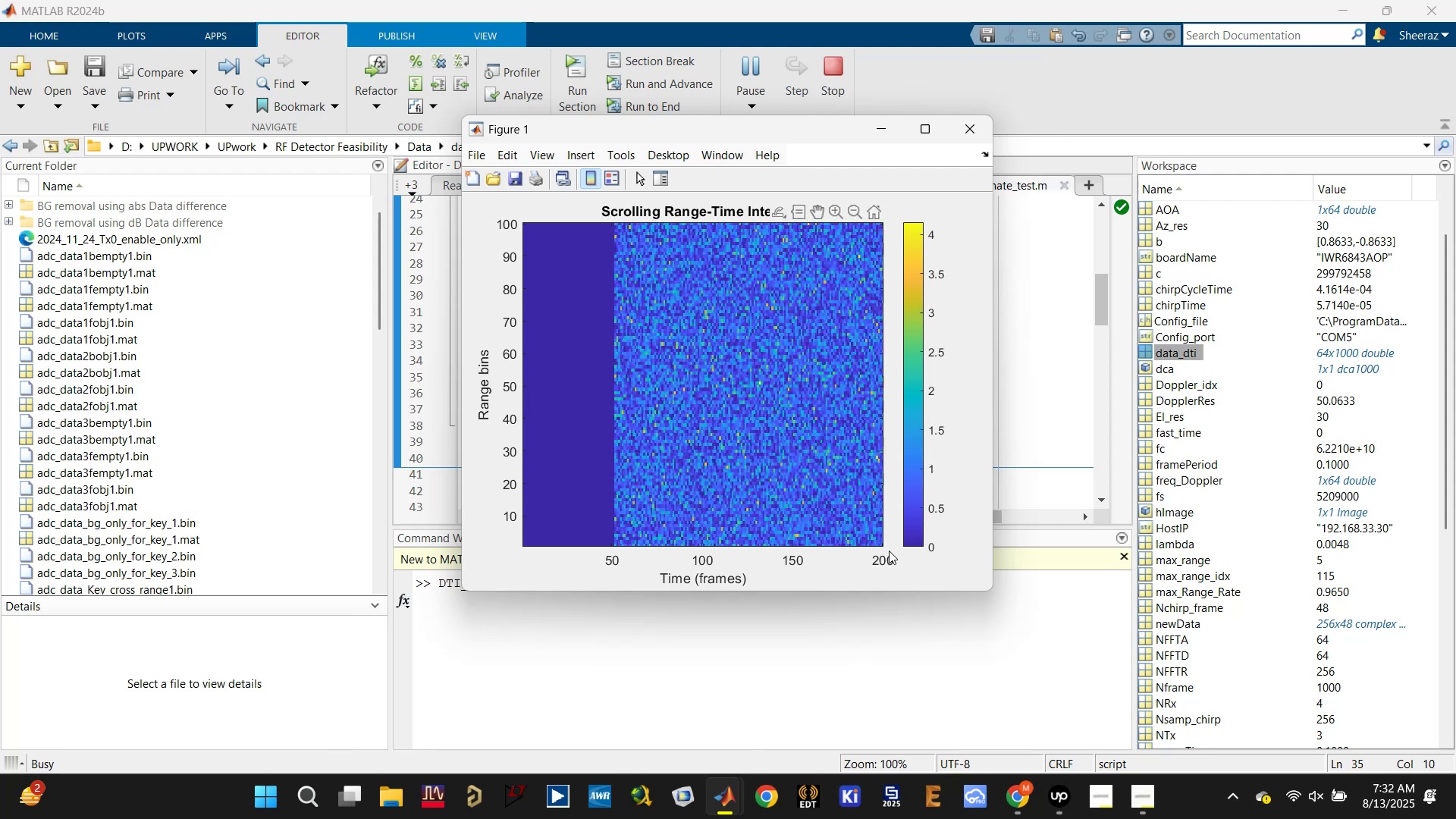 
wait(15.47)
 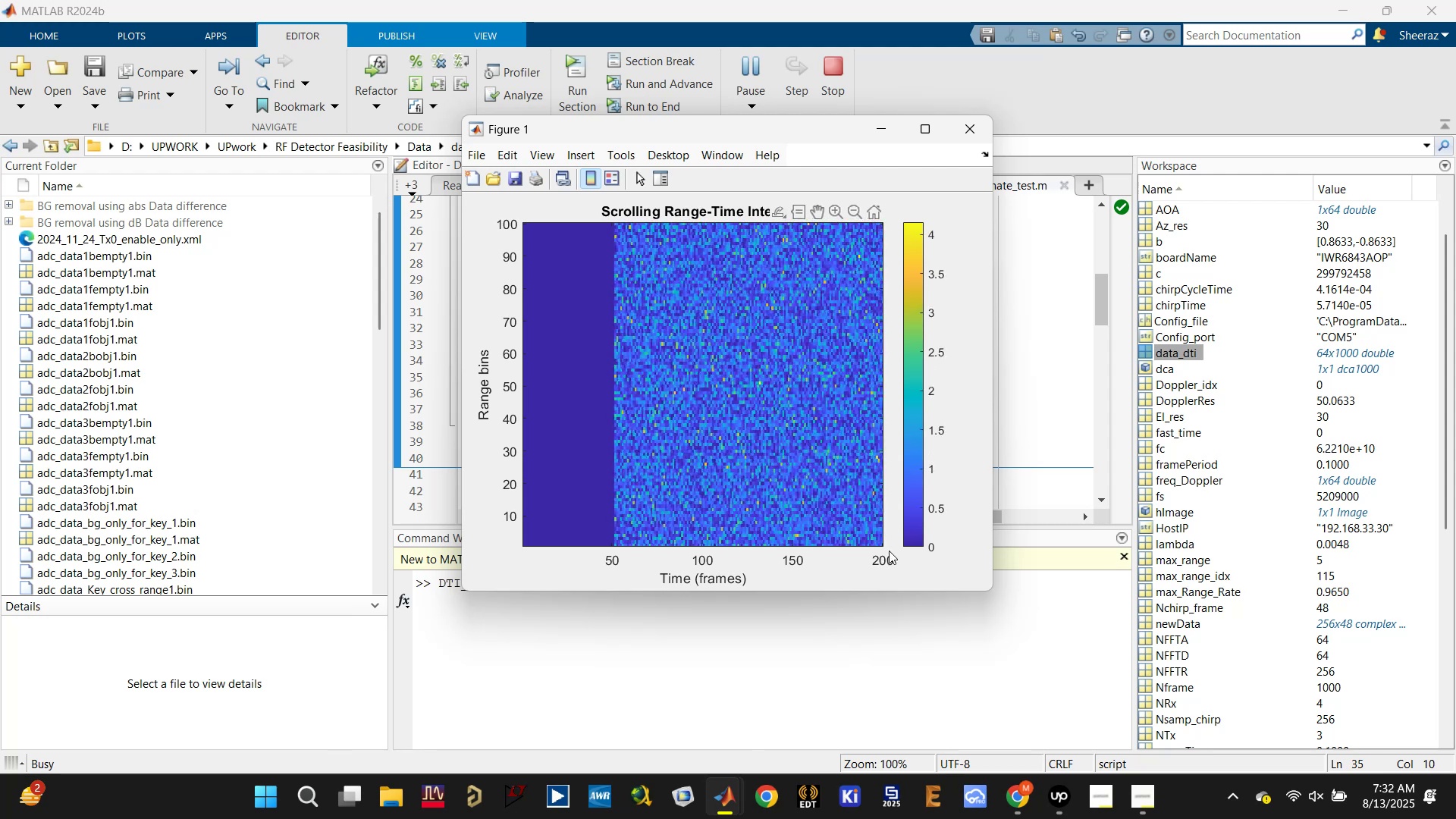 
left_click([973, 130])
 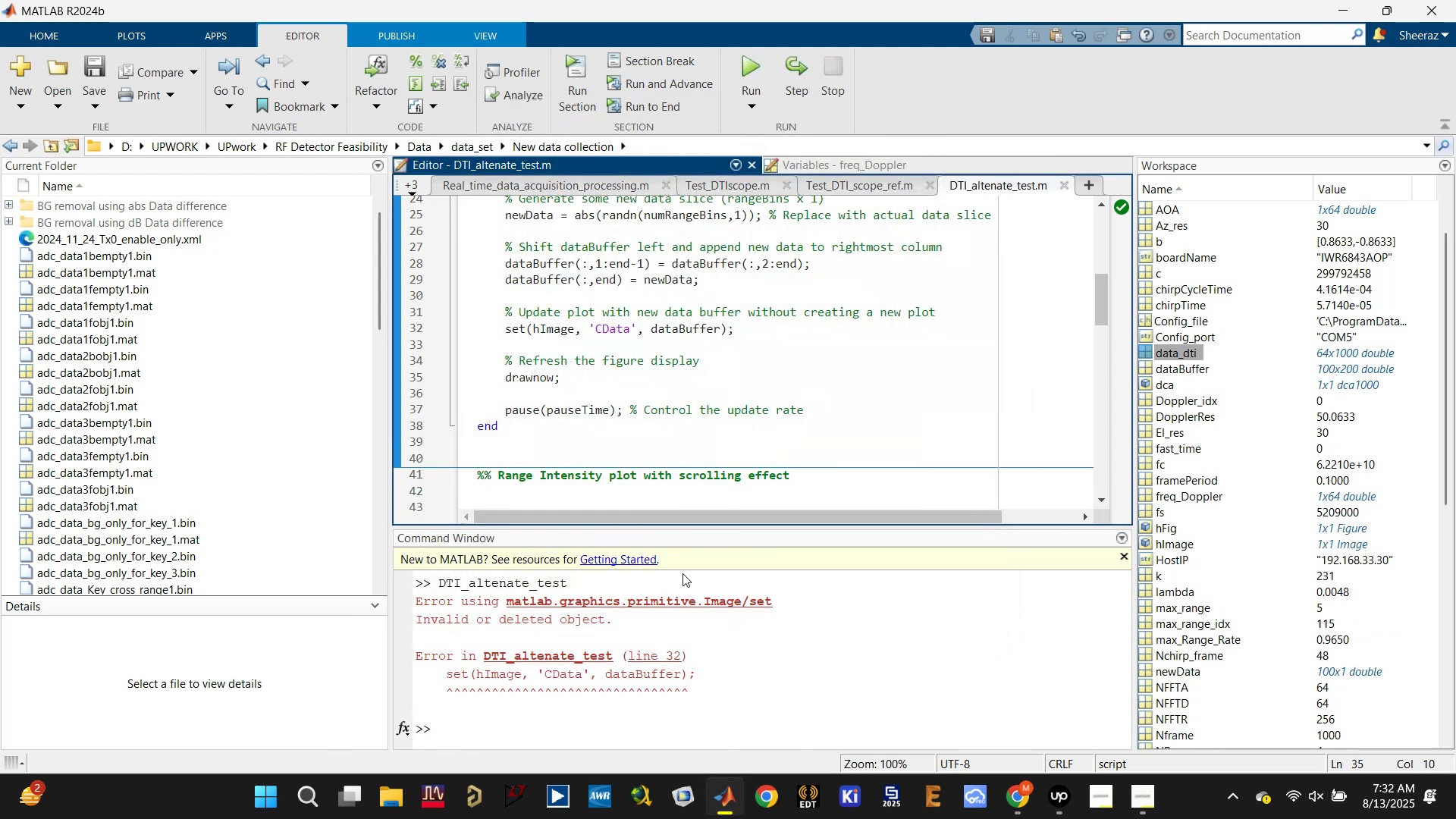 
left_click([488, 731])
 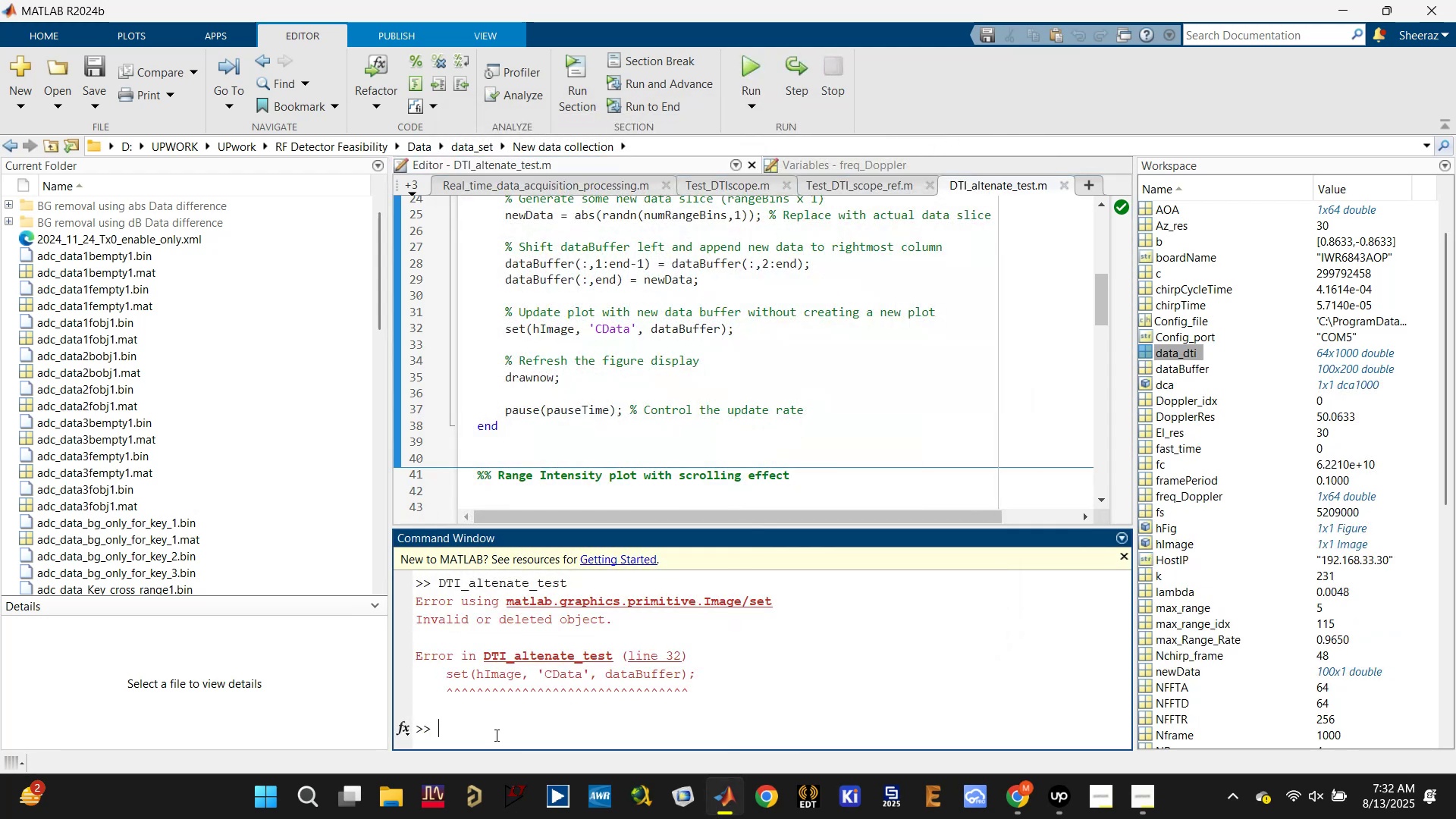 
type(clc)
 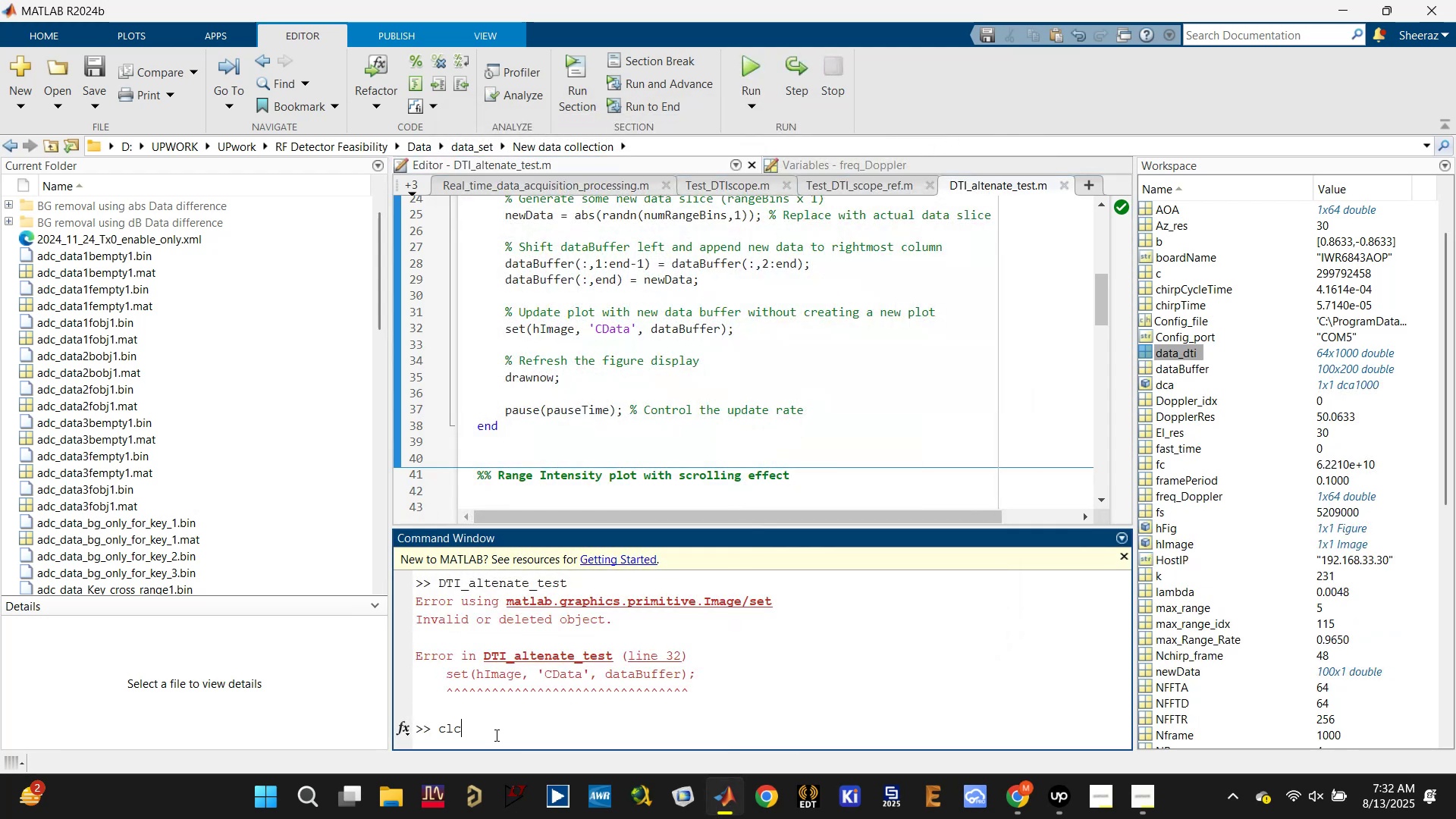 
key(Enter)
 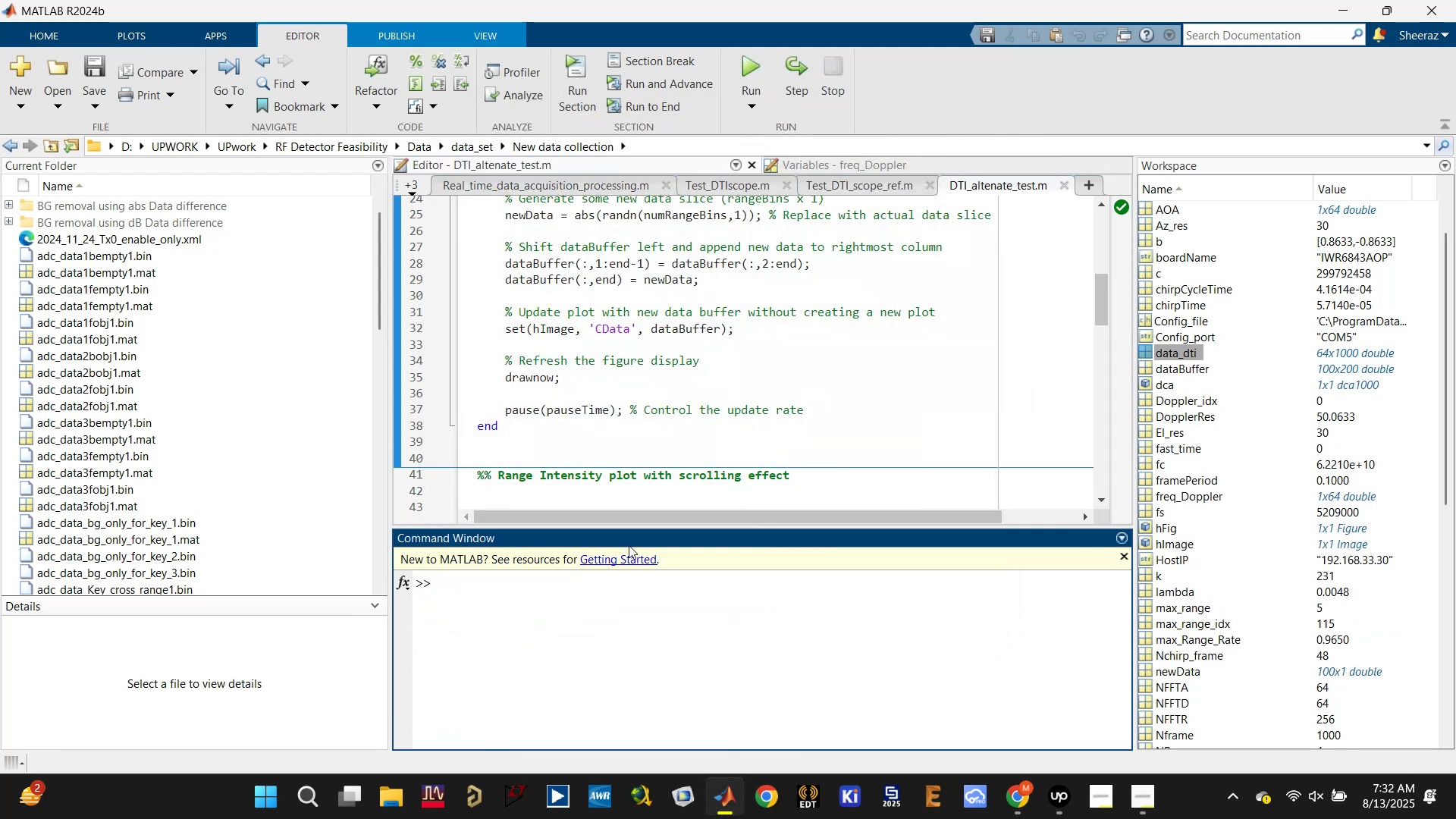 
scroll: coordinate [640, 466], scroll_direction: down, amount: 1.0
 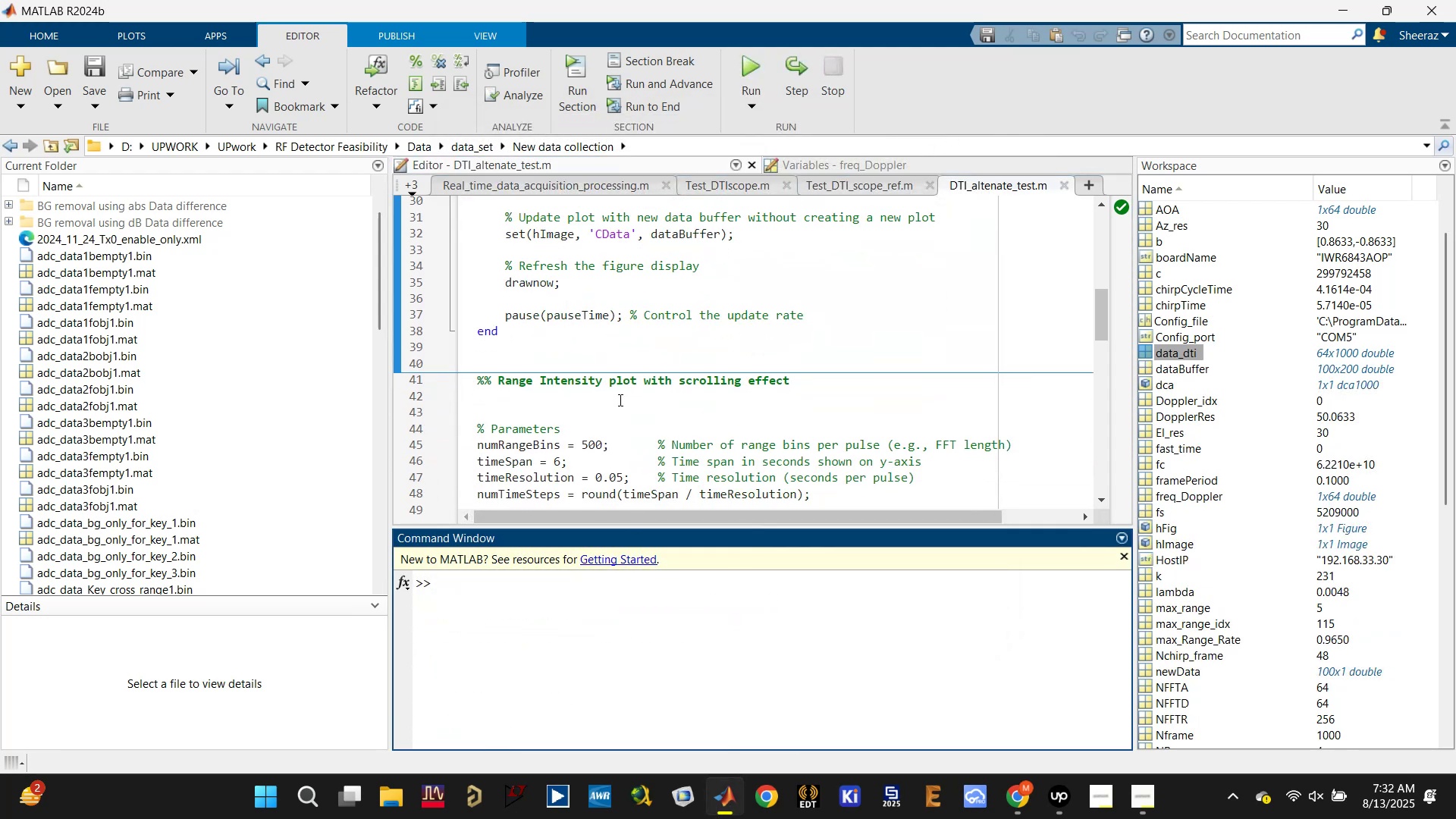 
left_click([607, 366])
 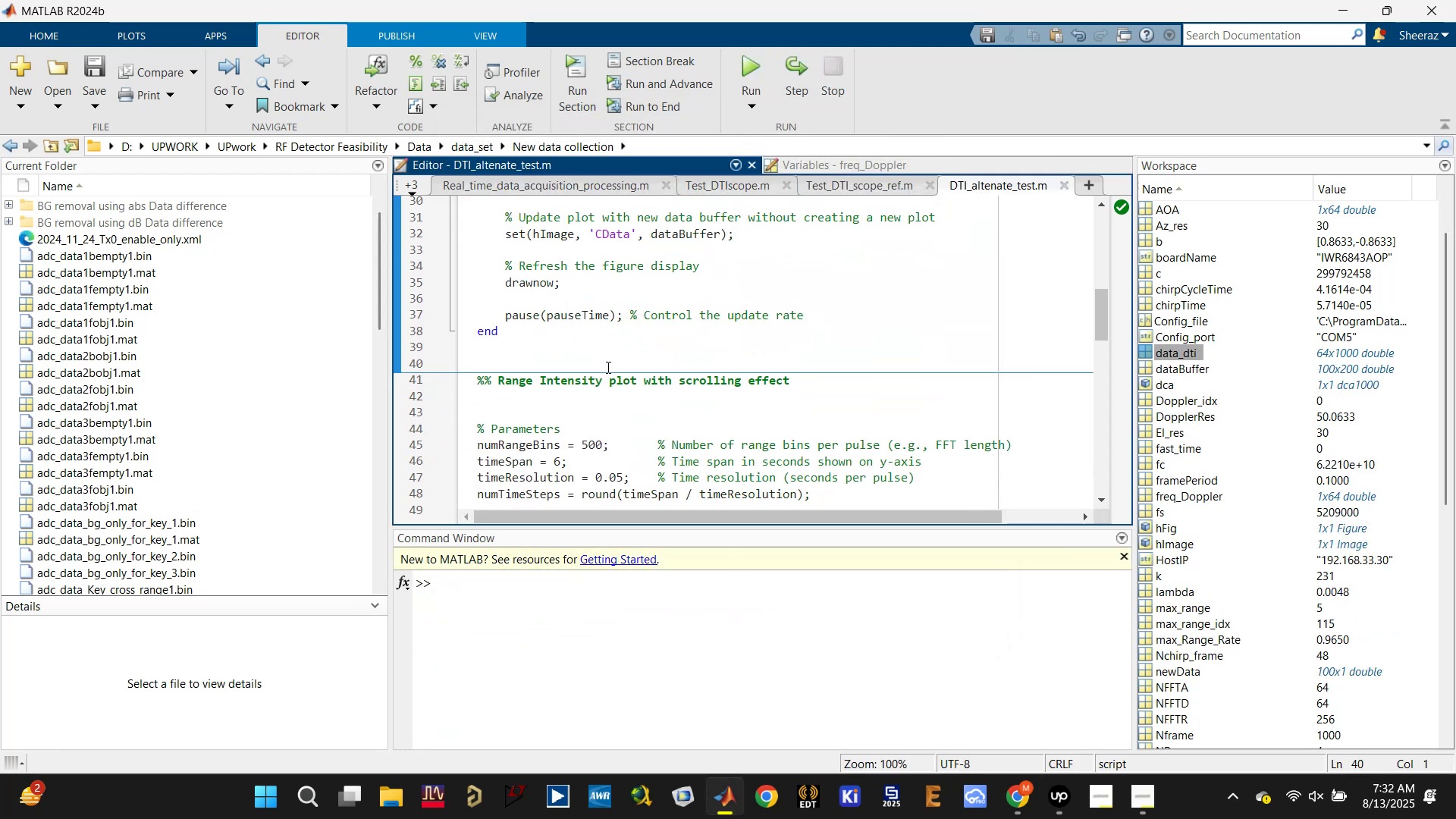 
key(Enter)
 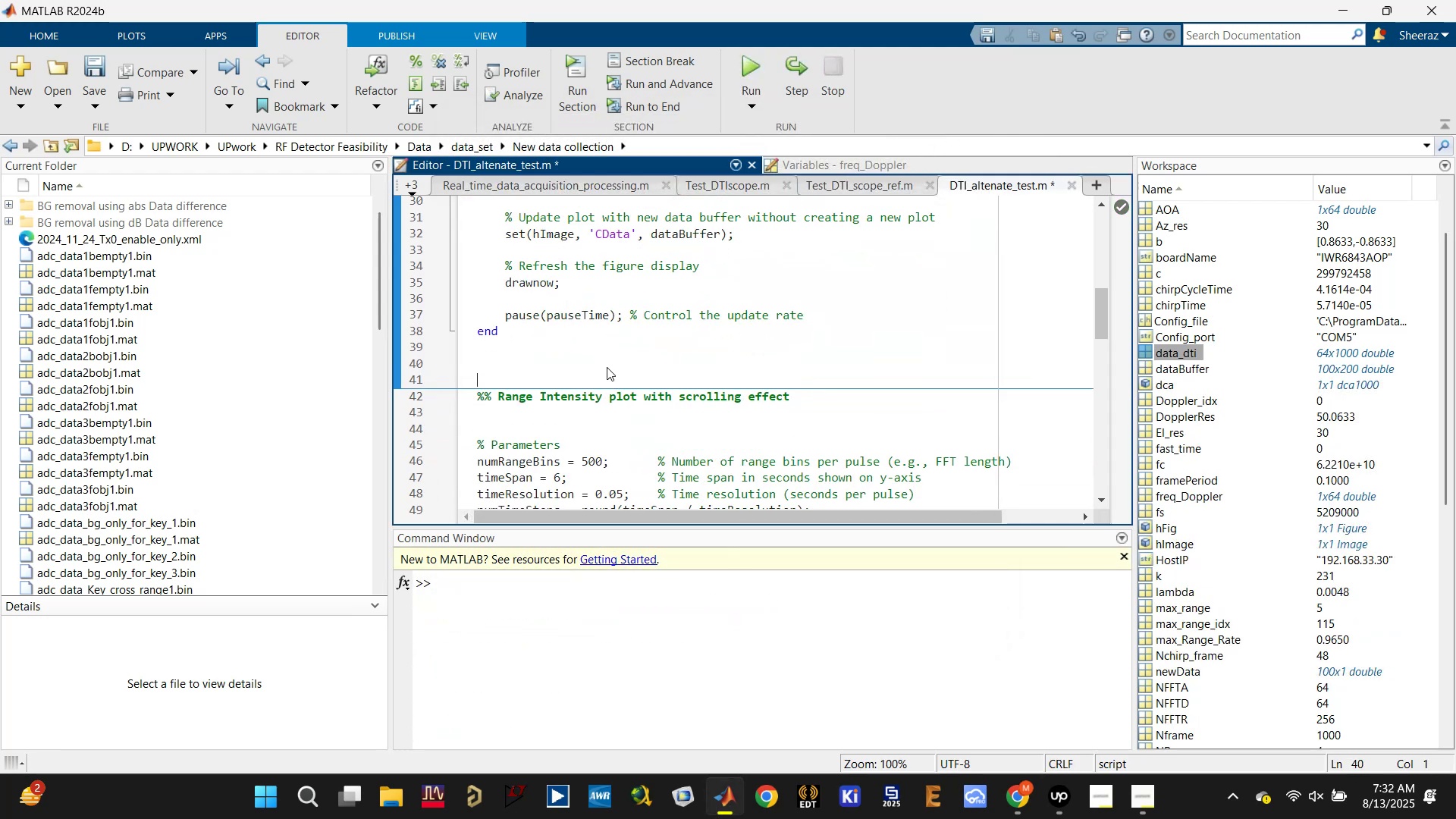 
type(return)
 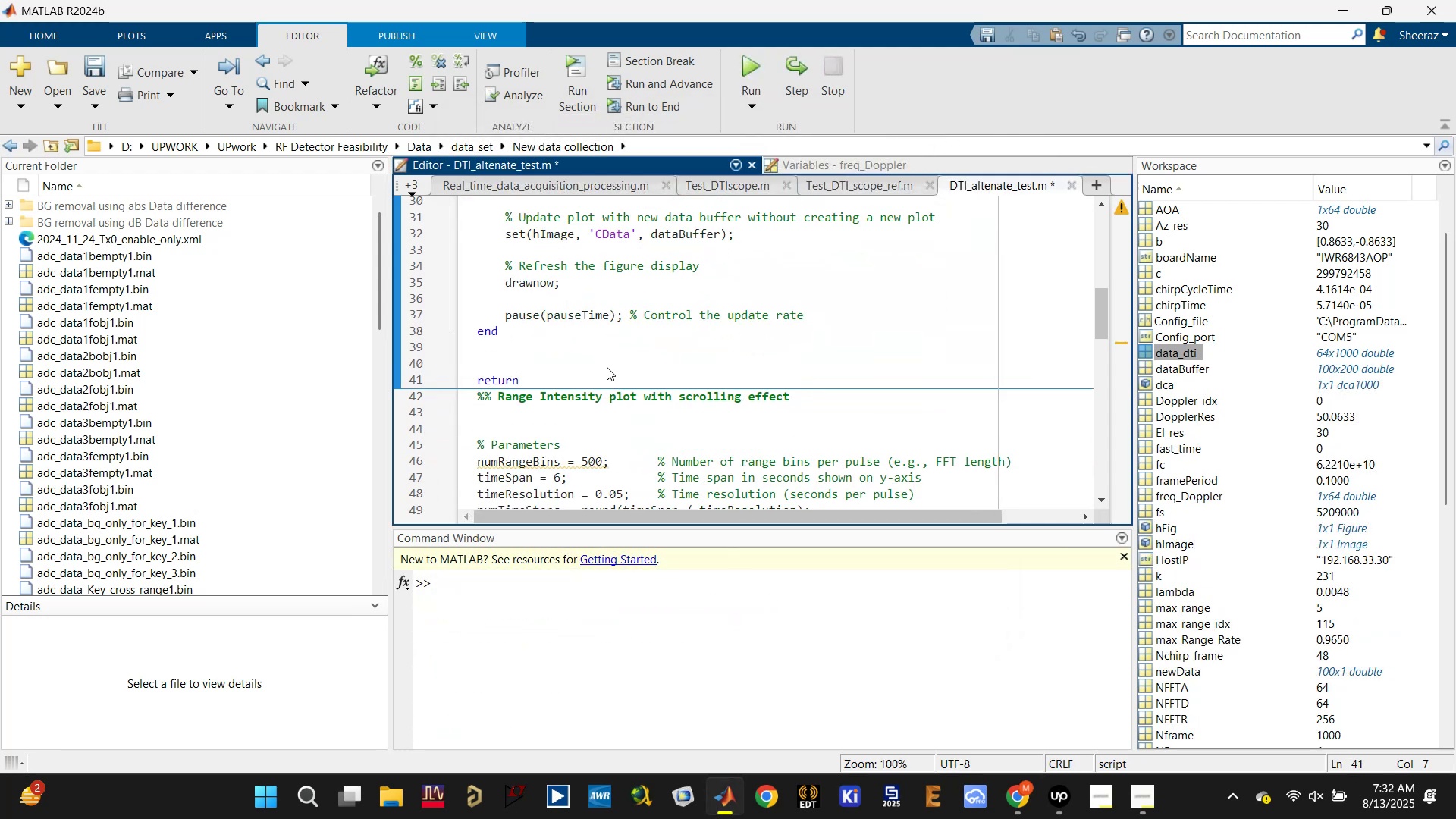 
scroll: coordinate [689, 303], scroll_direction: down, amount: 7.0
 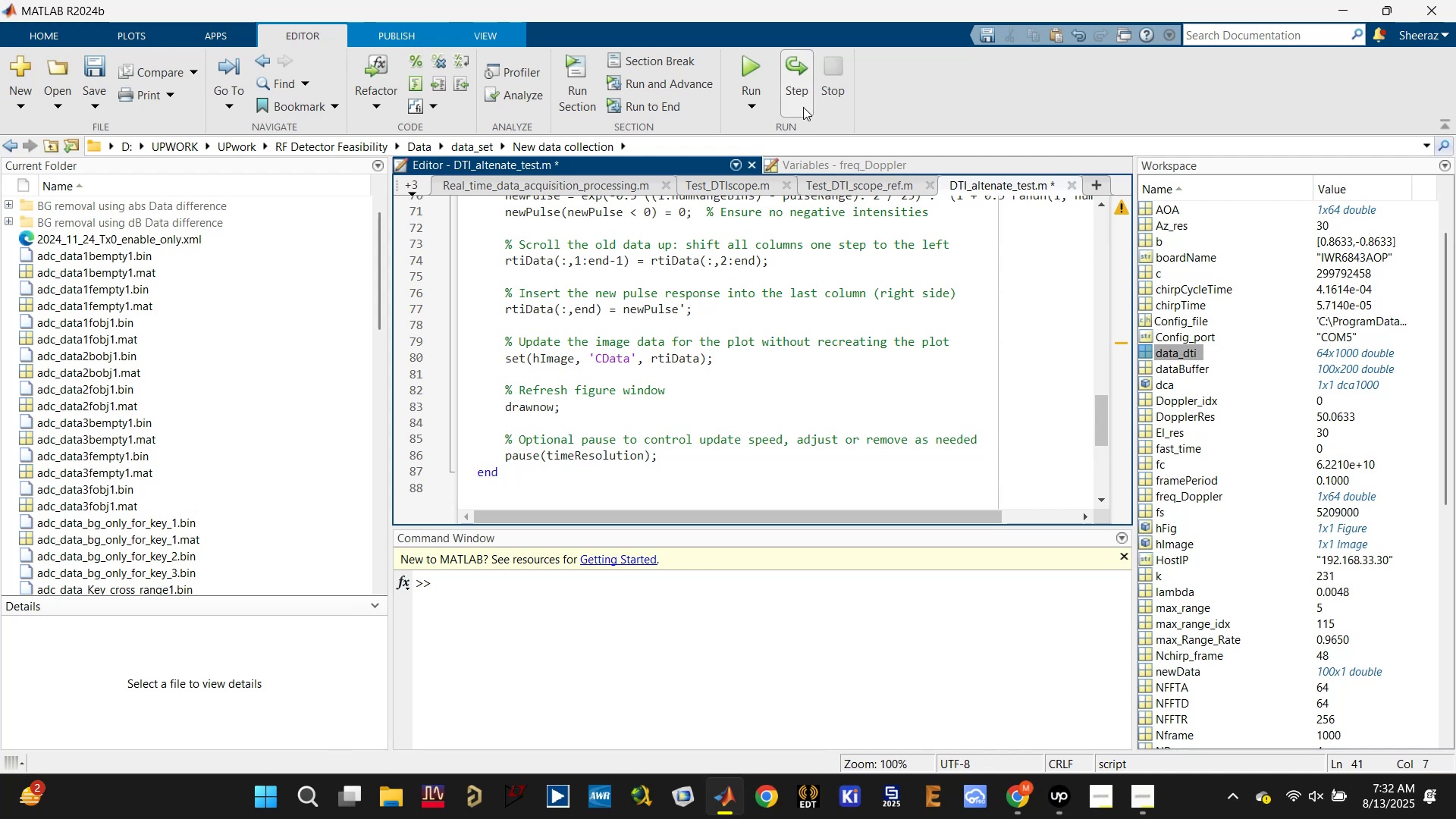 
left_click([758, 72])
 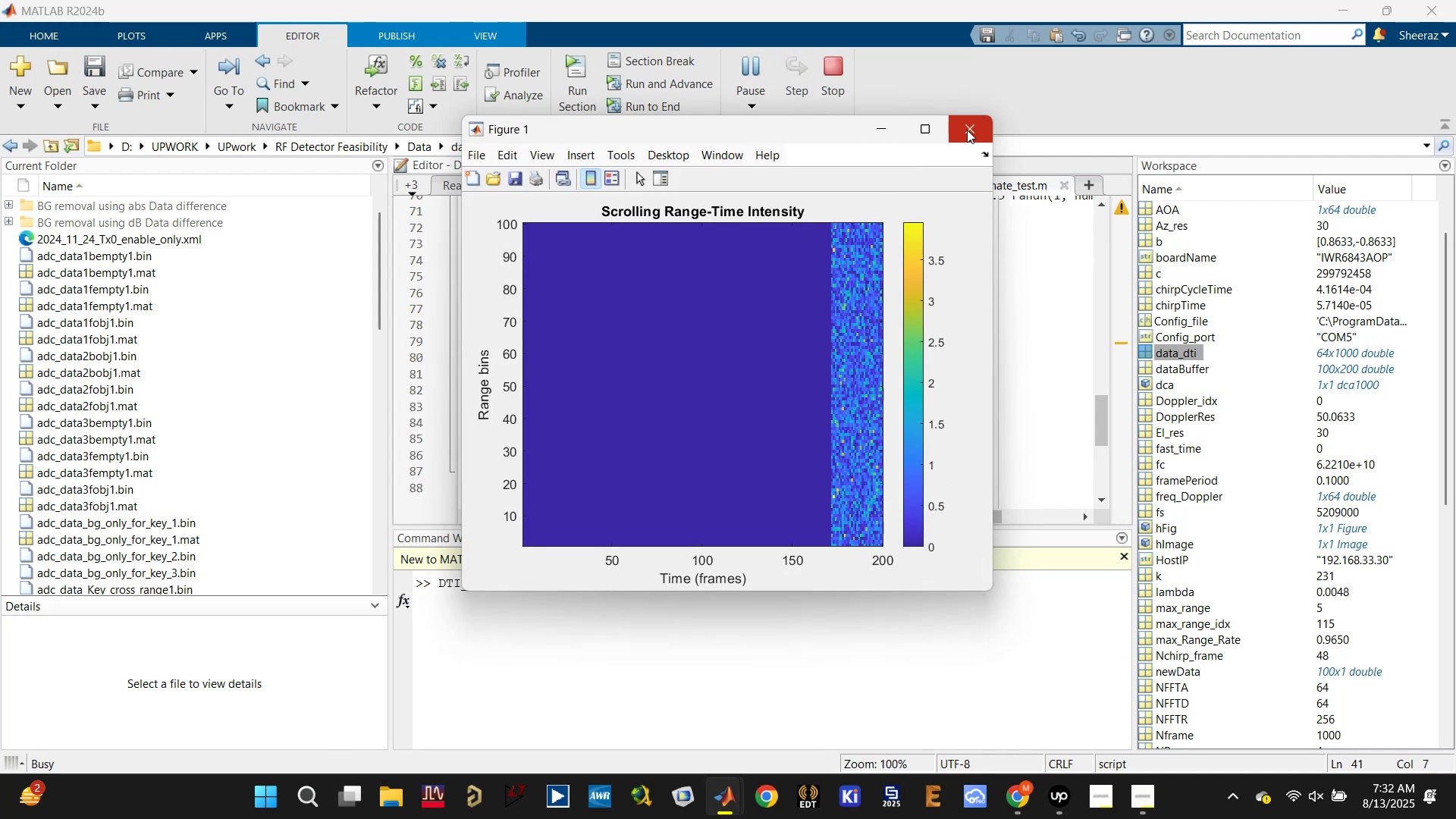 
left_click([967, 130])
 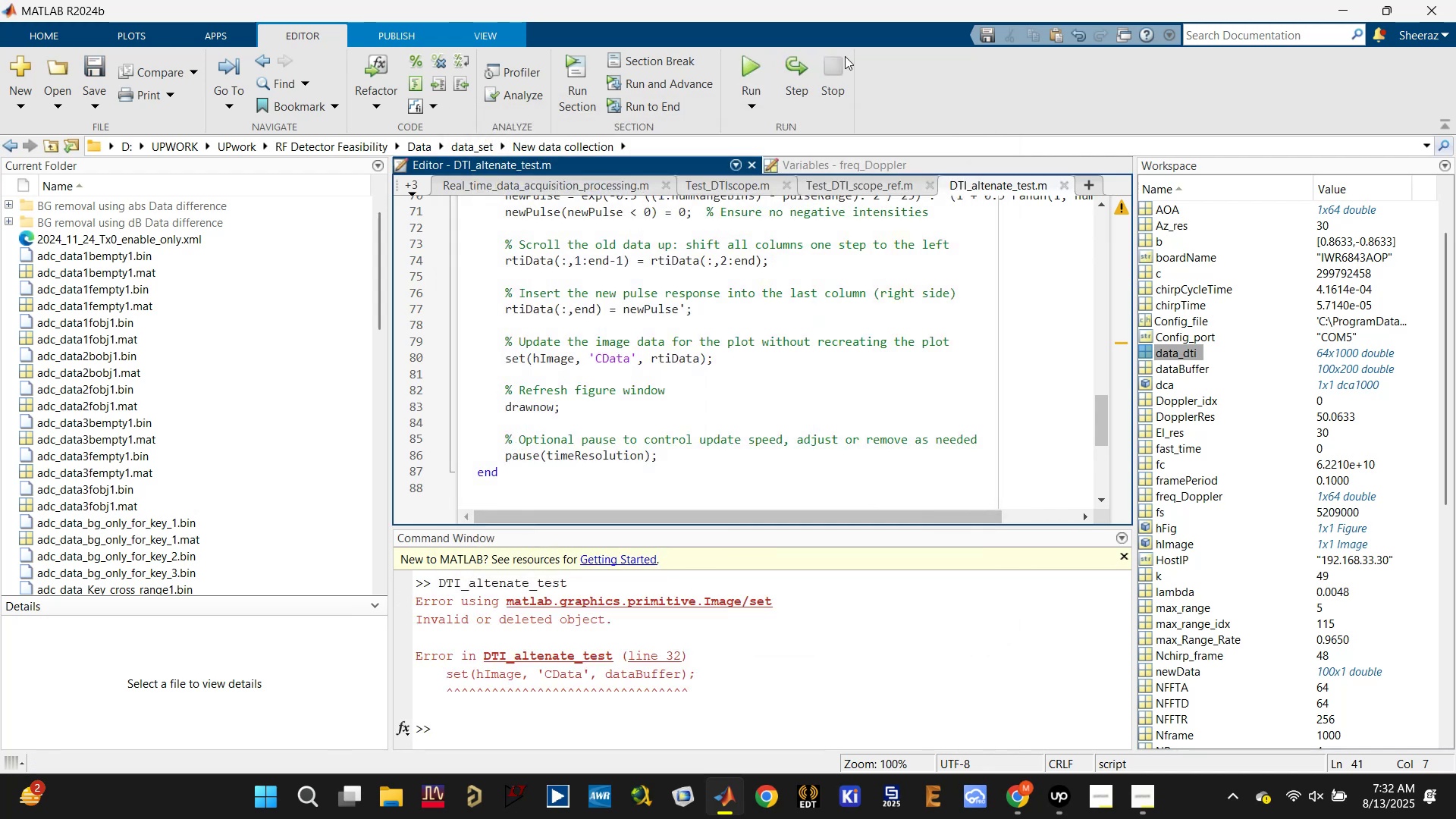 
left_click([824, 61])
 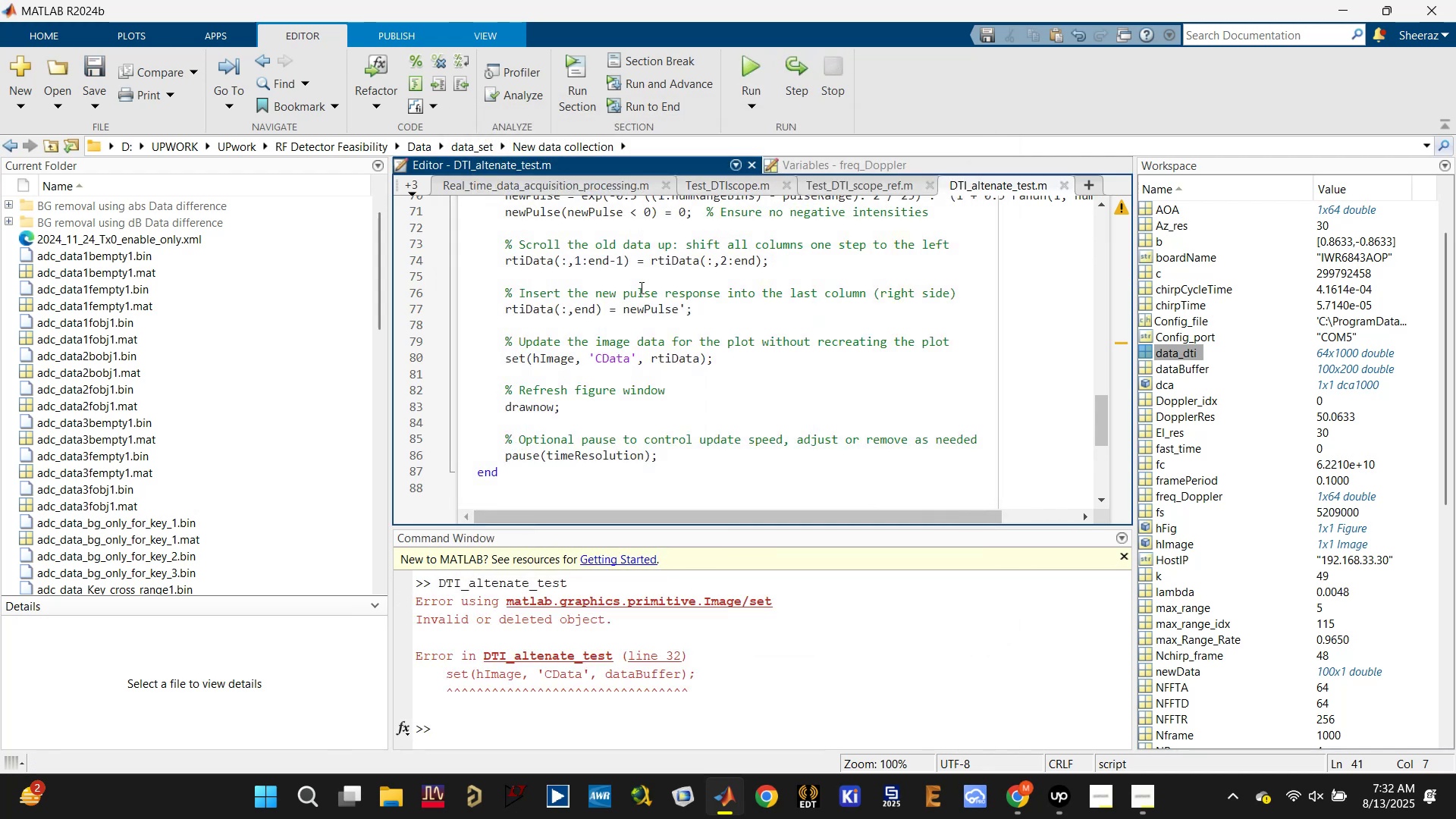 
scroll: coordinate [586, 359], scroll_direction: up, amount: 10.0
 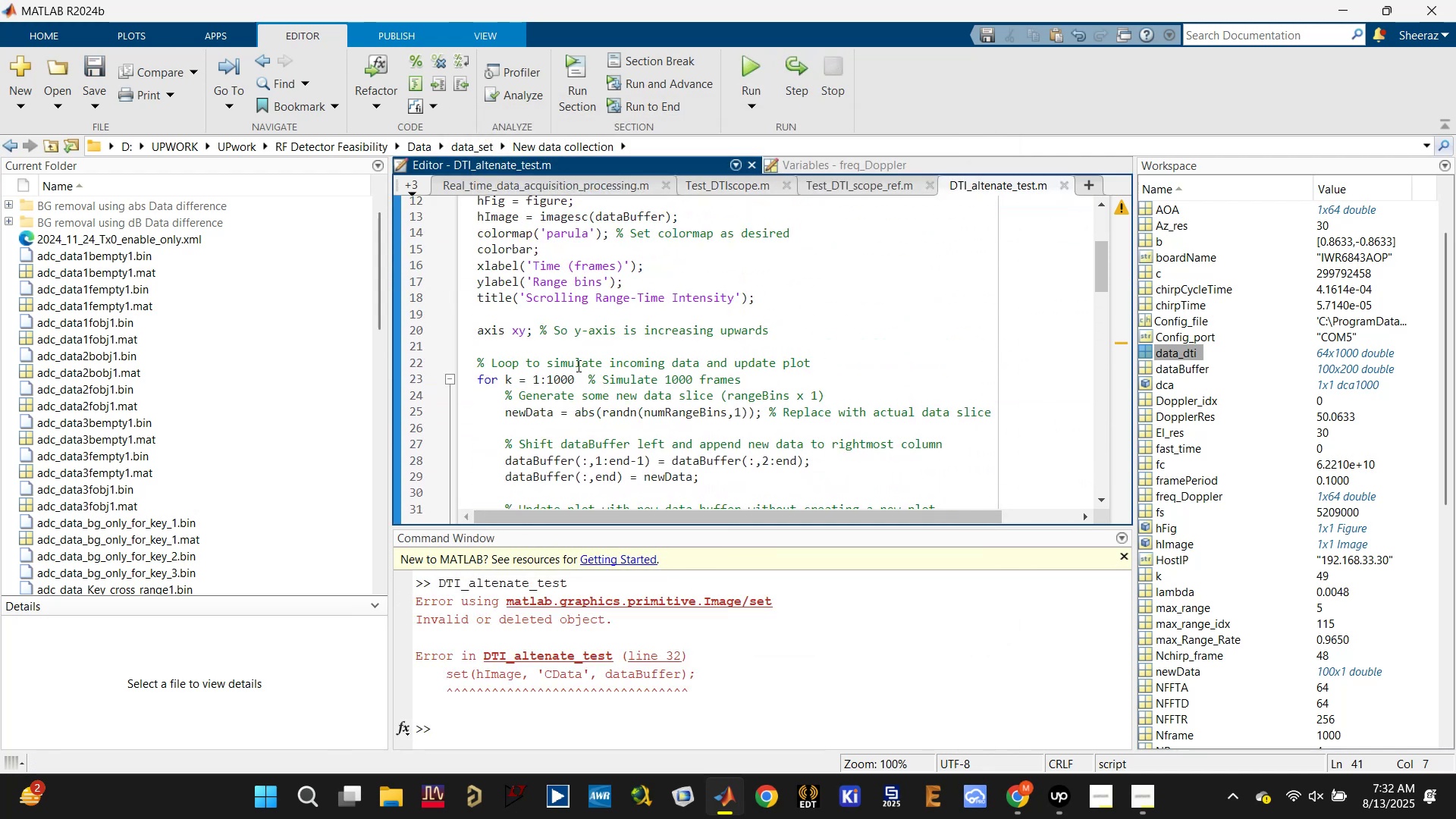 
left_click([566, 373])
 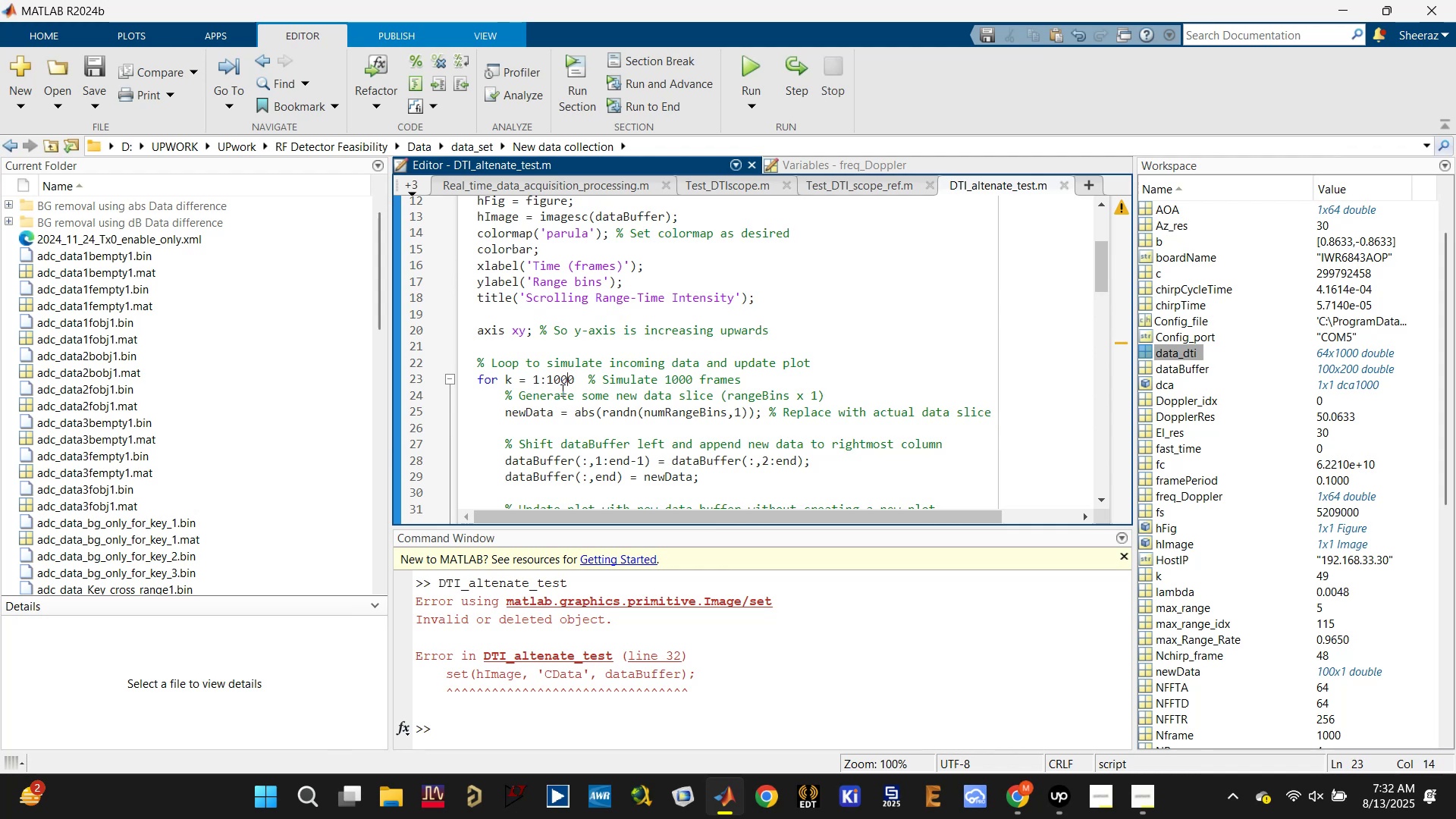 
left_click([510, 380])
 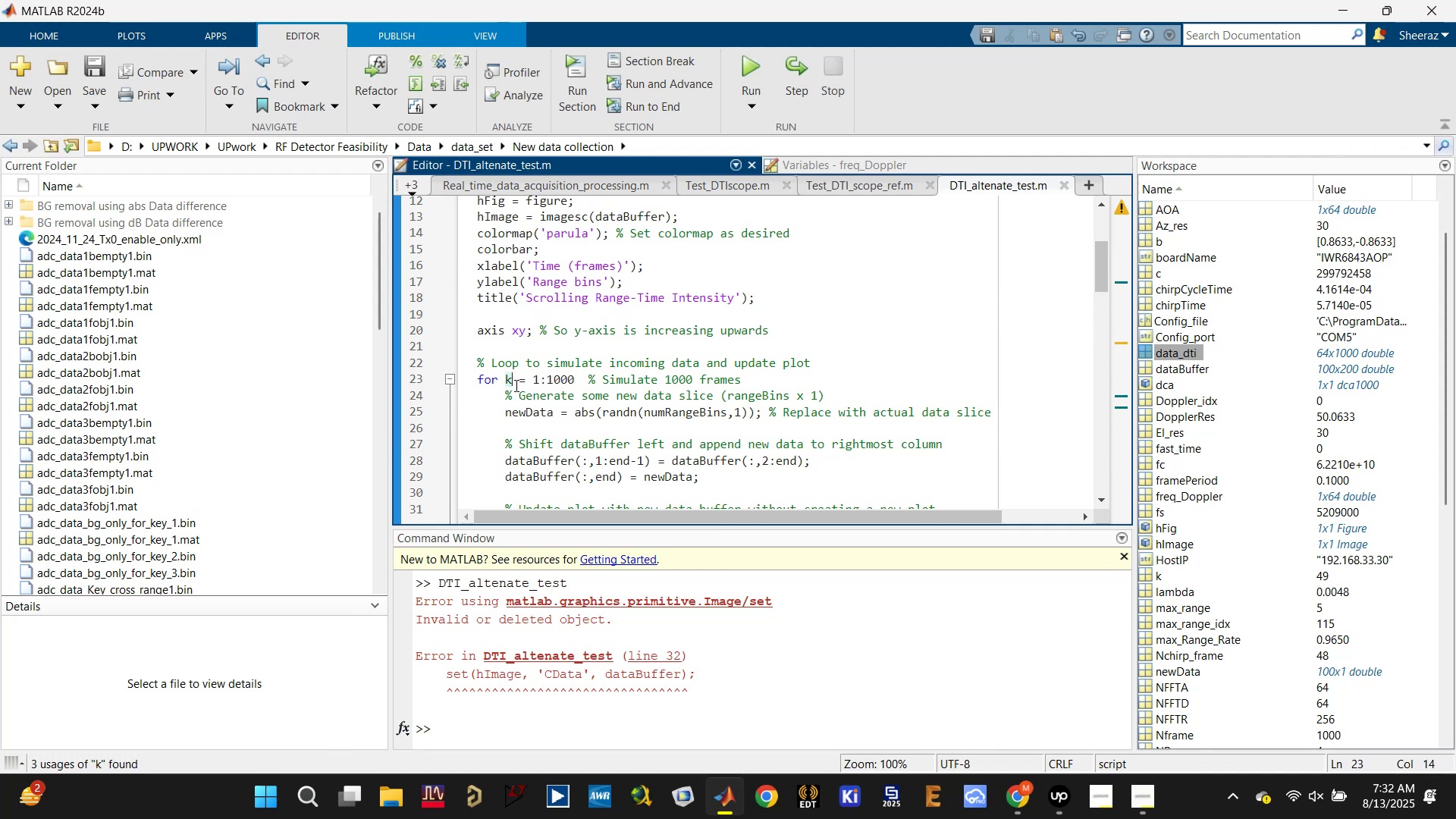 
scroll: coordinate [600, 397], scroll_direction: down, amount: 1.0
 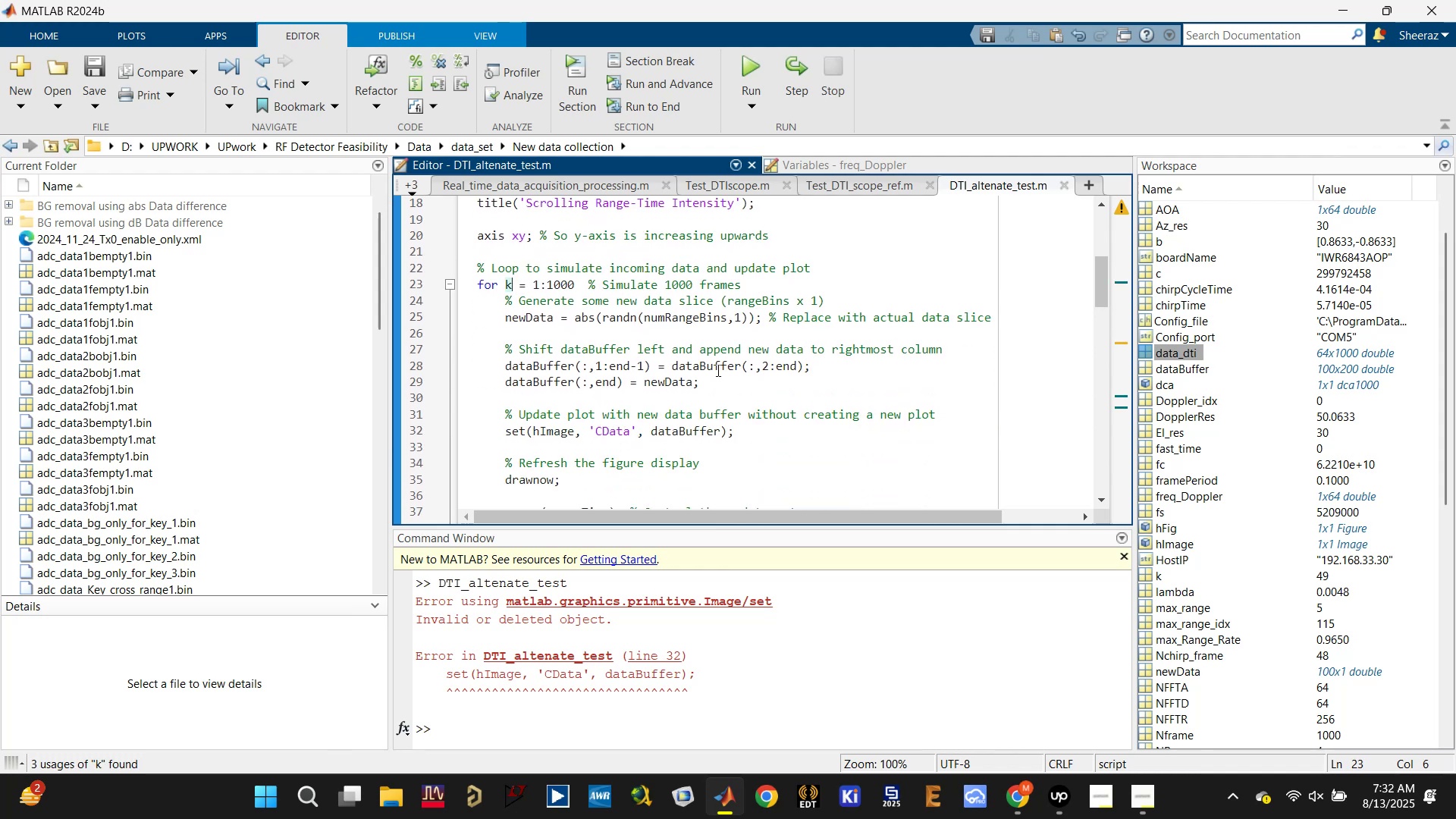 
left_click([670, 384])
 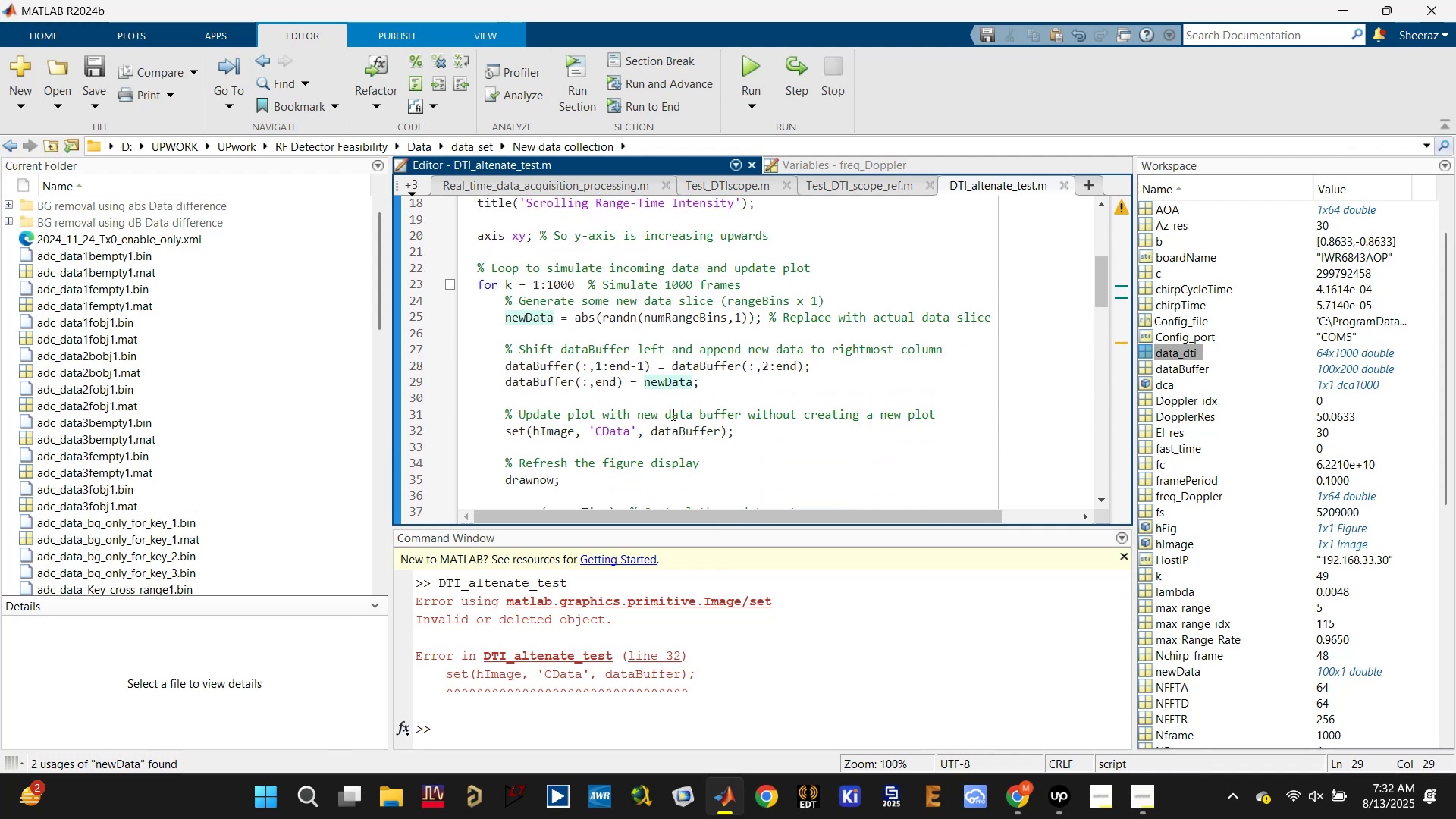 
scroll: coordinate [670, 420], scroll_direction: down, amount: 1.0
 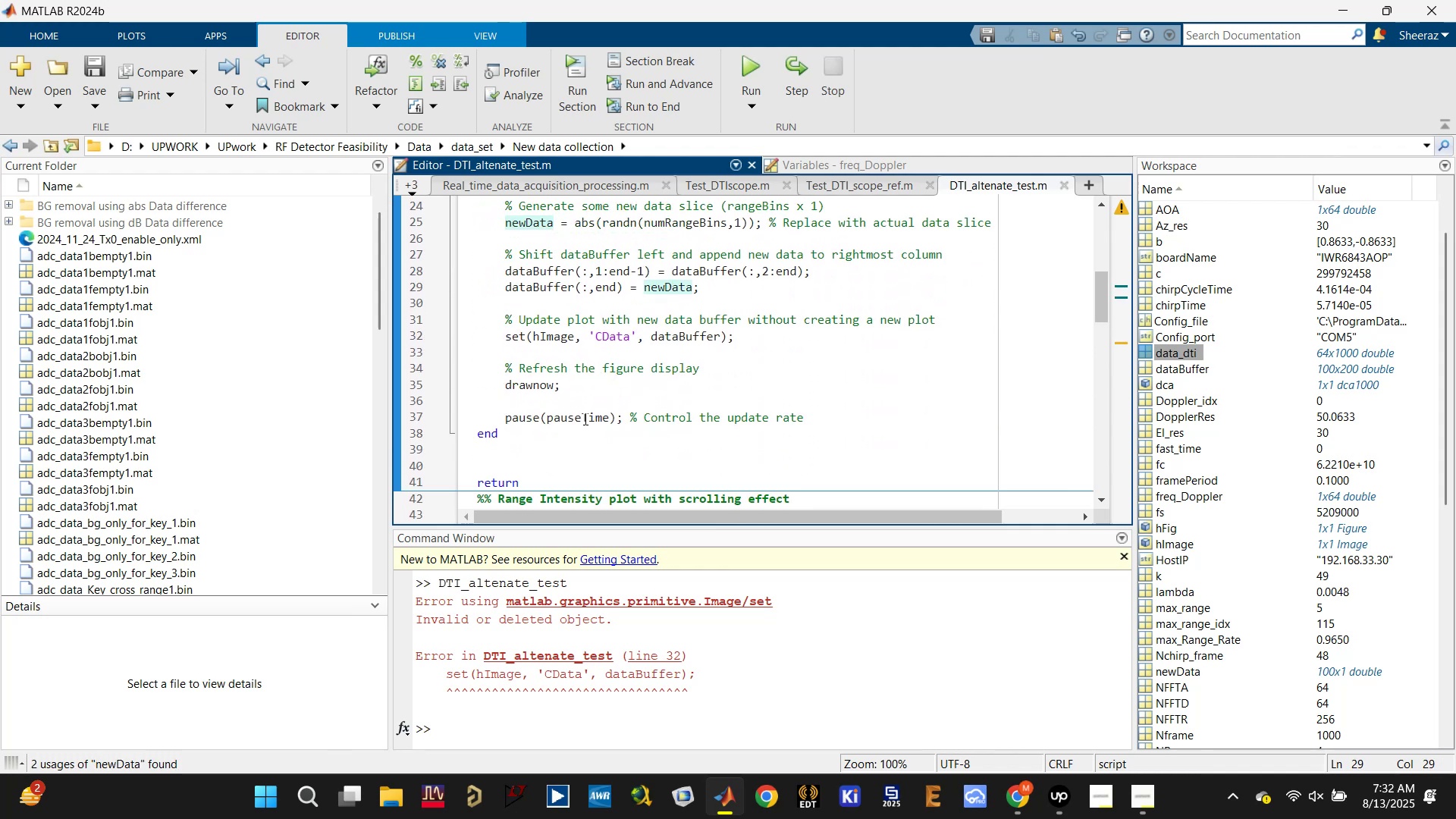 
scroll: coordinate [584, 416], scroll_direction: up, amount: 4.0
 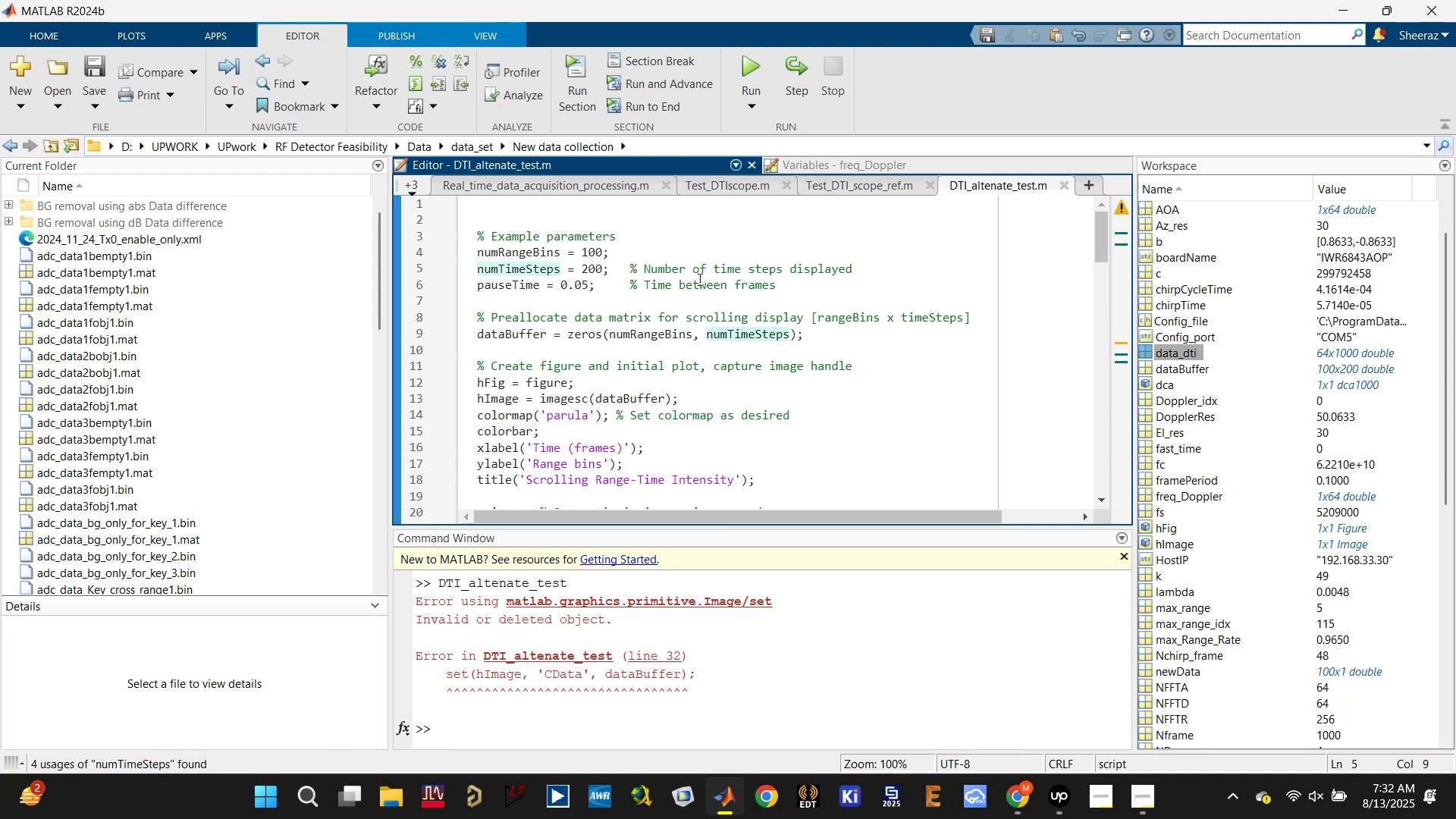 
wait(5.5)
 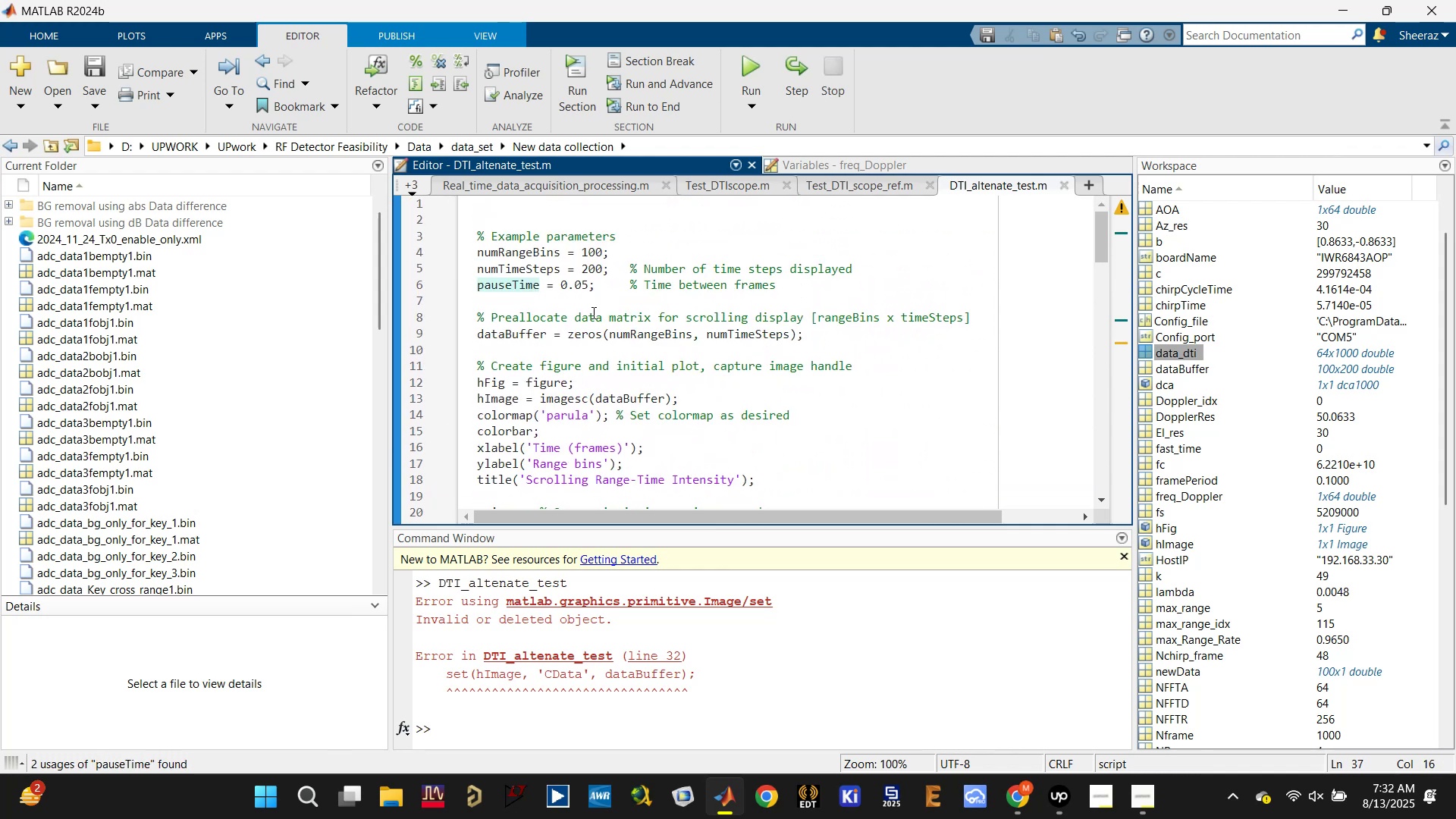 
left_click_drag(start_coordinate=[661, 269], to_coordinate=[837, 268])
 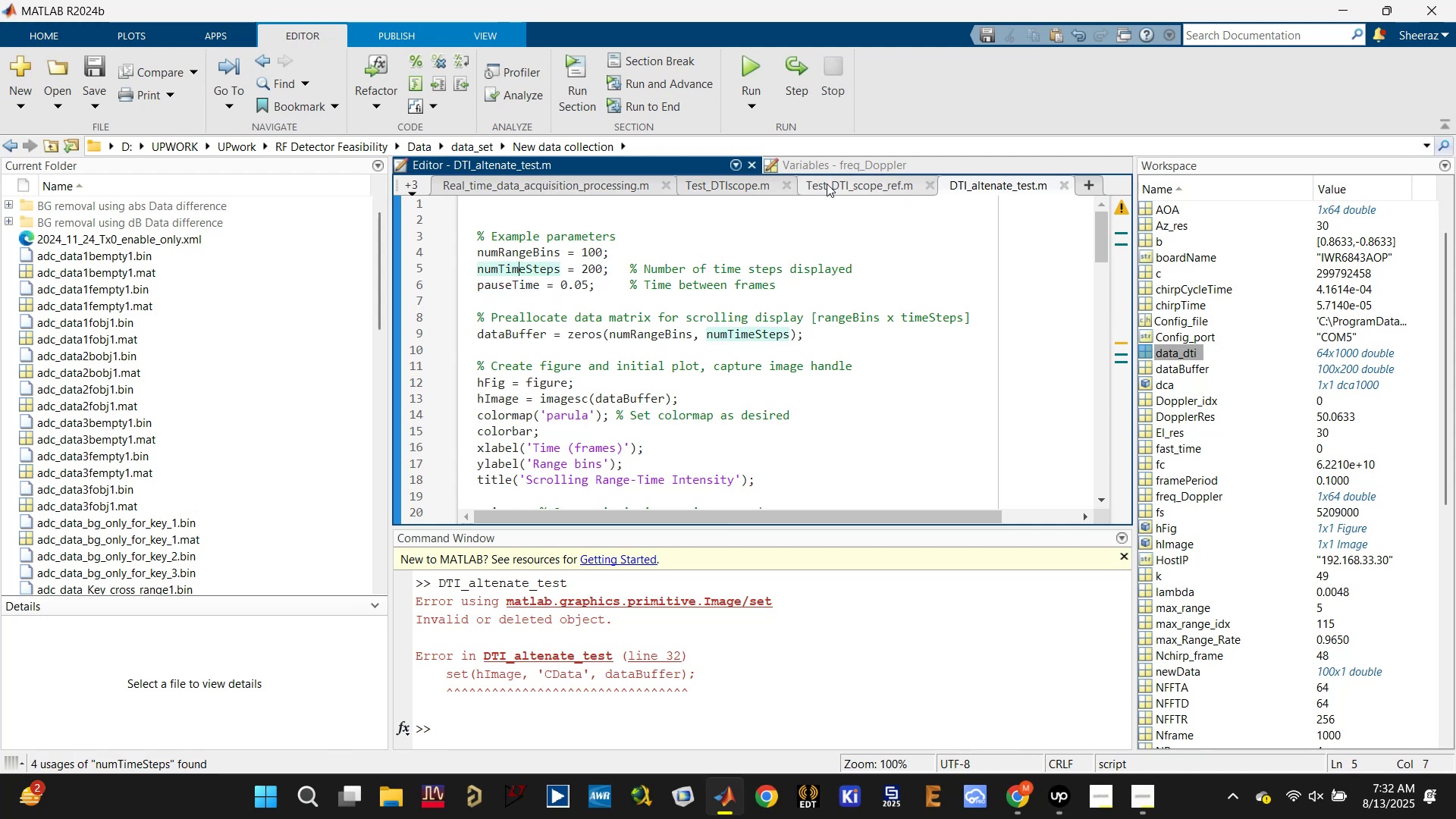 
left_click([741, 188])
 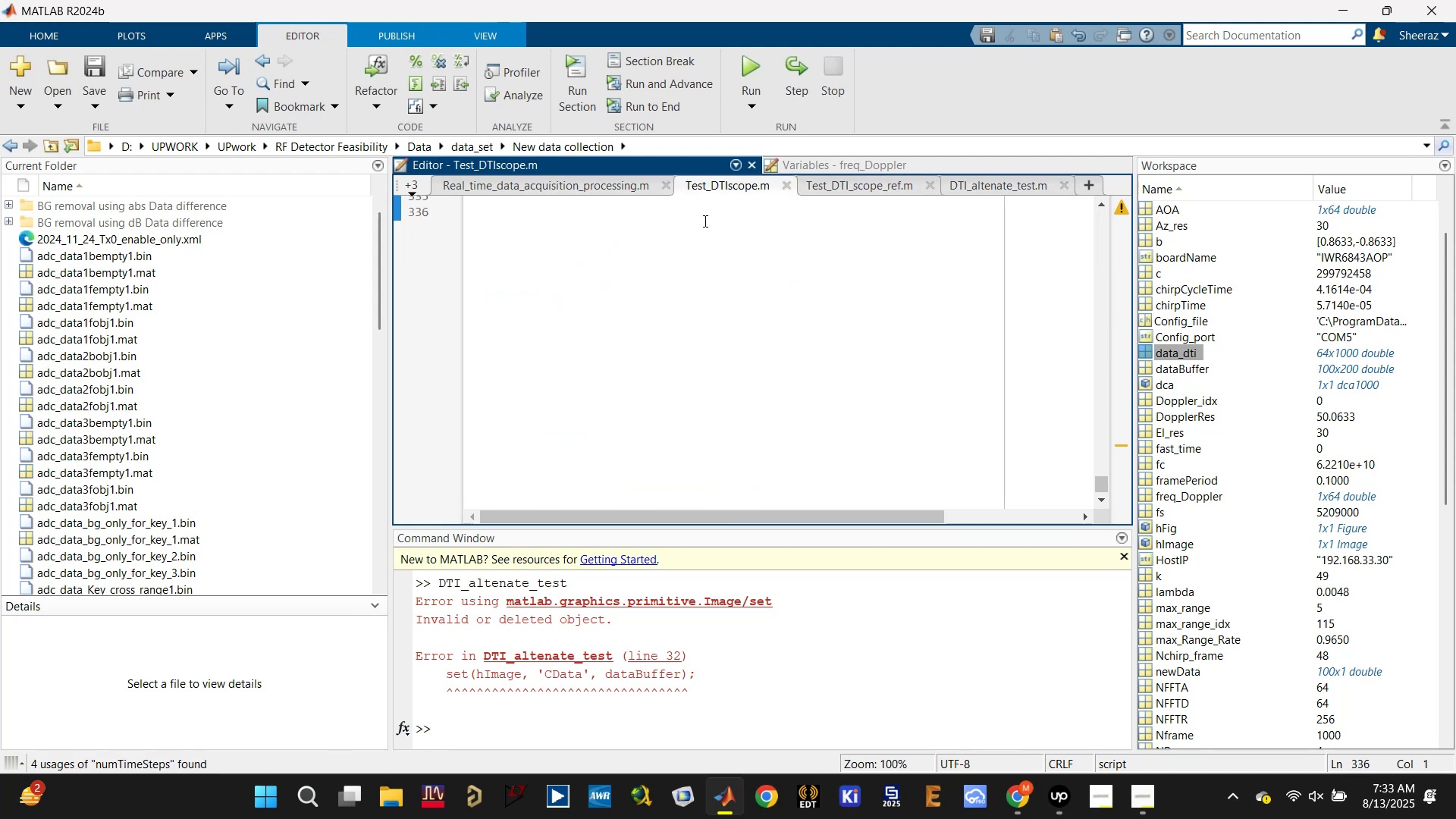 
scroll: coordinate [658, 314], scroll_direction: up, amount: 6.0
 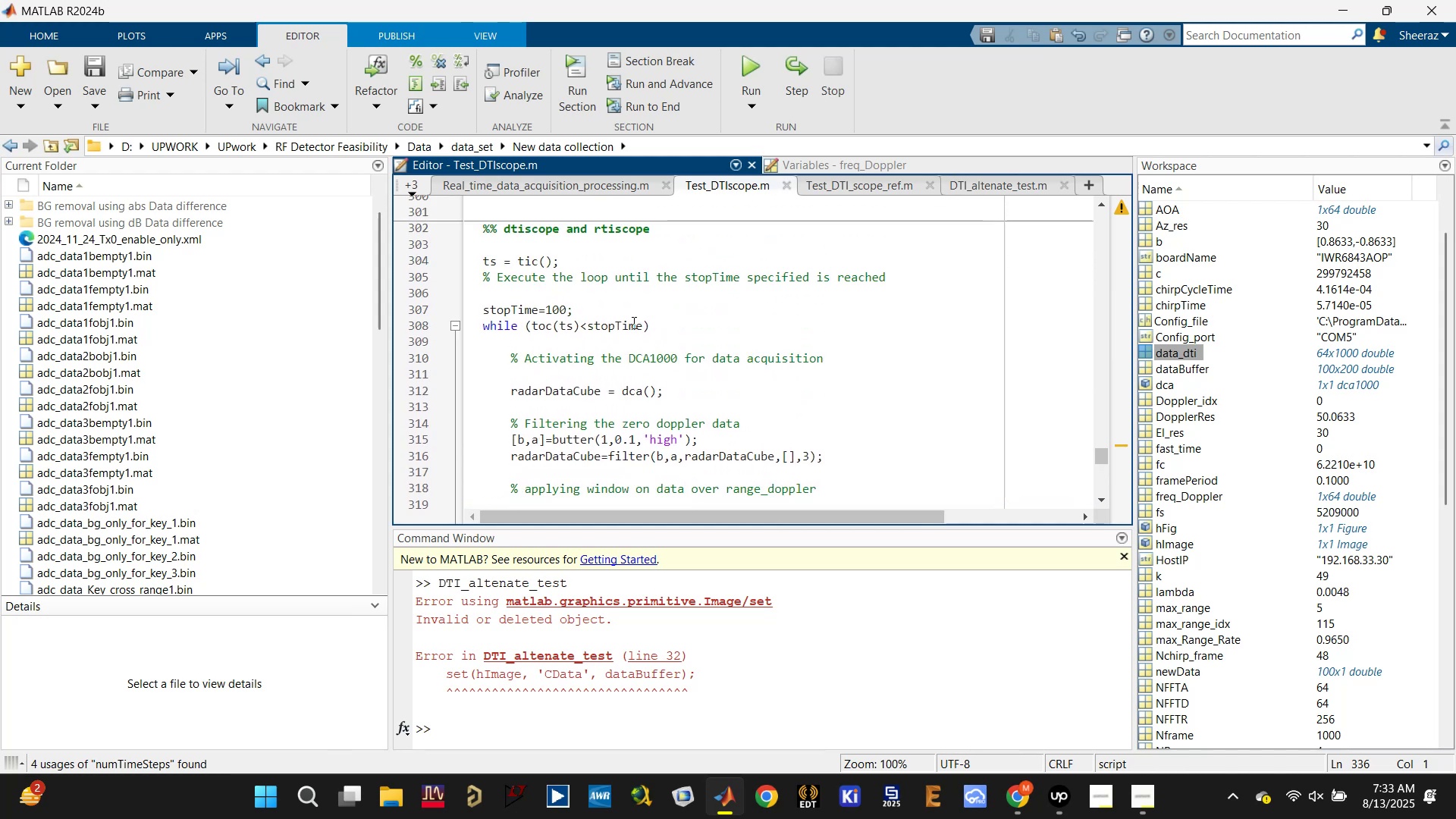 
left_click([626, 326])
 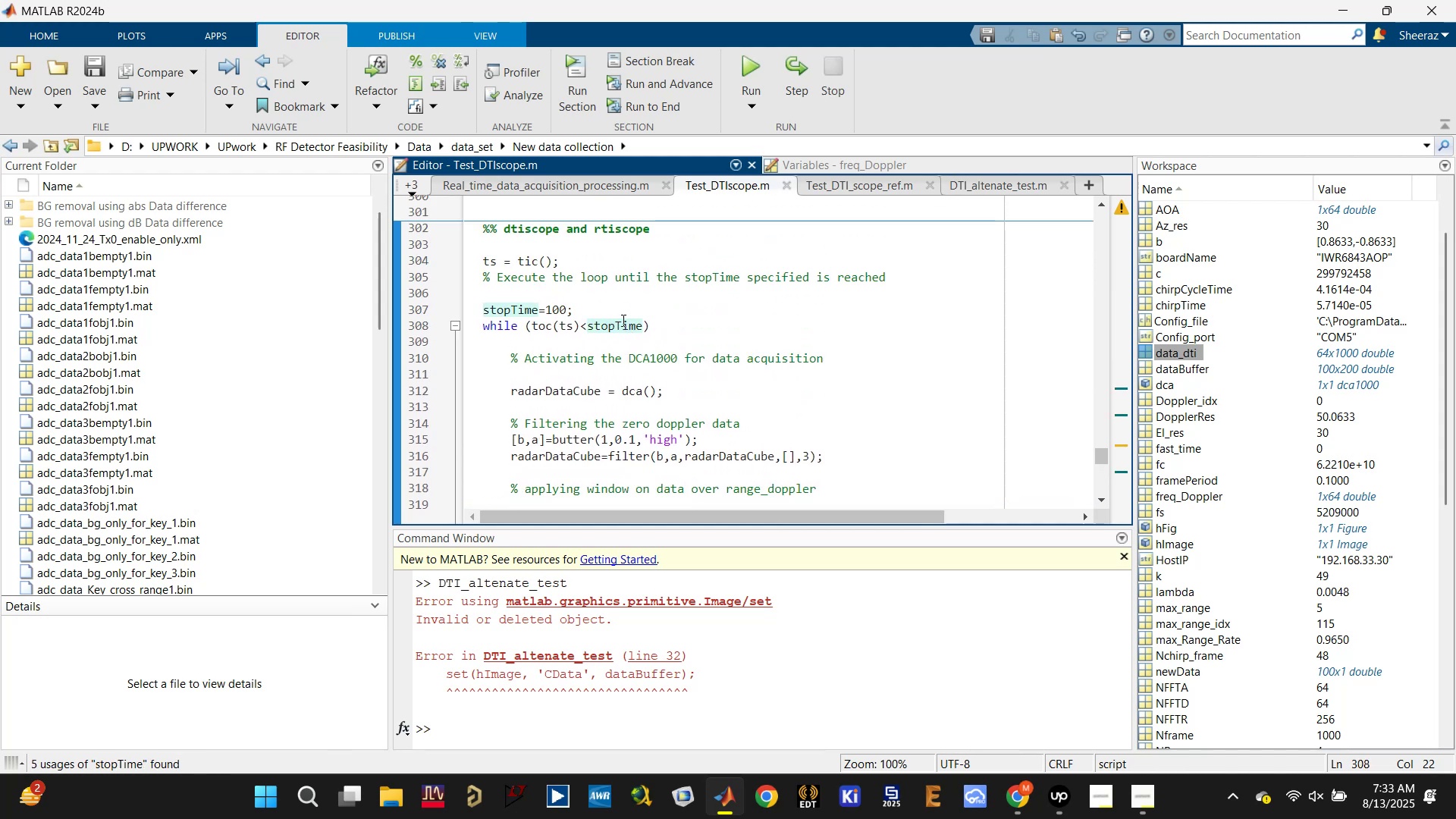 
scroll: coordinate [660, 379], scroll_direction: up, amount: 1.0
 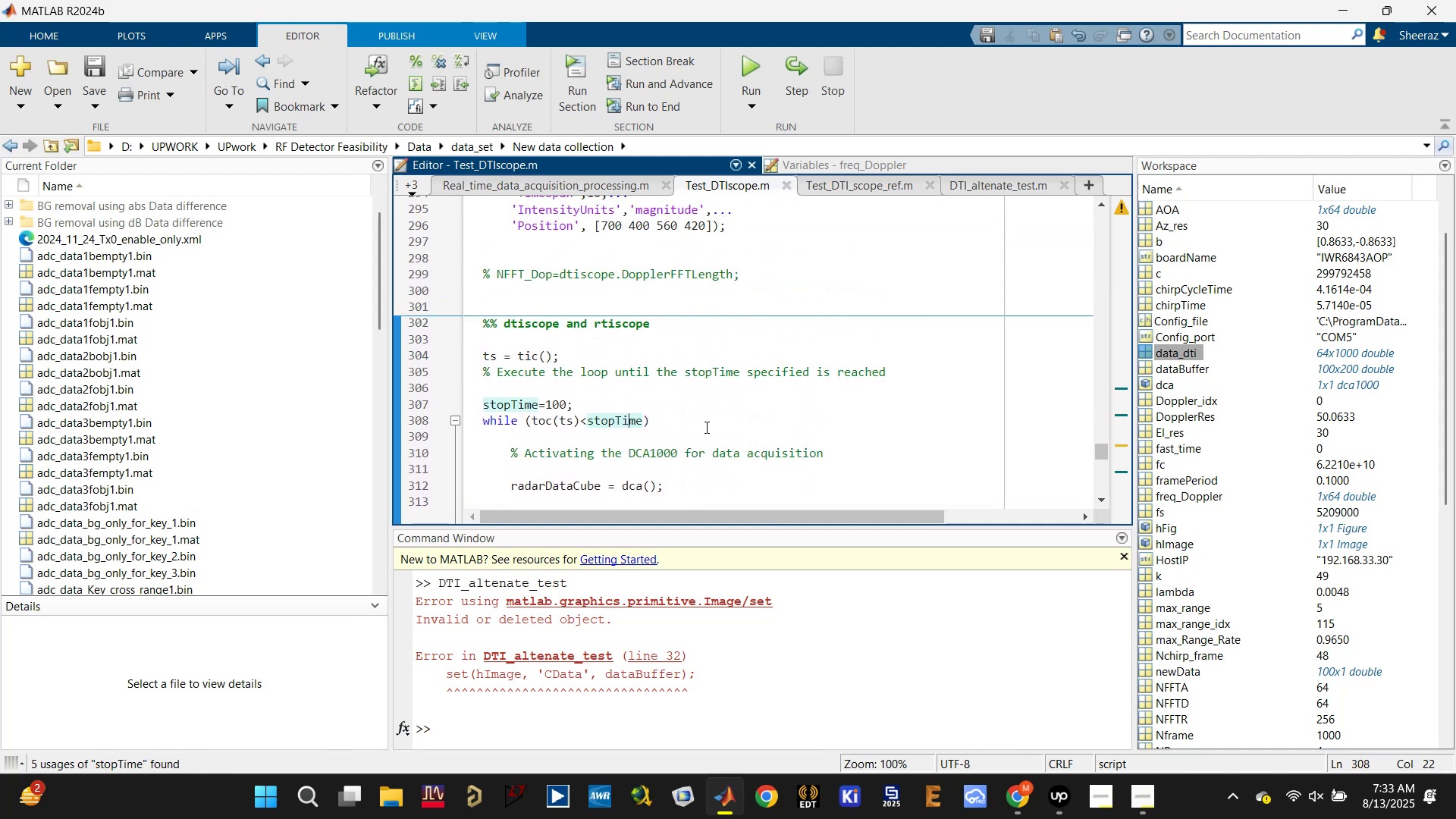 
scroll: coordinate [705, 427], scroll_direction: down, amount: 2.0
 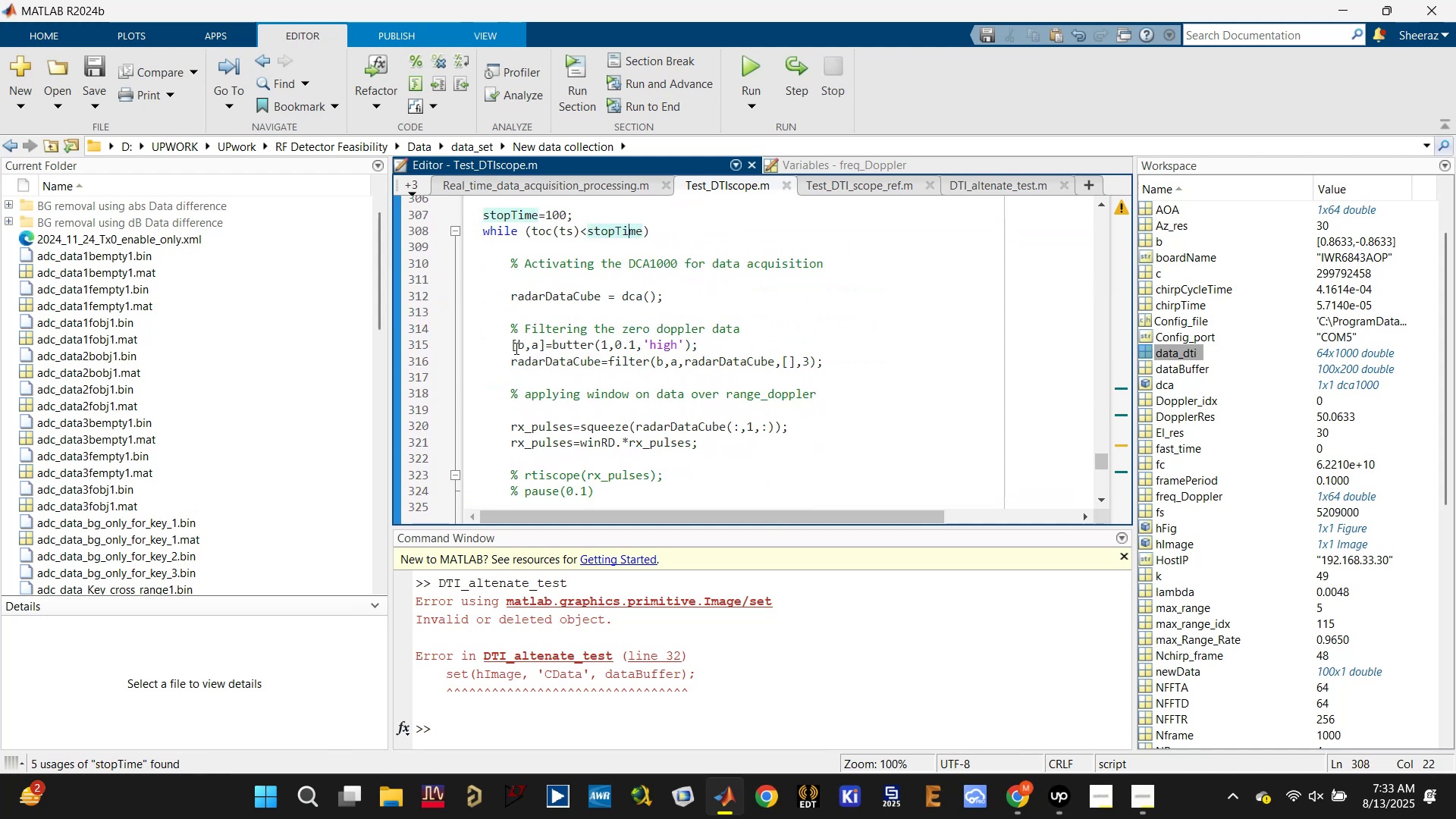 
left_click_drag(start_coordinate=[523, 369], to_coordinate=[502, 344])
 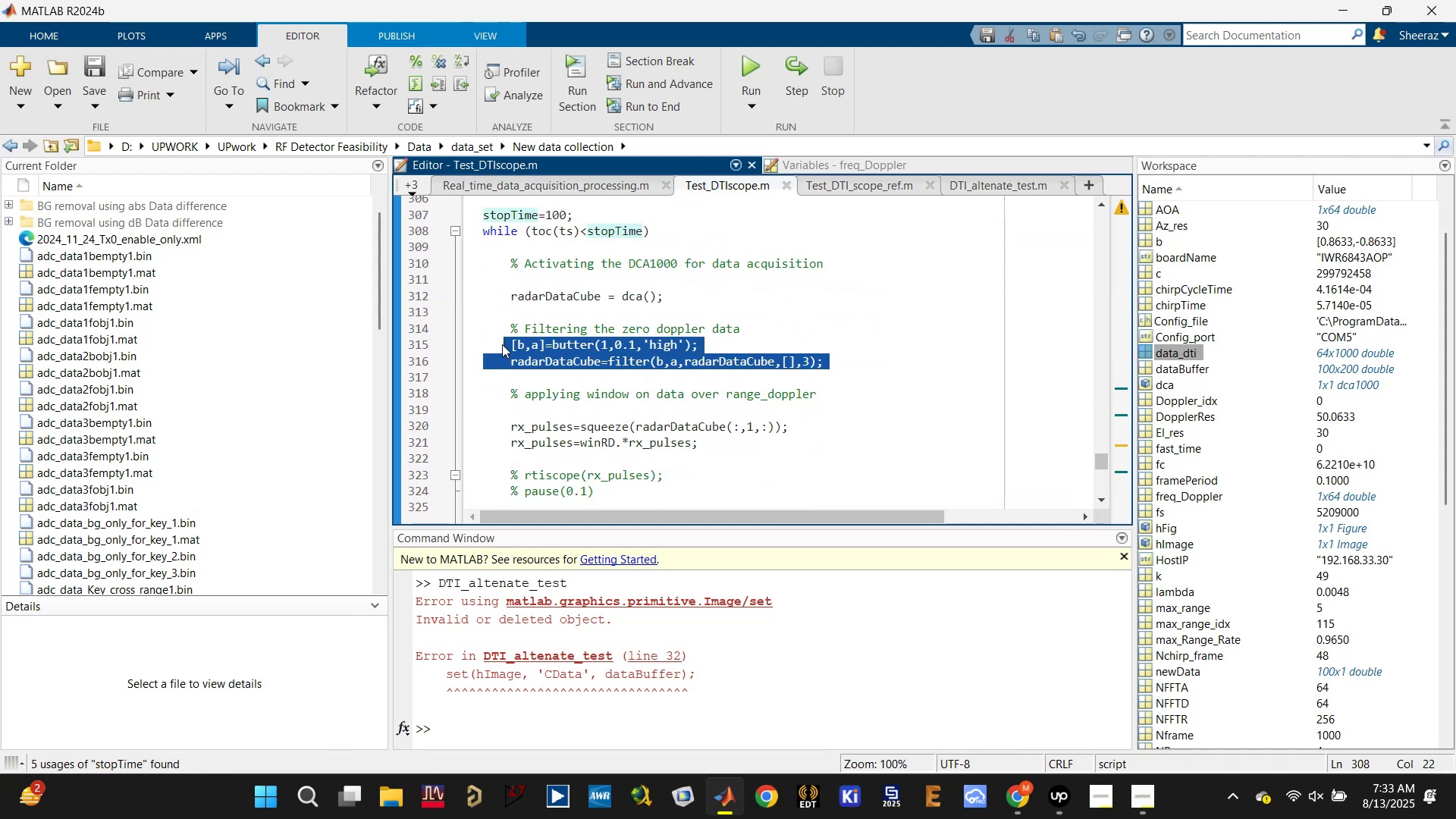 
key(Control+R)
 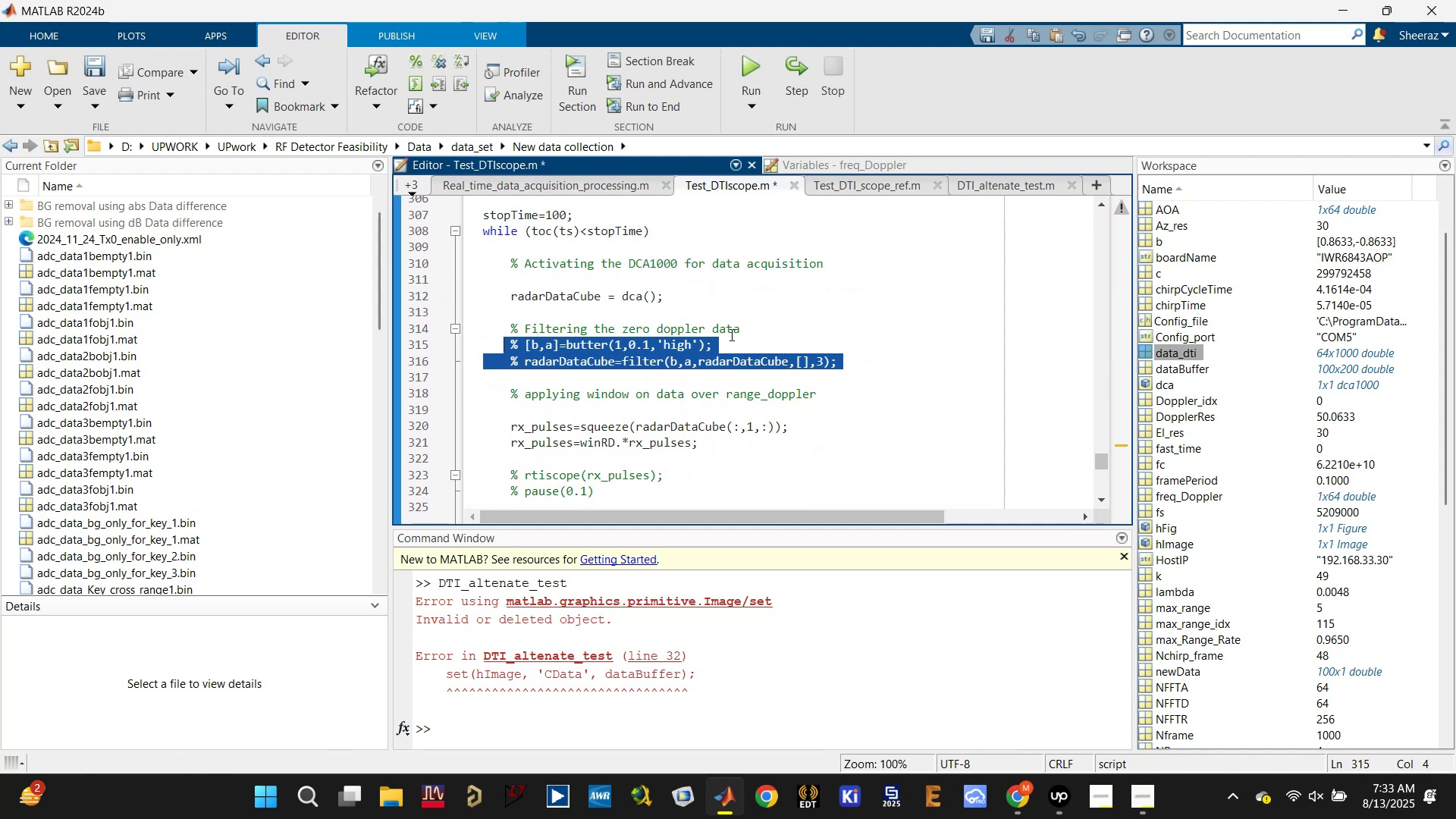 
left_click([777, 318])
 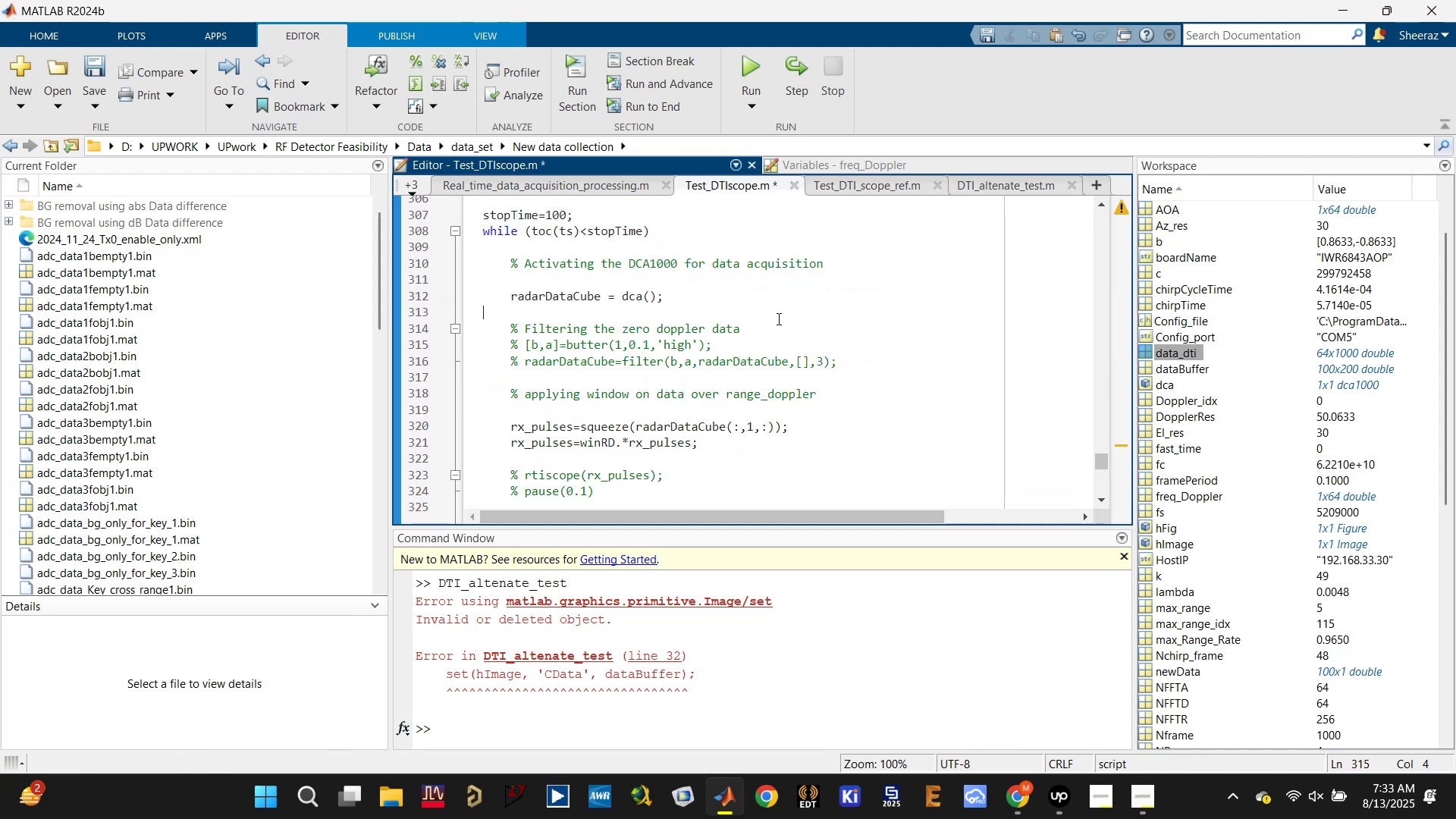 
key(Control+S)
 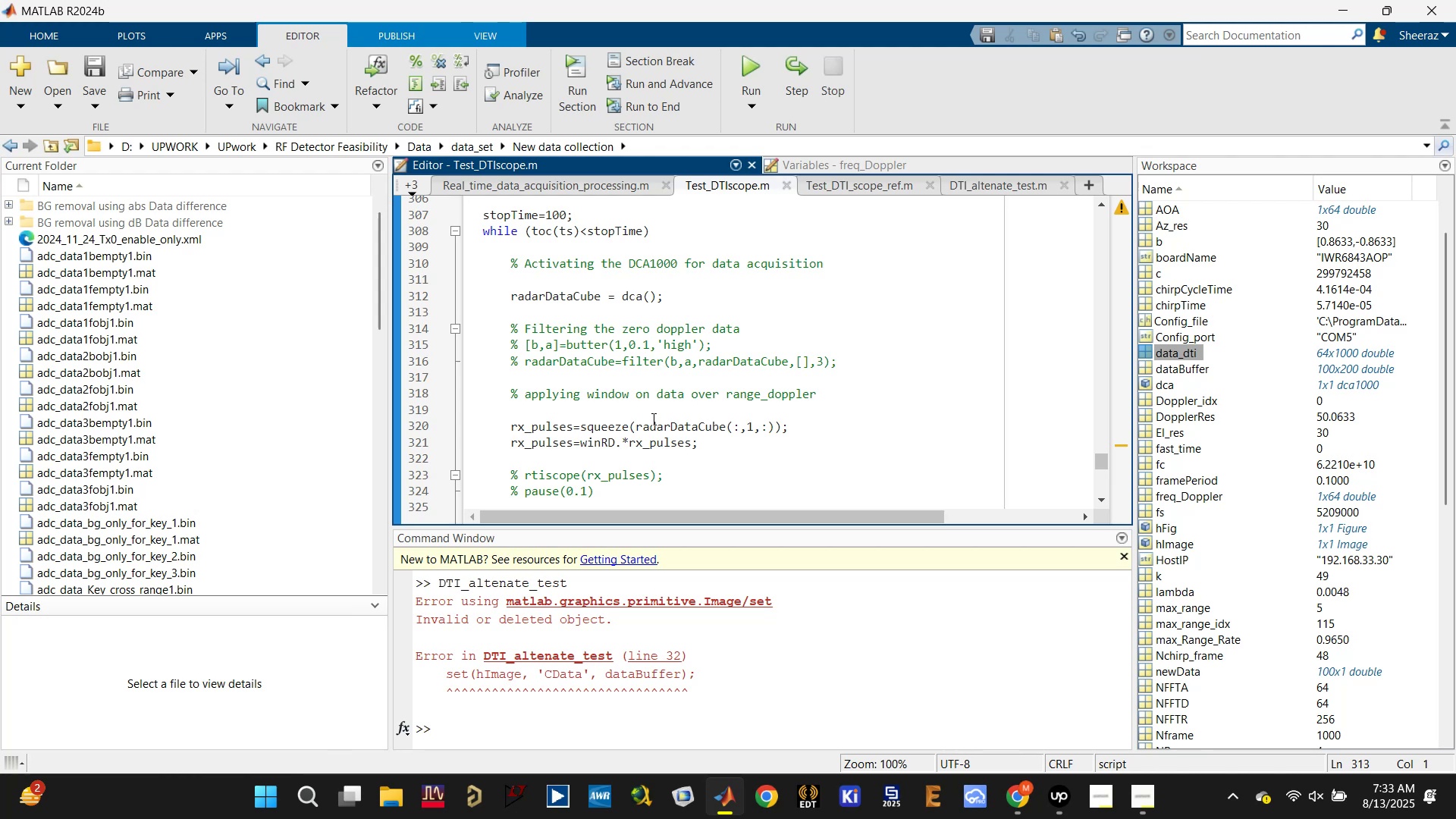 
left_click([661, 423])
 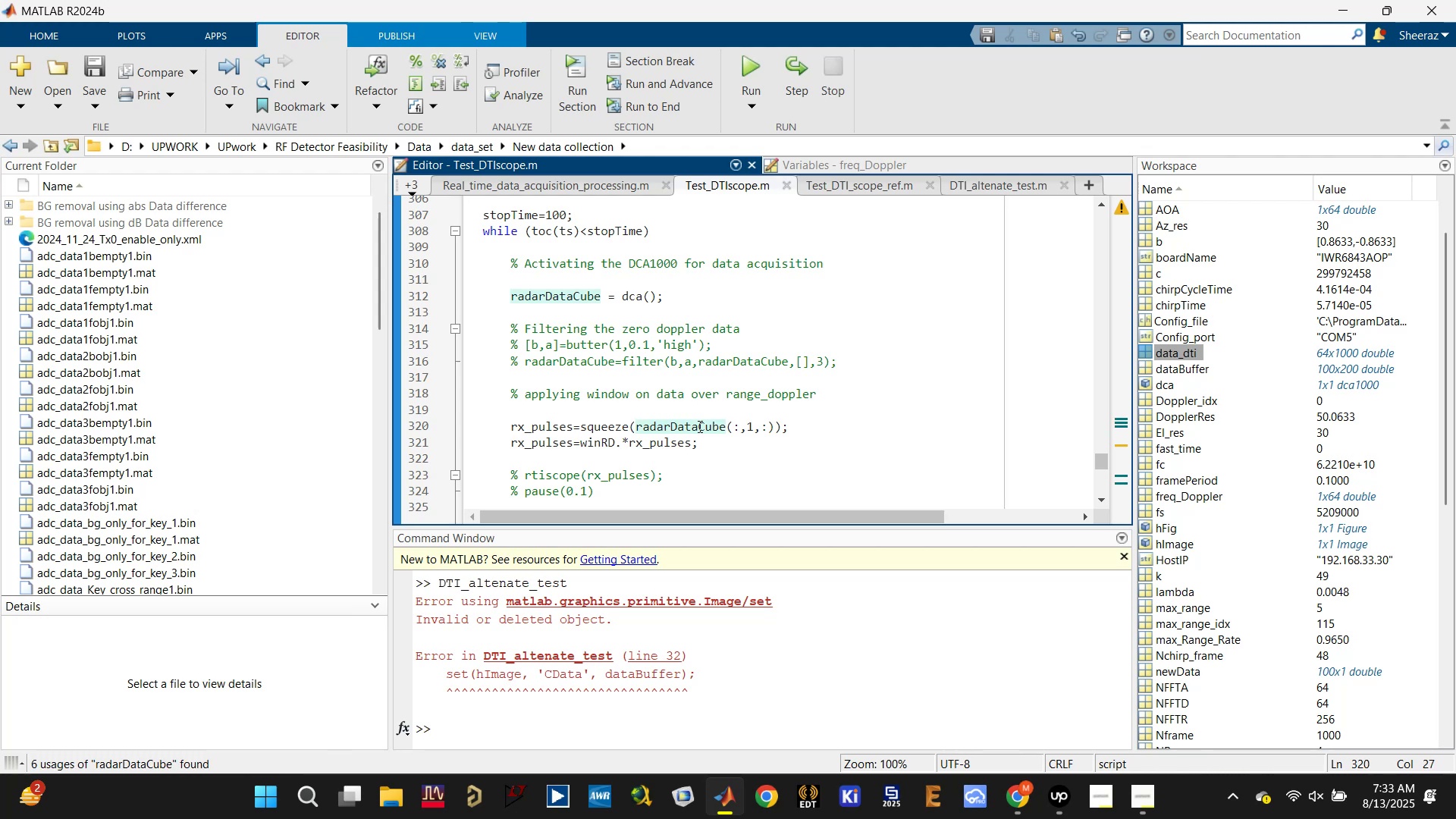 
scroll: coordinate [698, 426], scroll_direction: down, amount: 1.0
 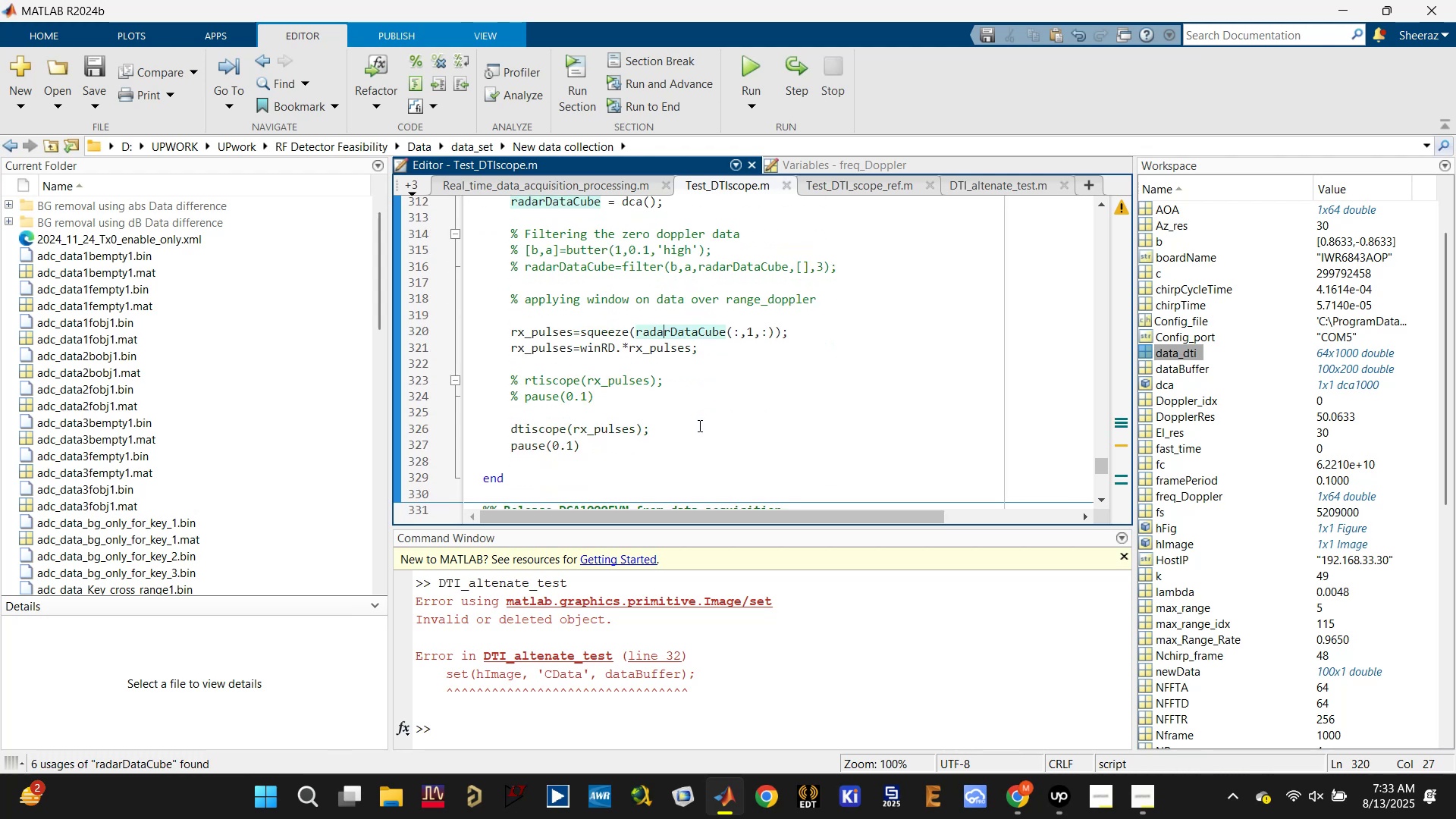 
scroll: coordinate [698, 425], scroll_direction: up, amount: 3.0
 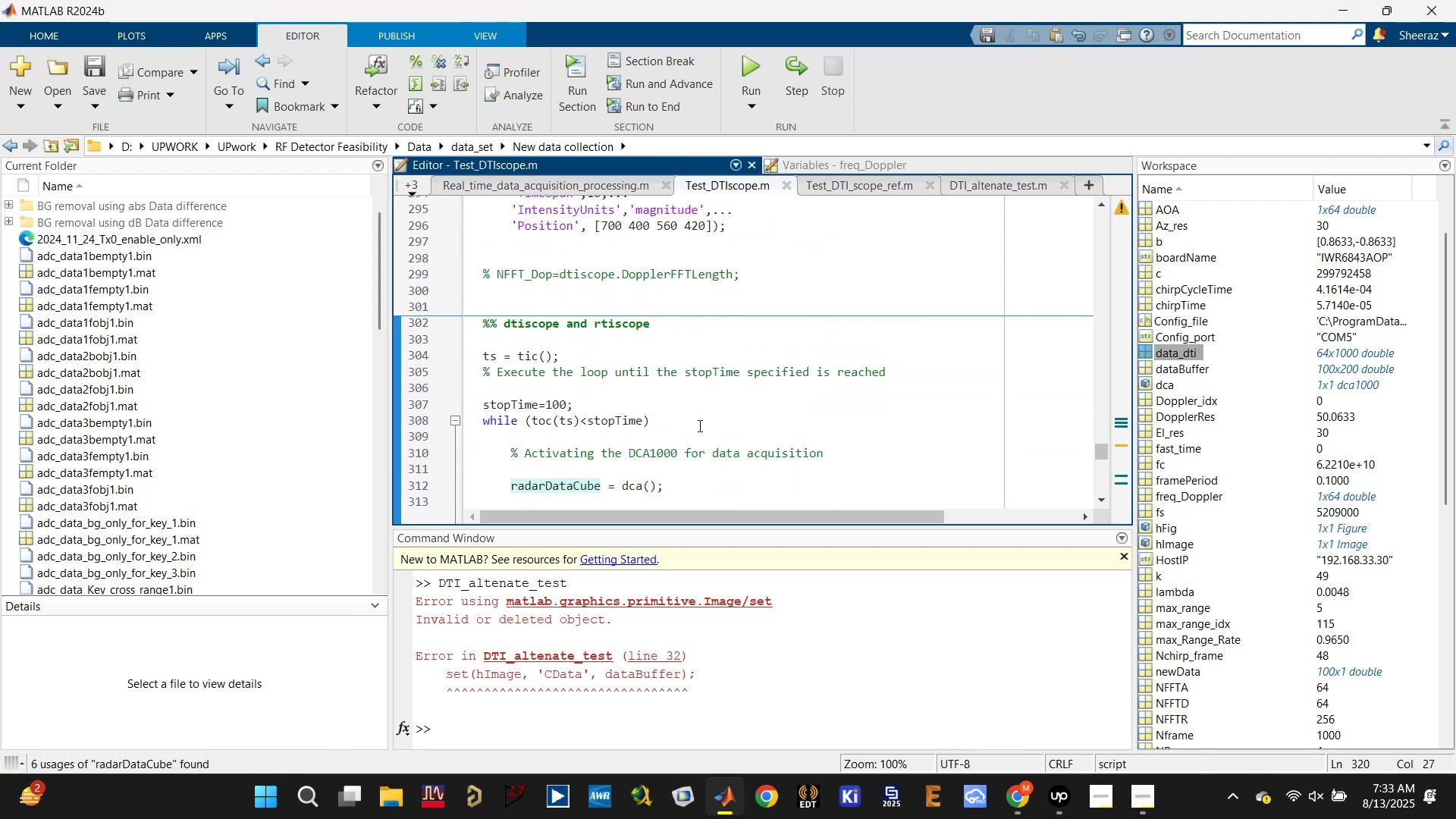 
scroll: coordinate [698, 425], scroll_direction: down, amount: 1.0
 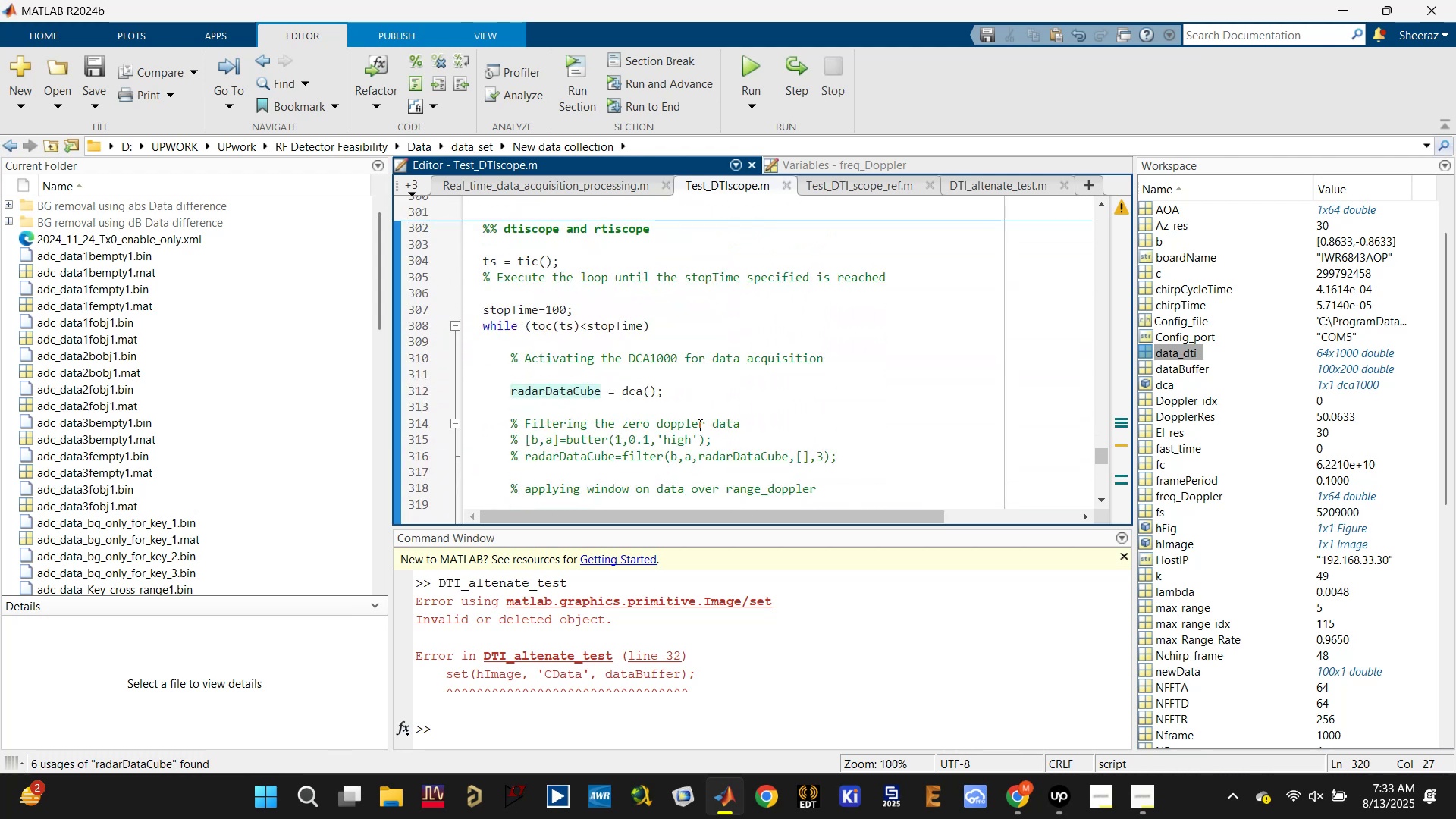 
key(Control+Z)
 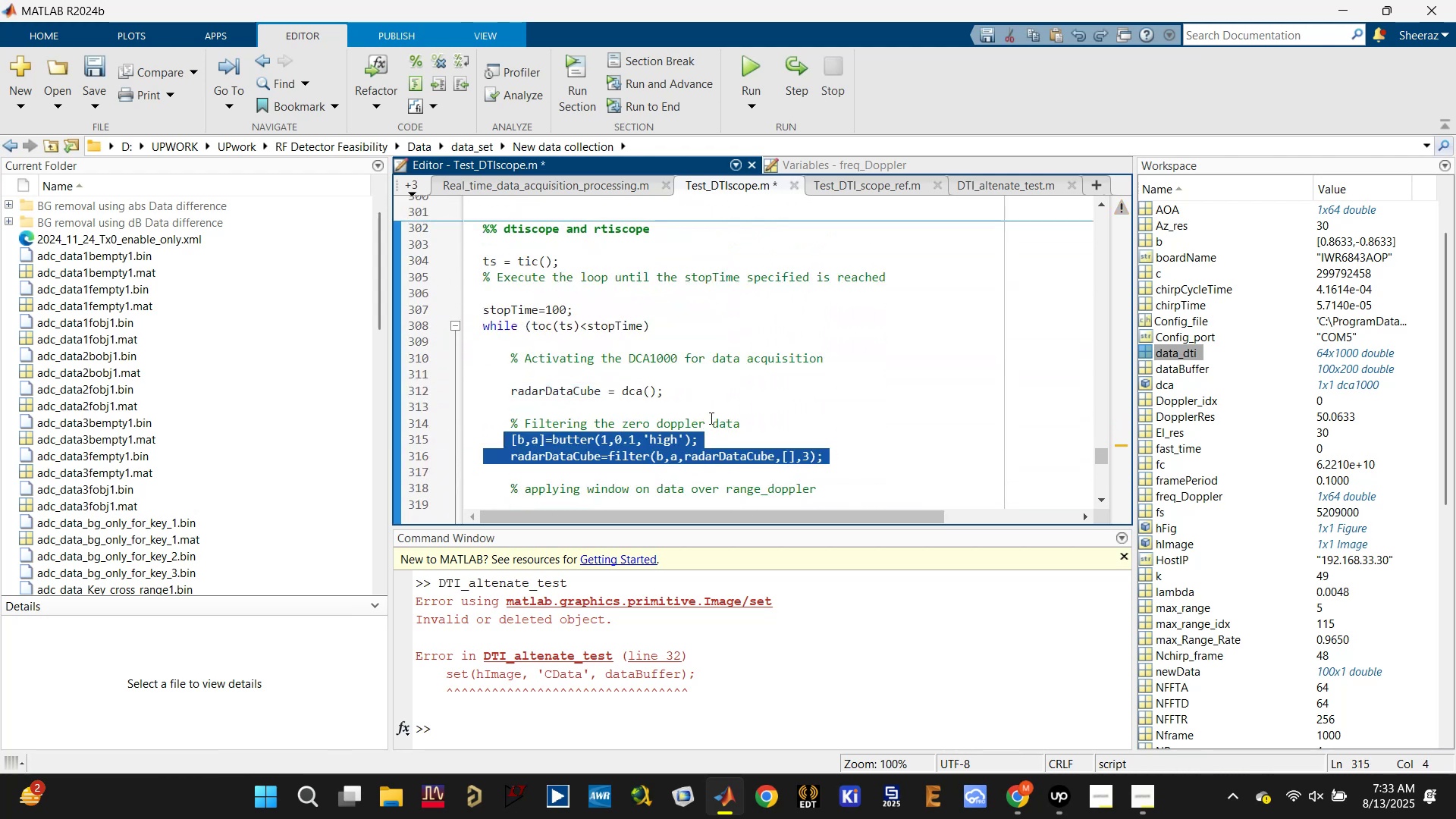 
left_click([732, 405])
 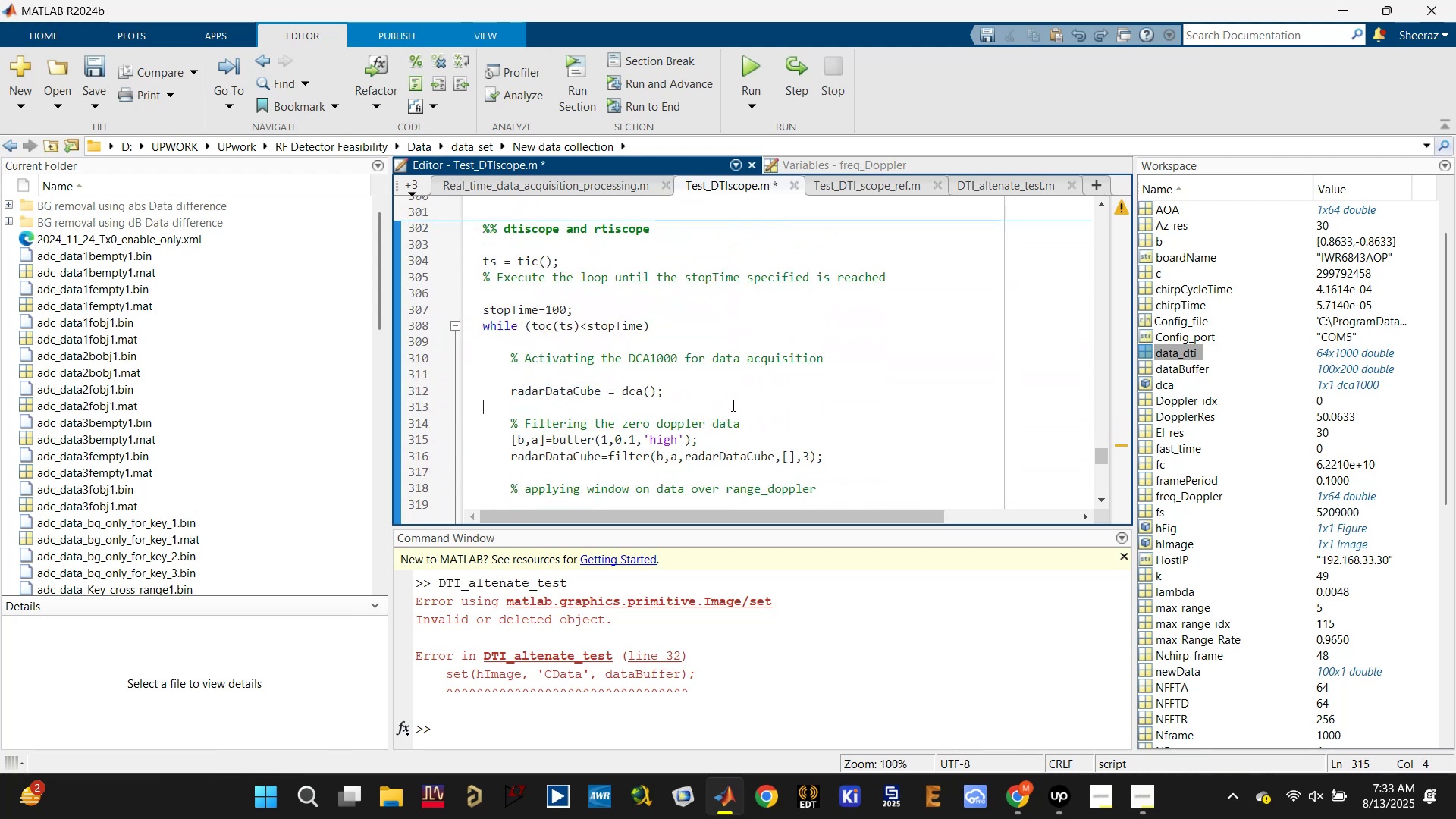 
scroll: coordinate [731, 406], scroll_direction: down, amount: 3.0
 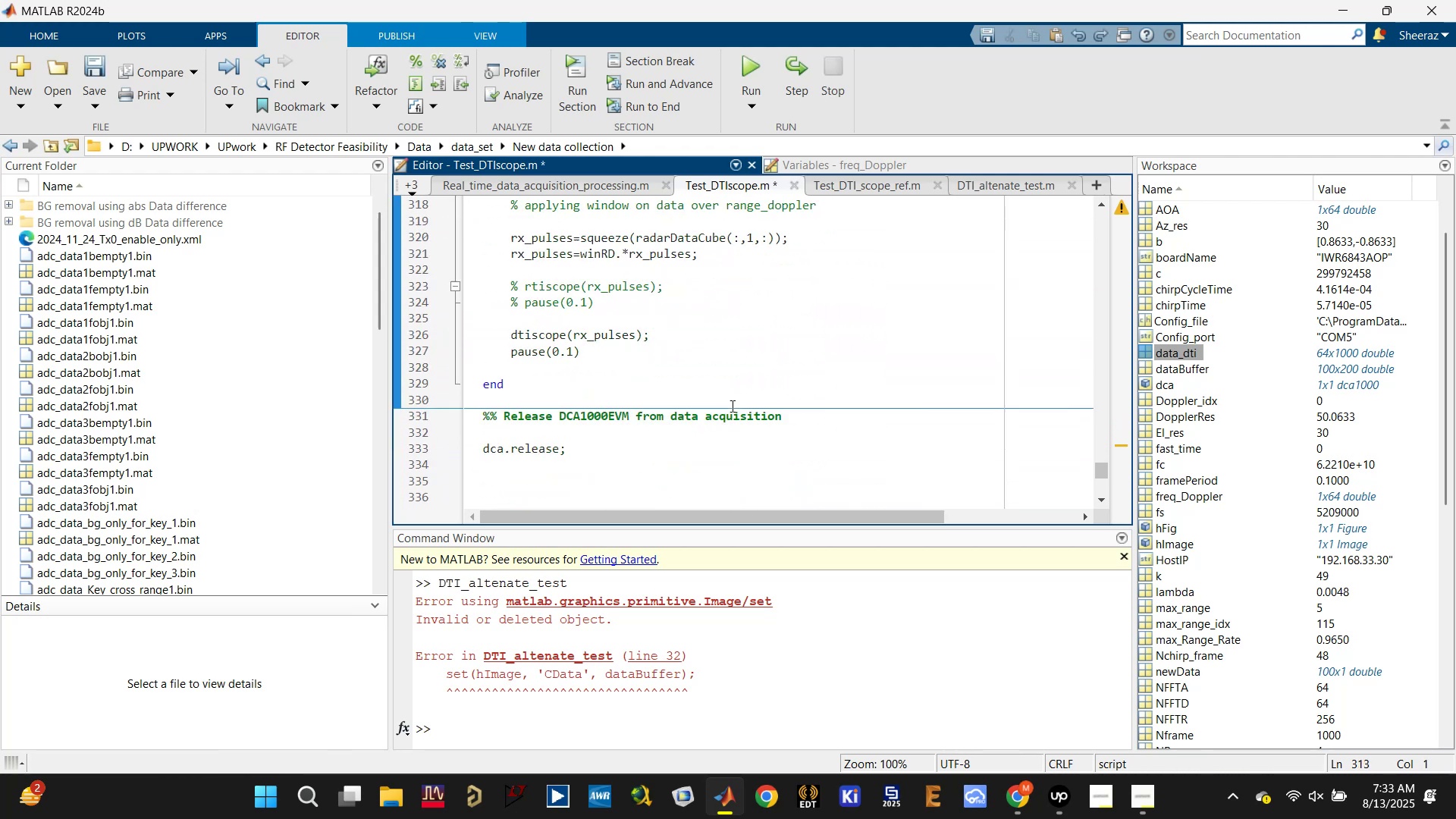 
key(Control+S)
 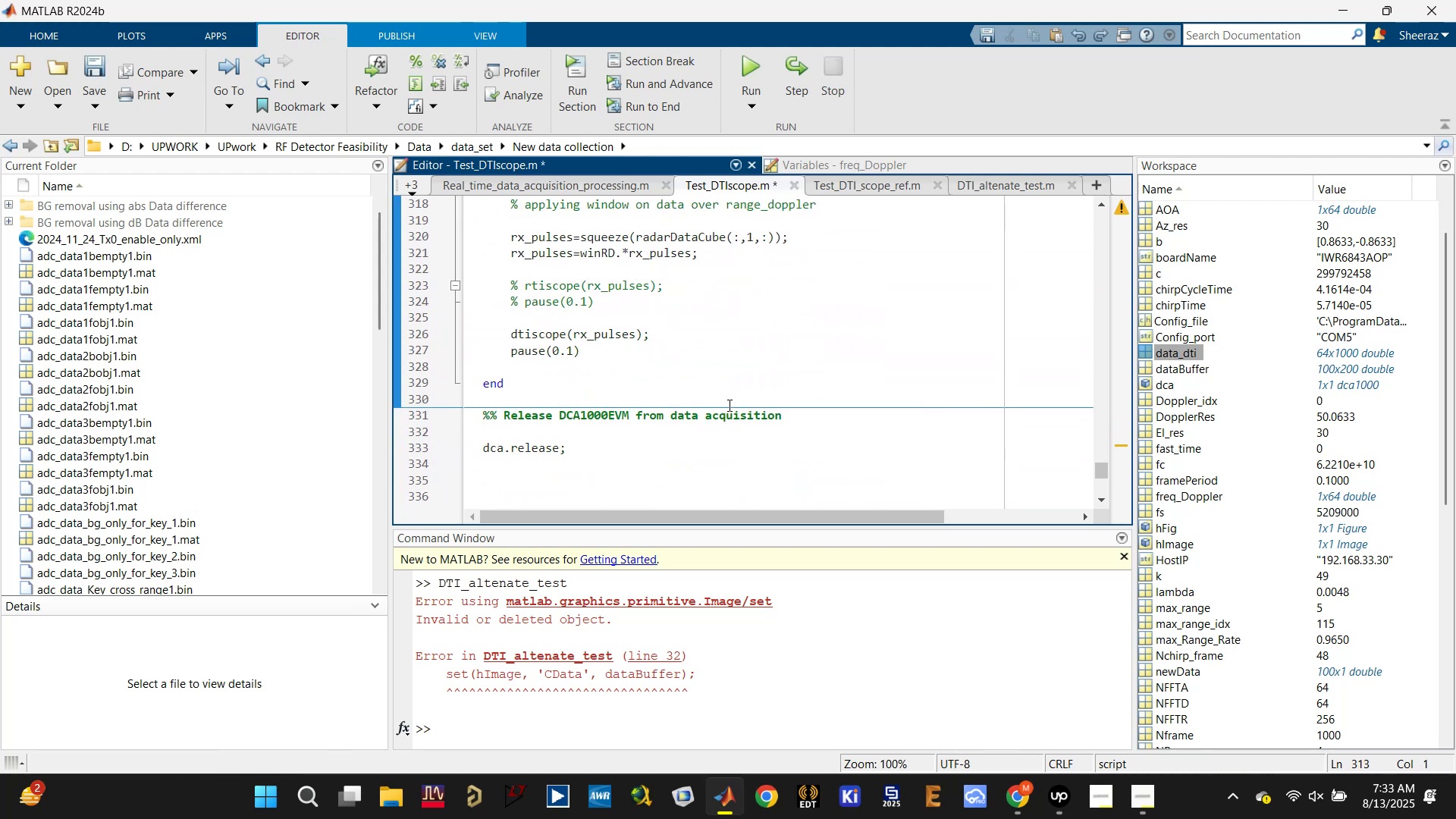 
scroll: coordinate [535, 284], scroll_direction: up, amount: 13.0
 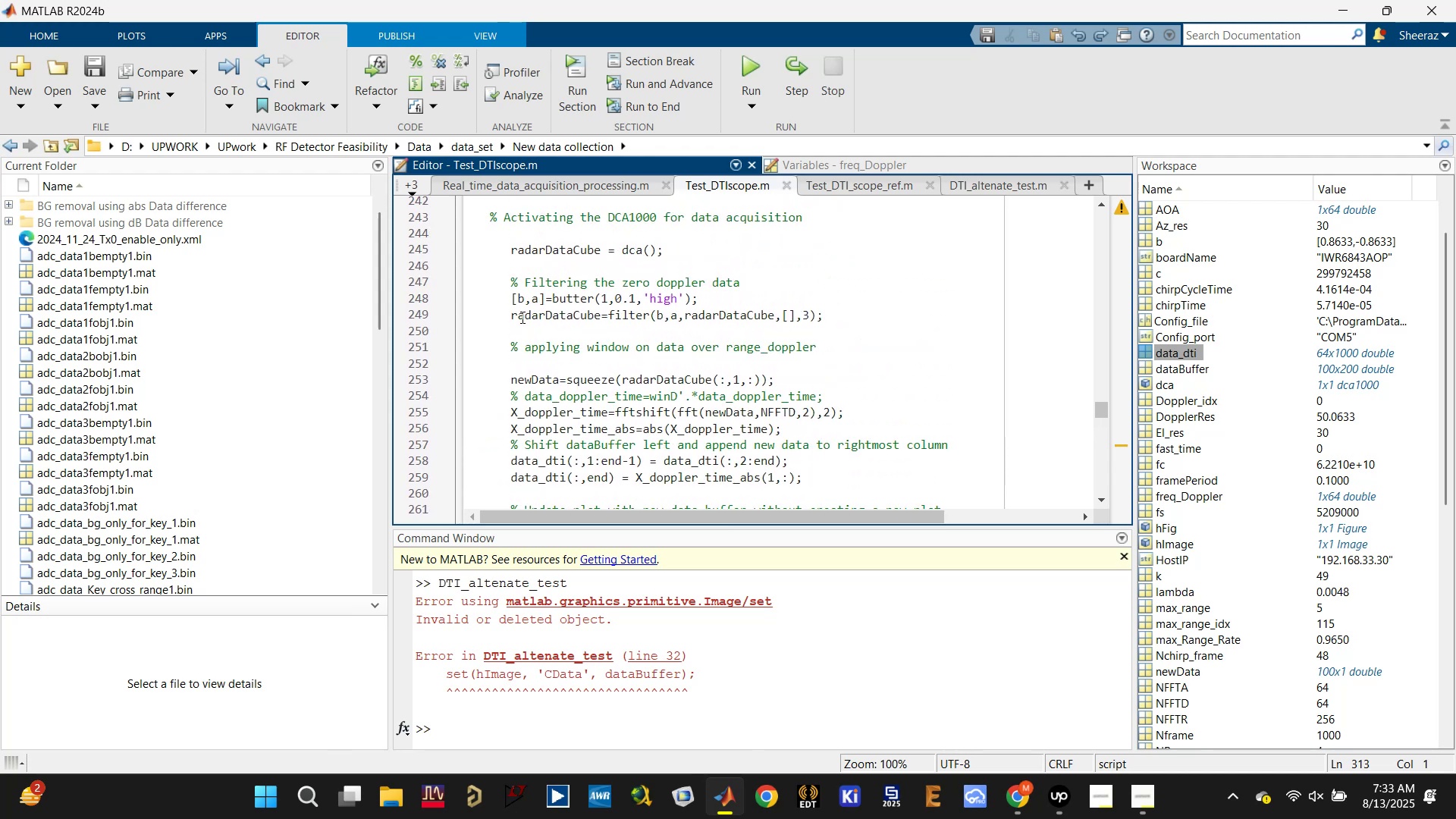 
left_click_drag(start_coordinate=[519, 322], to_coordinate=[505, 299])
 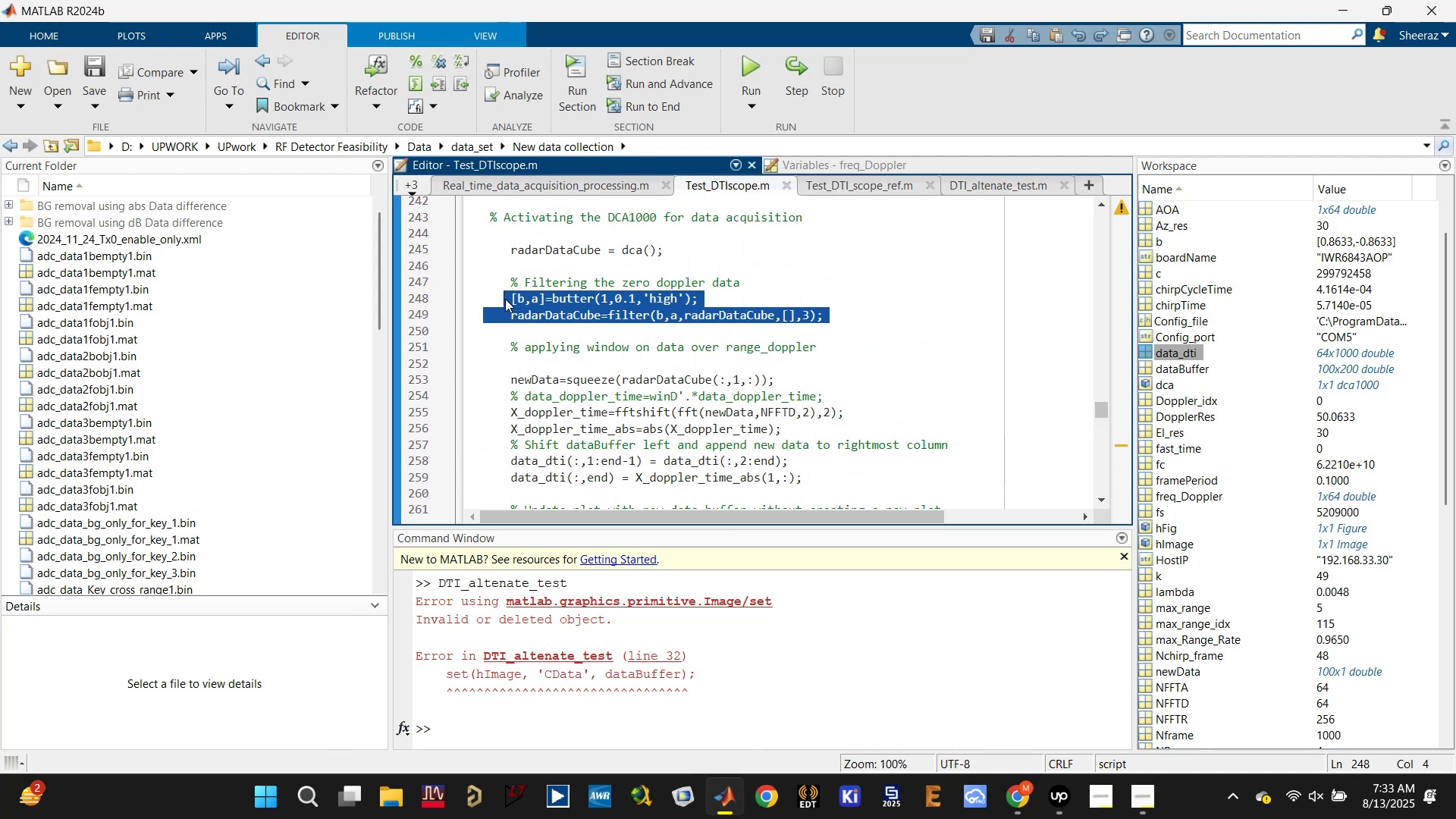 
key(Control+R)
 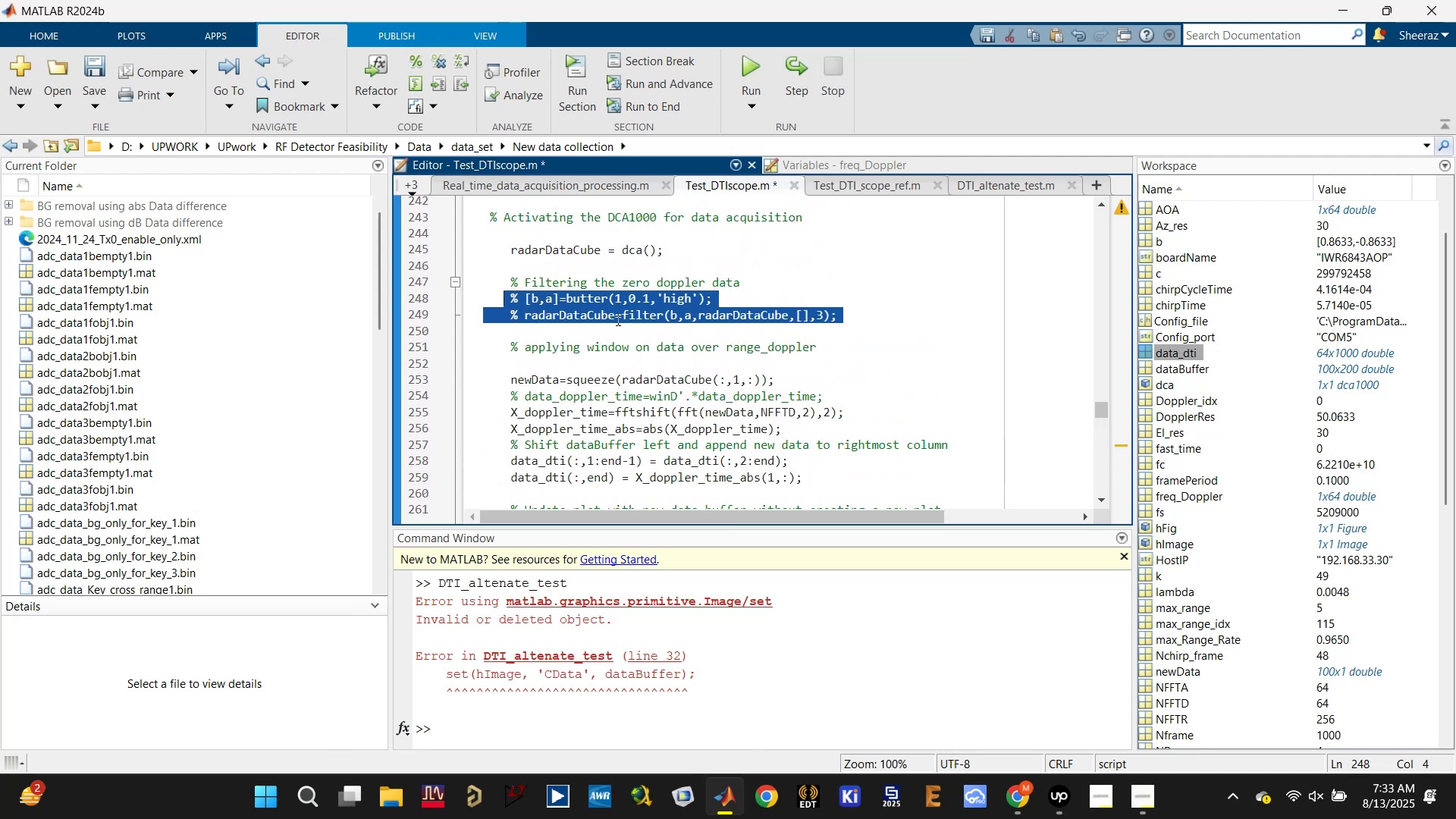 
key(Control+S)
 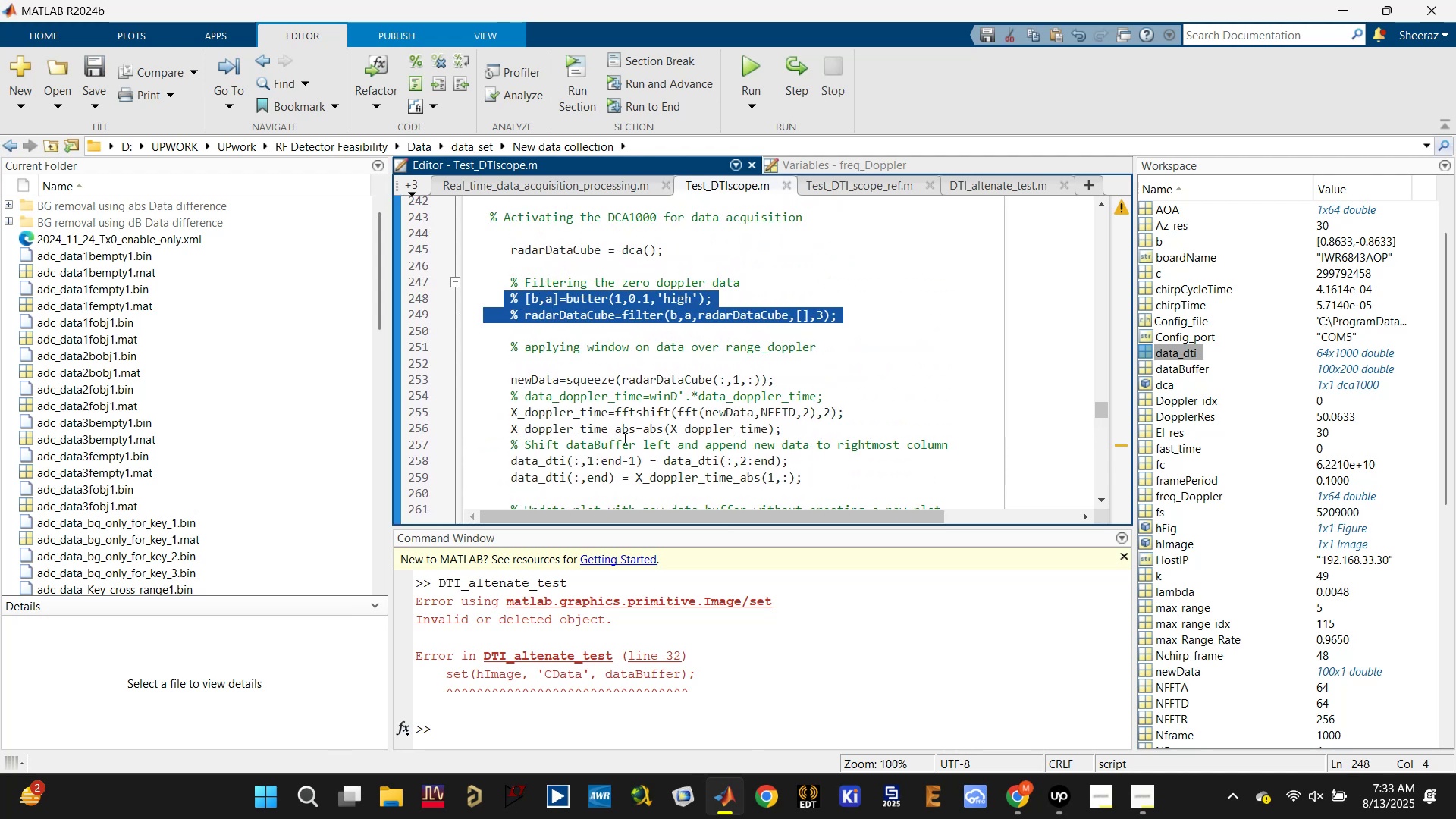 
scroll: coordinate [626, 426], scroll_direction: up, amount: 3.0
 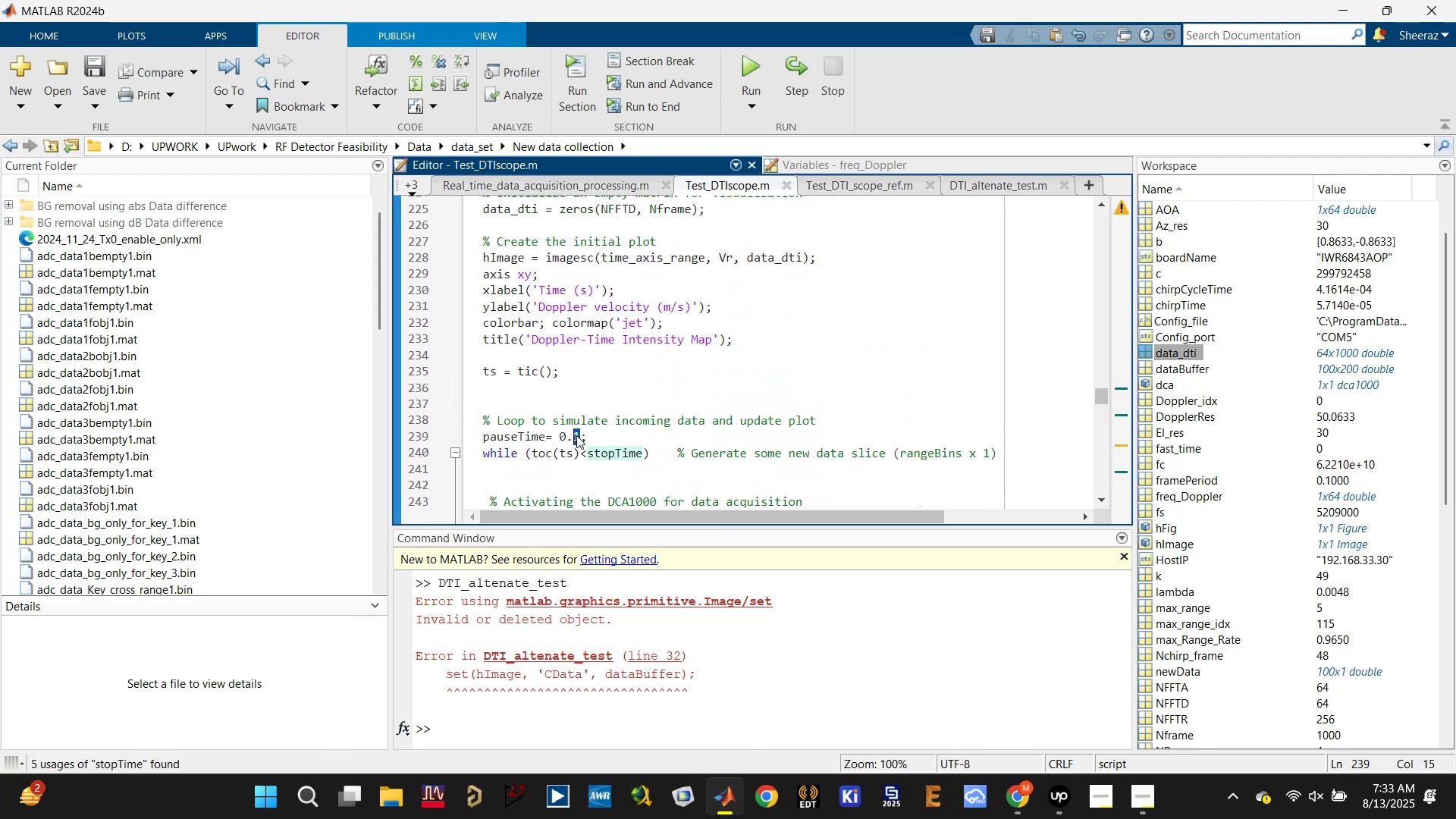 
type(05)
 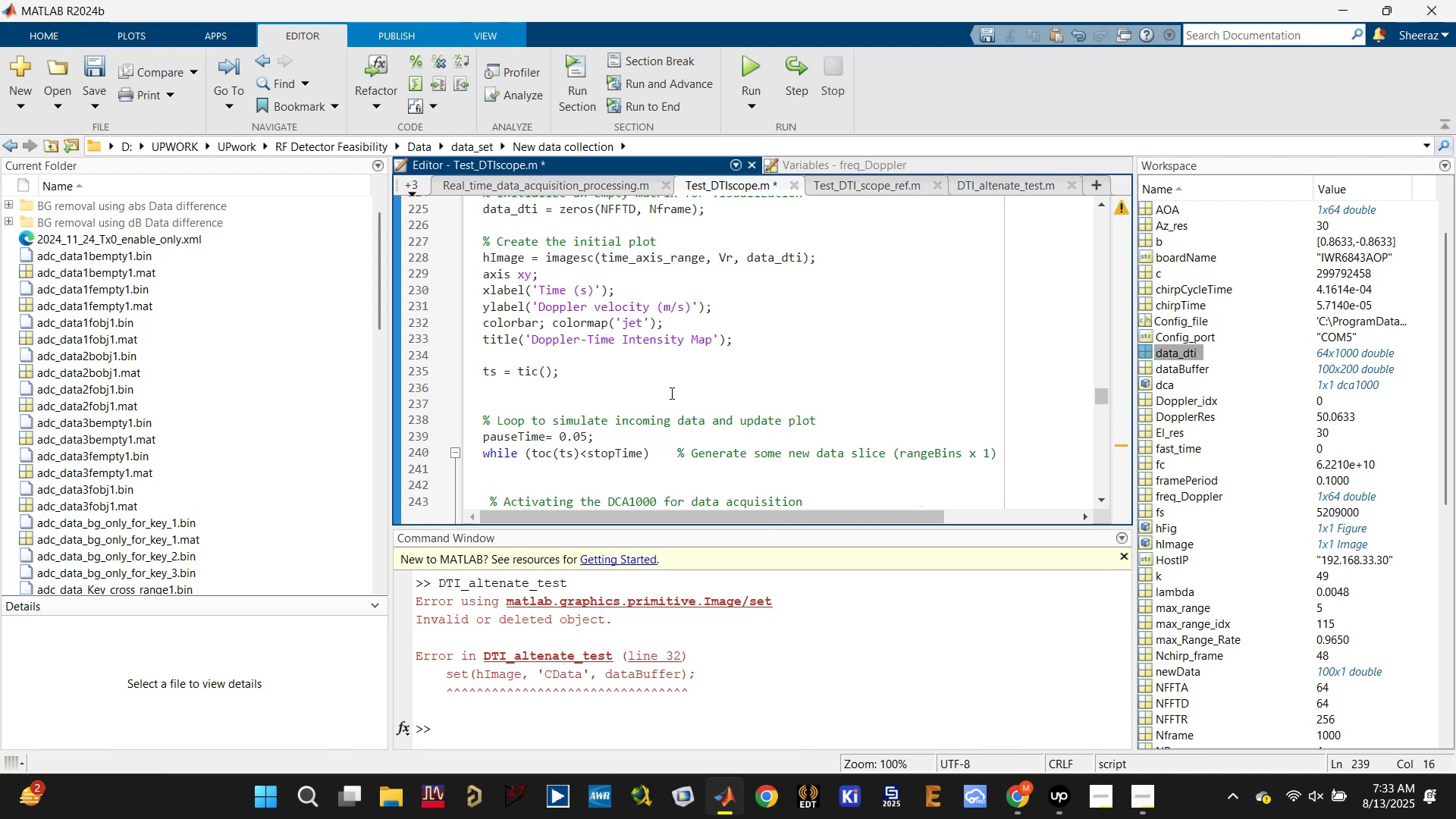 
scroll: coordinate [667, 393], scroll_direction: up, amount: 1.0
 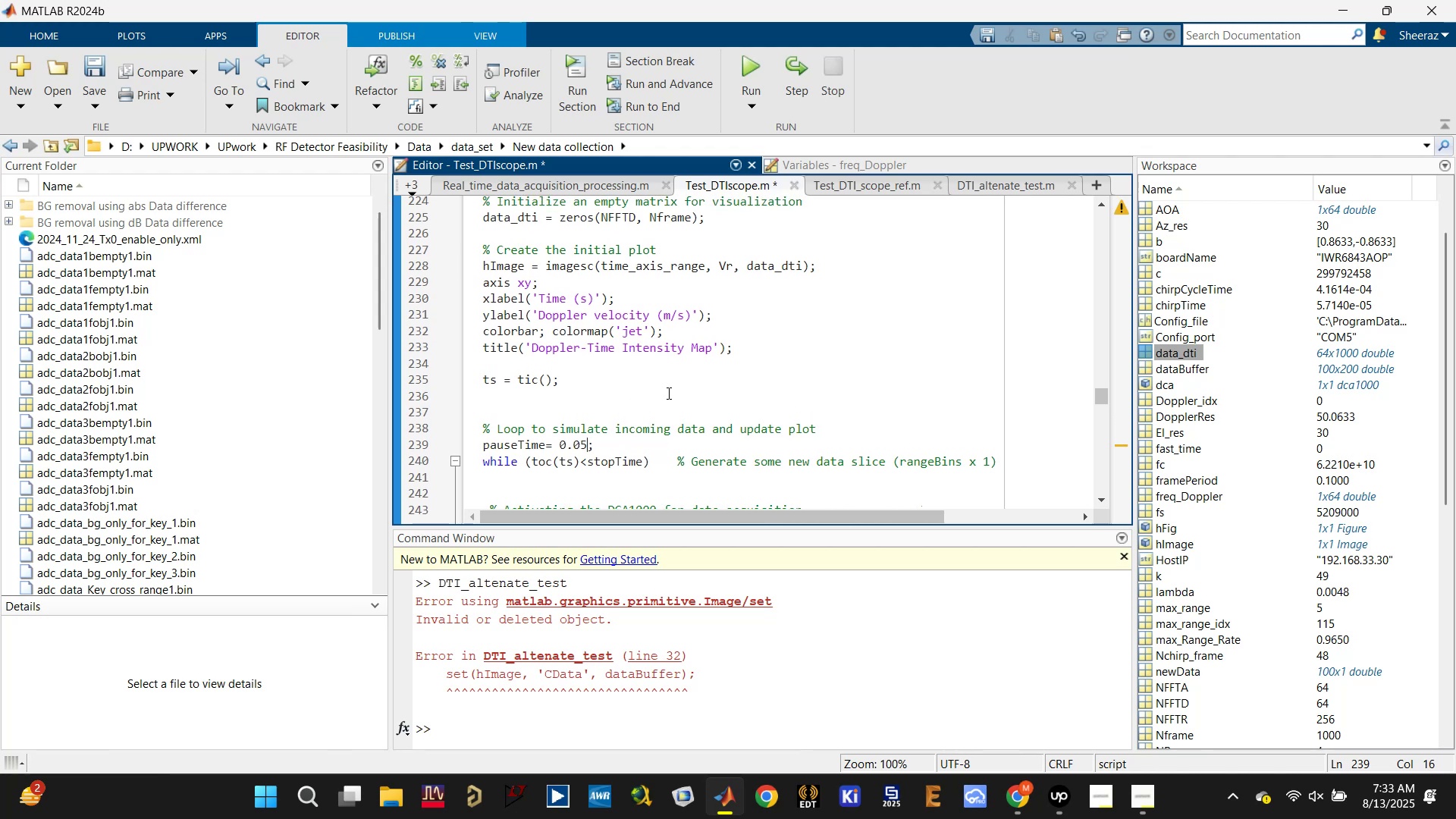 
key(Control+S)
 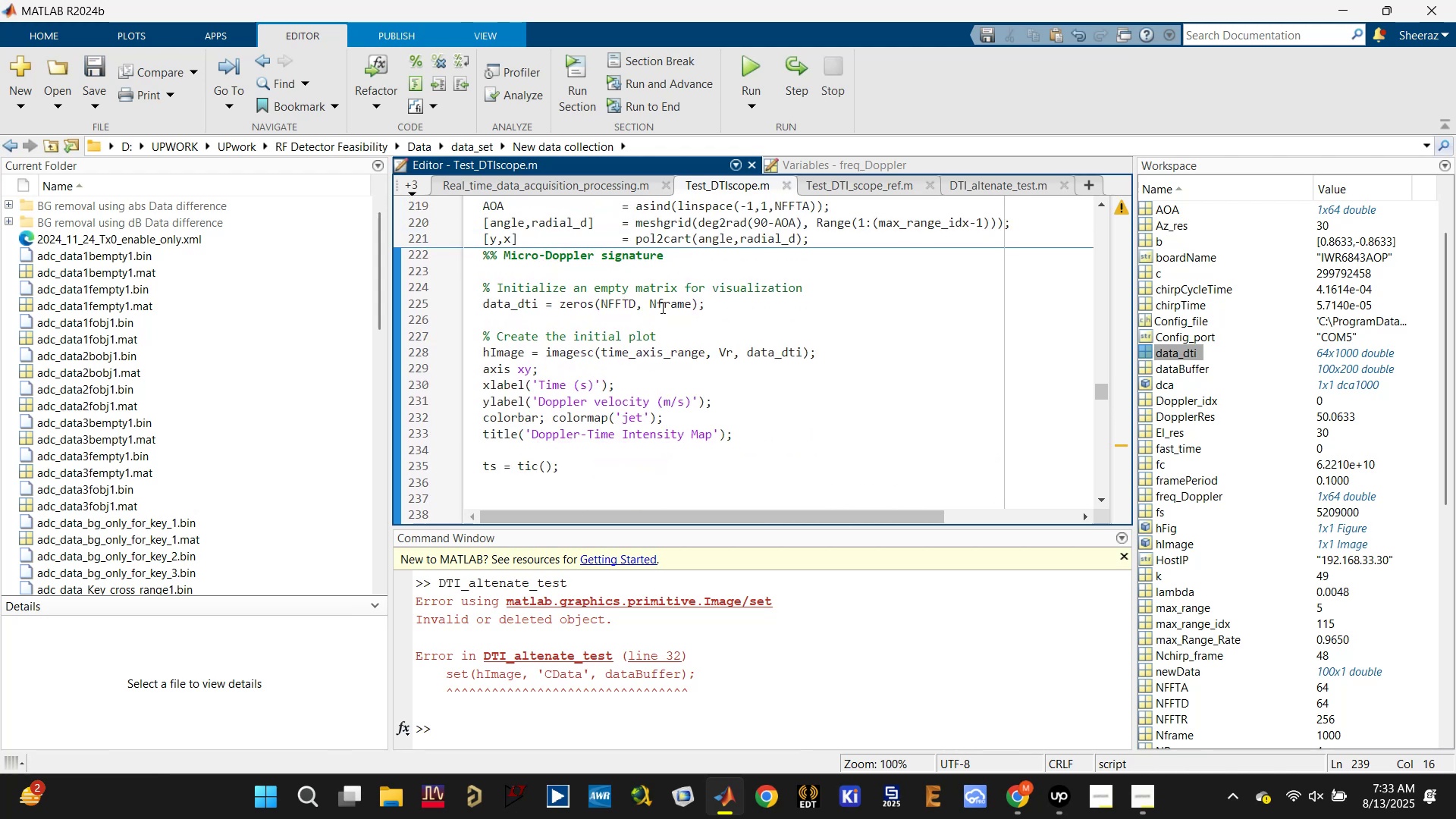 
left_click([662, 303])
 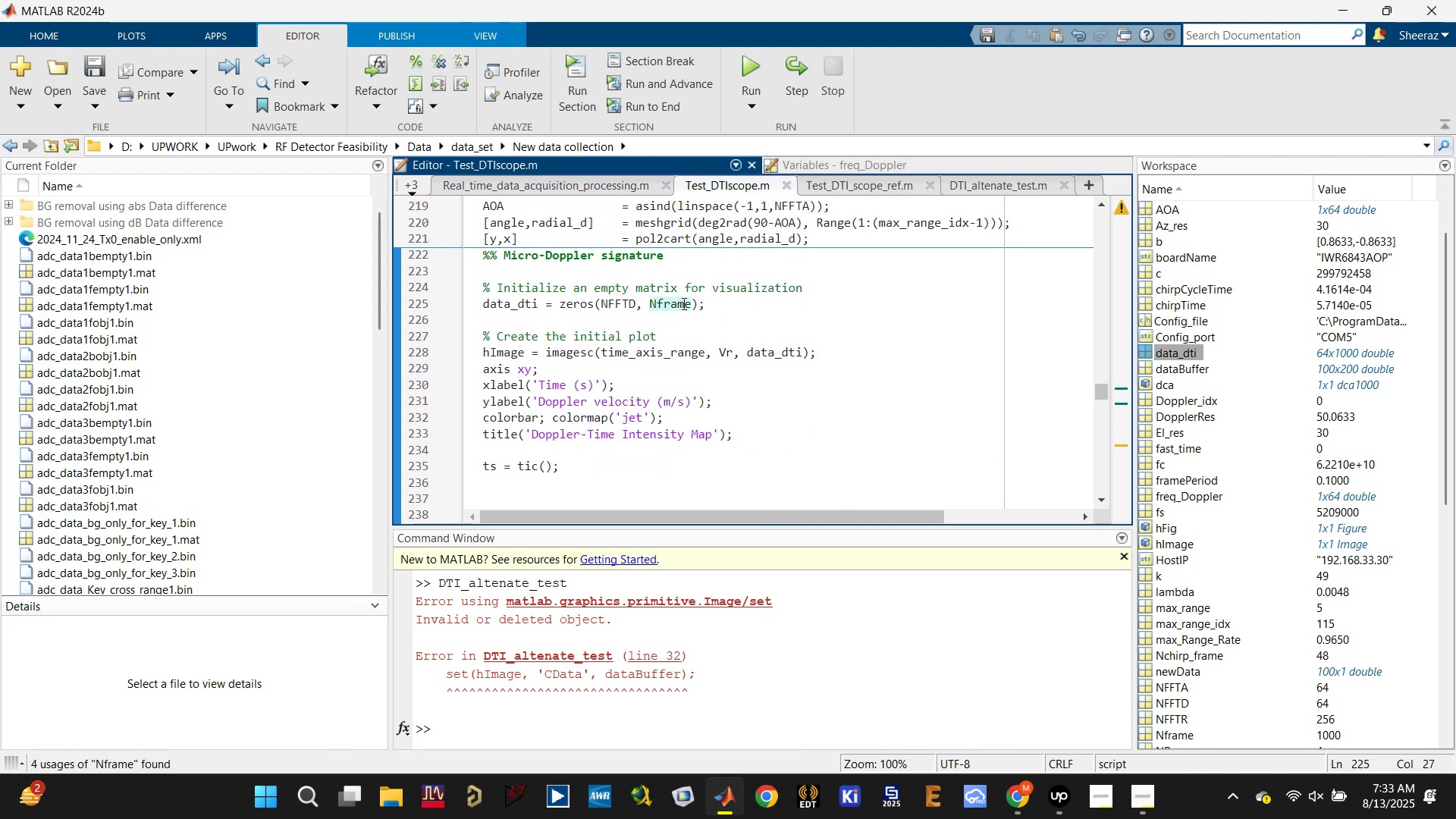 
left_click([812, 288])
 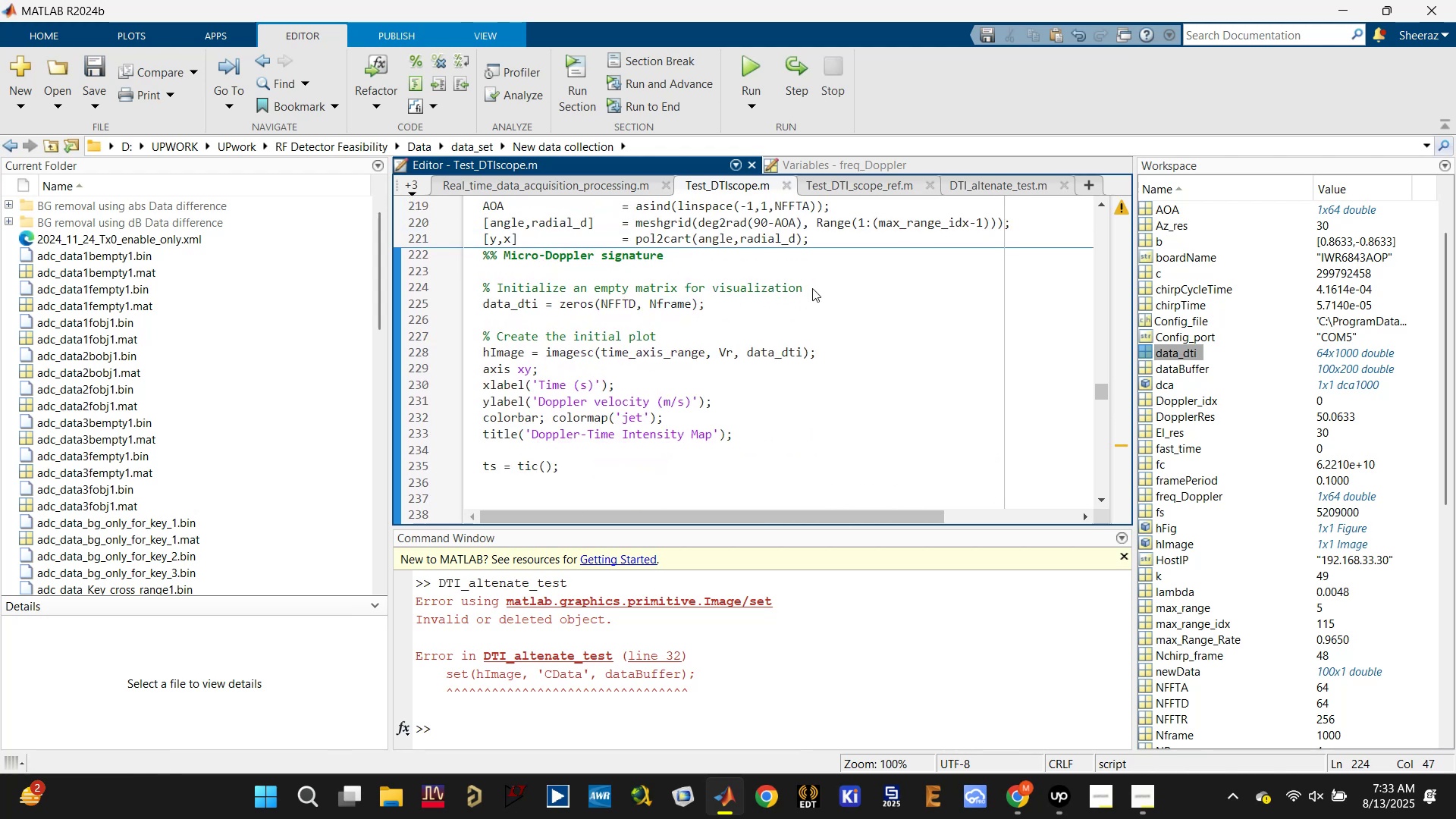 
key(Enter)
 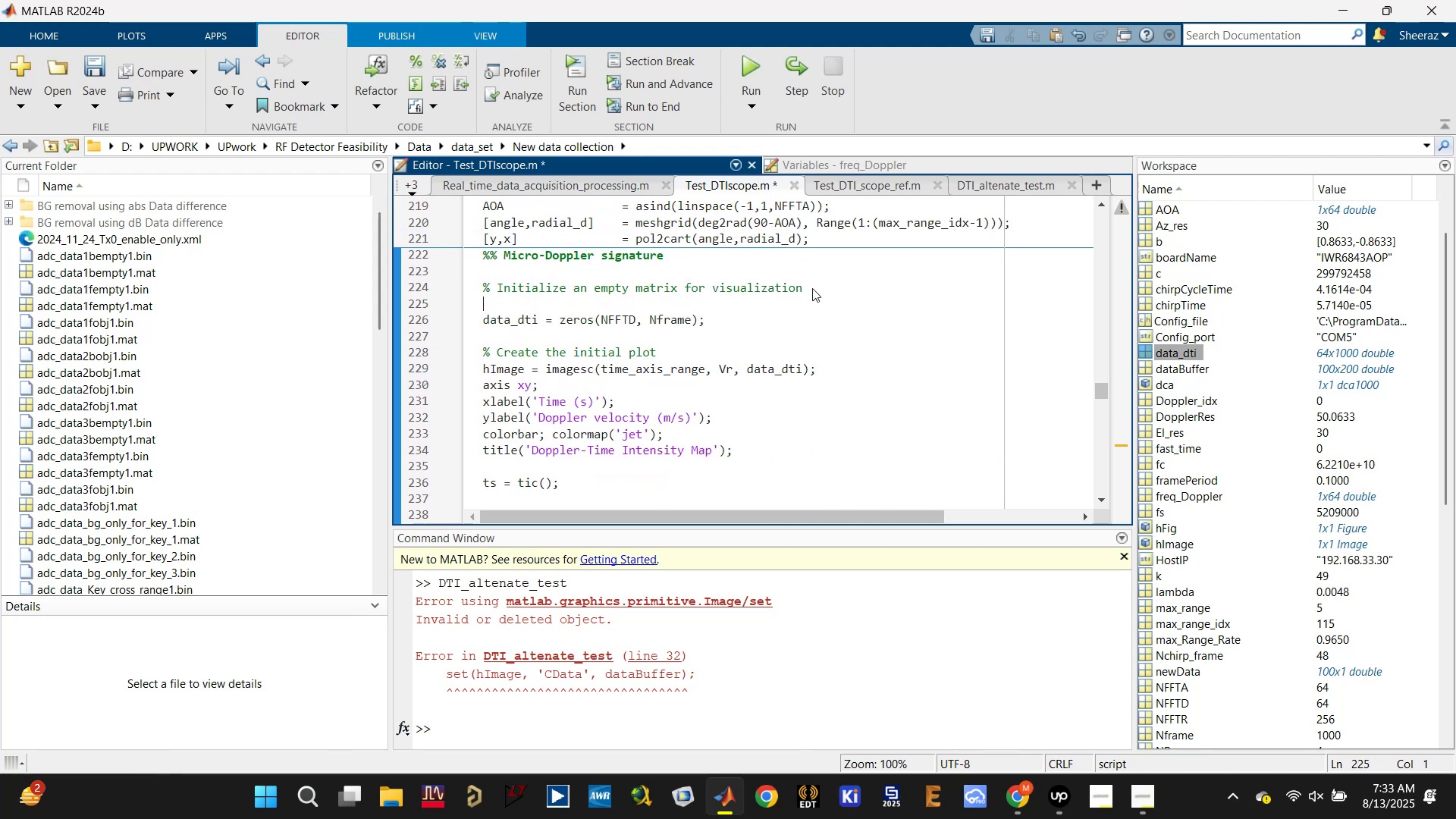 
type(Nsteps)
 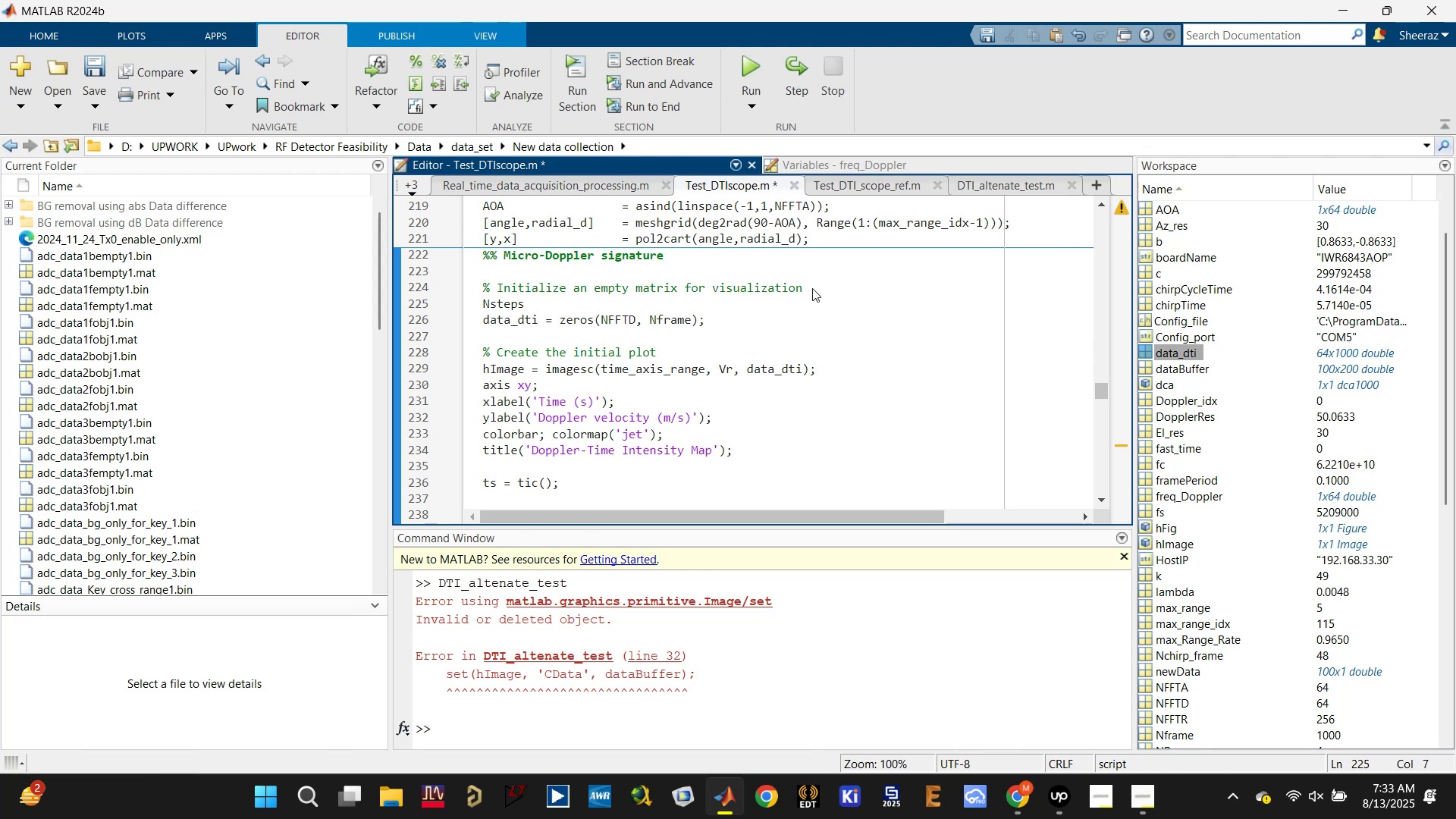 
key(ArrowLeft)
 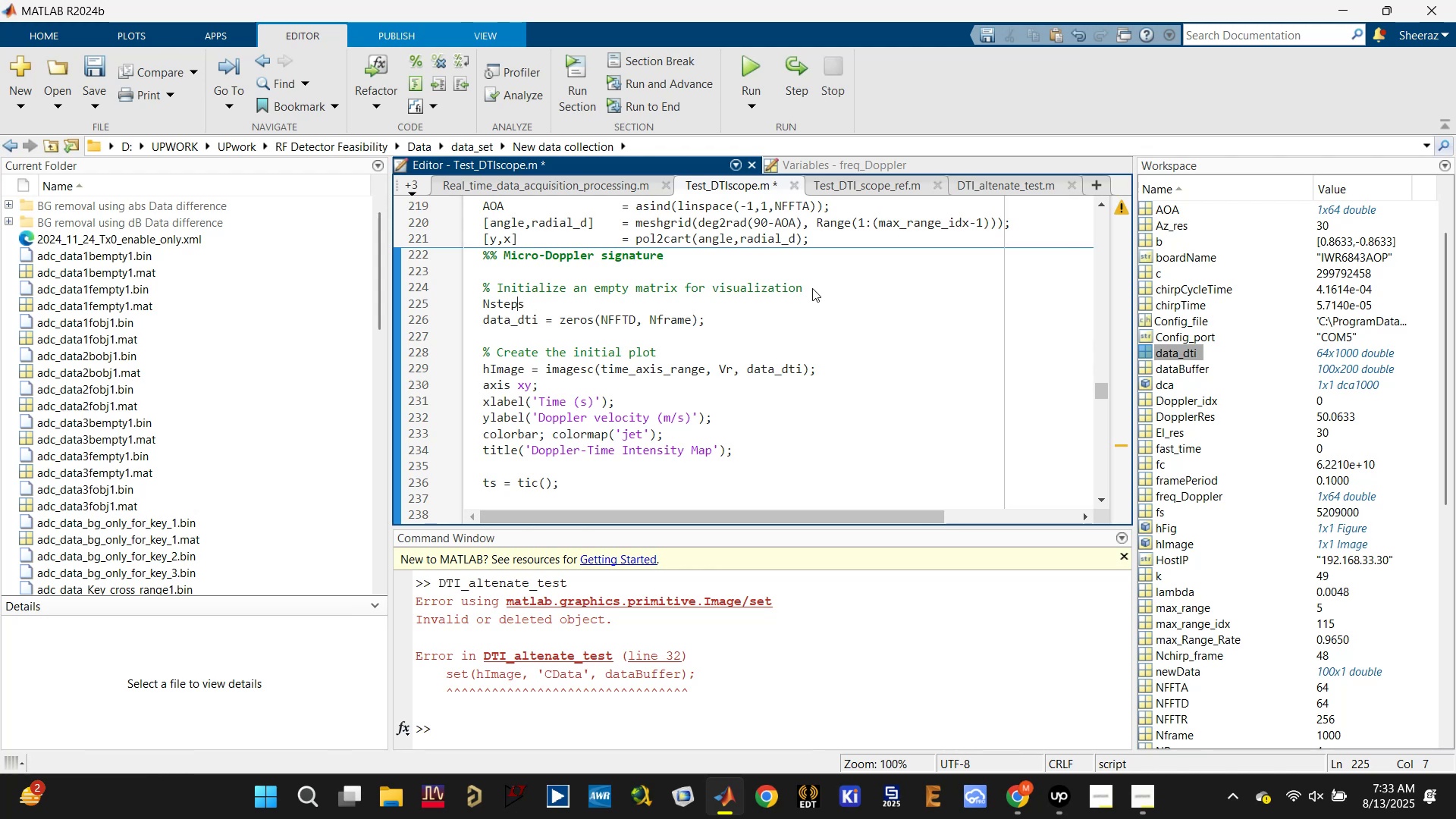 
key(ArrowLeft)
 